 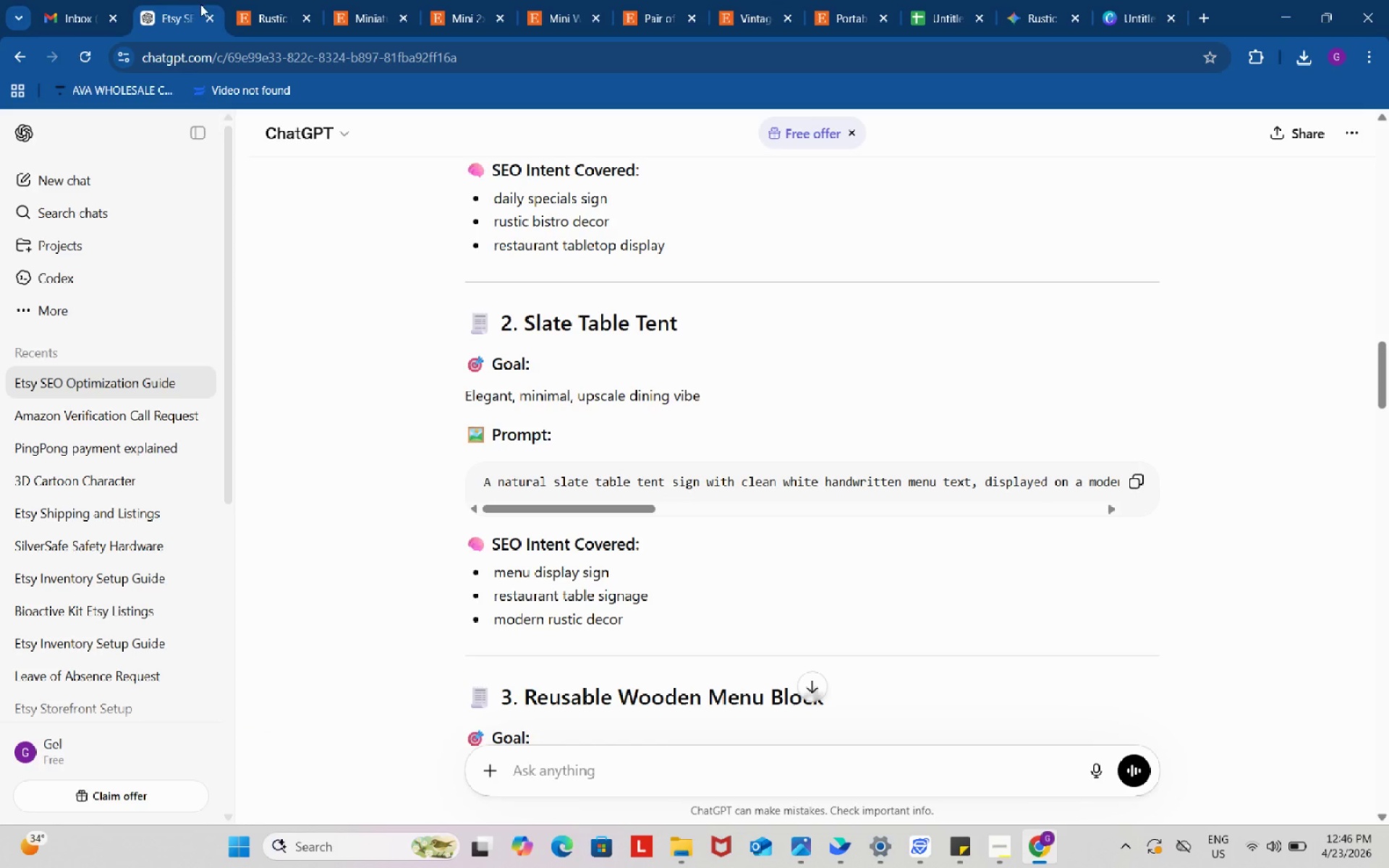 
left_click([290, 0])
 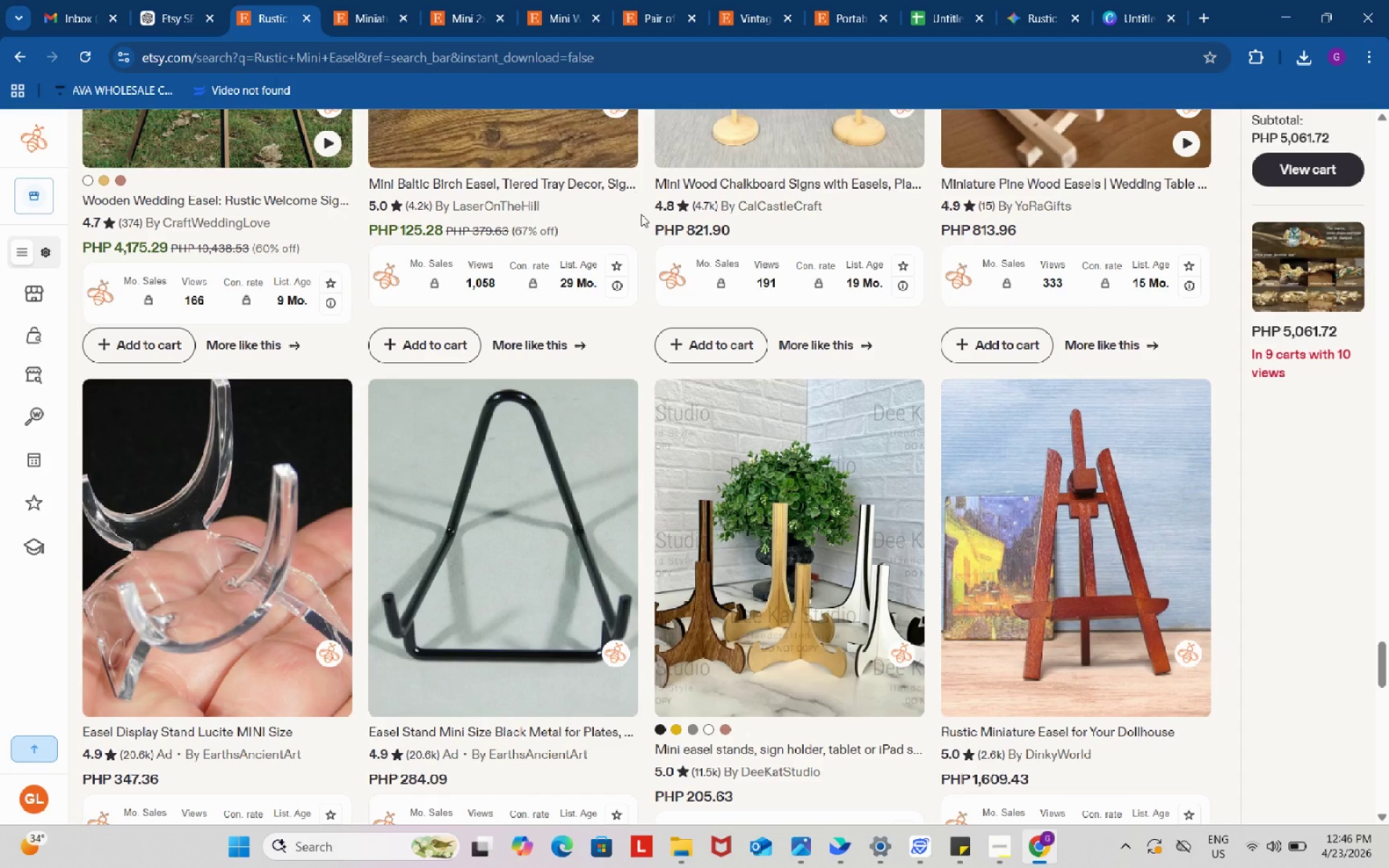 
scroll: coordinate [362, 308], scroll_direction: up, amount: 99.0
 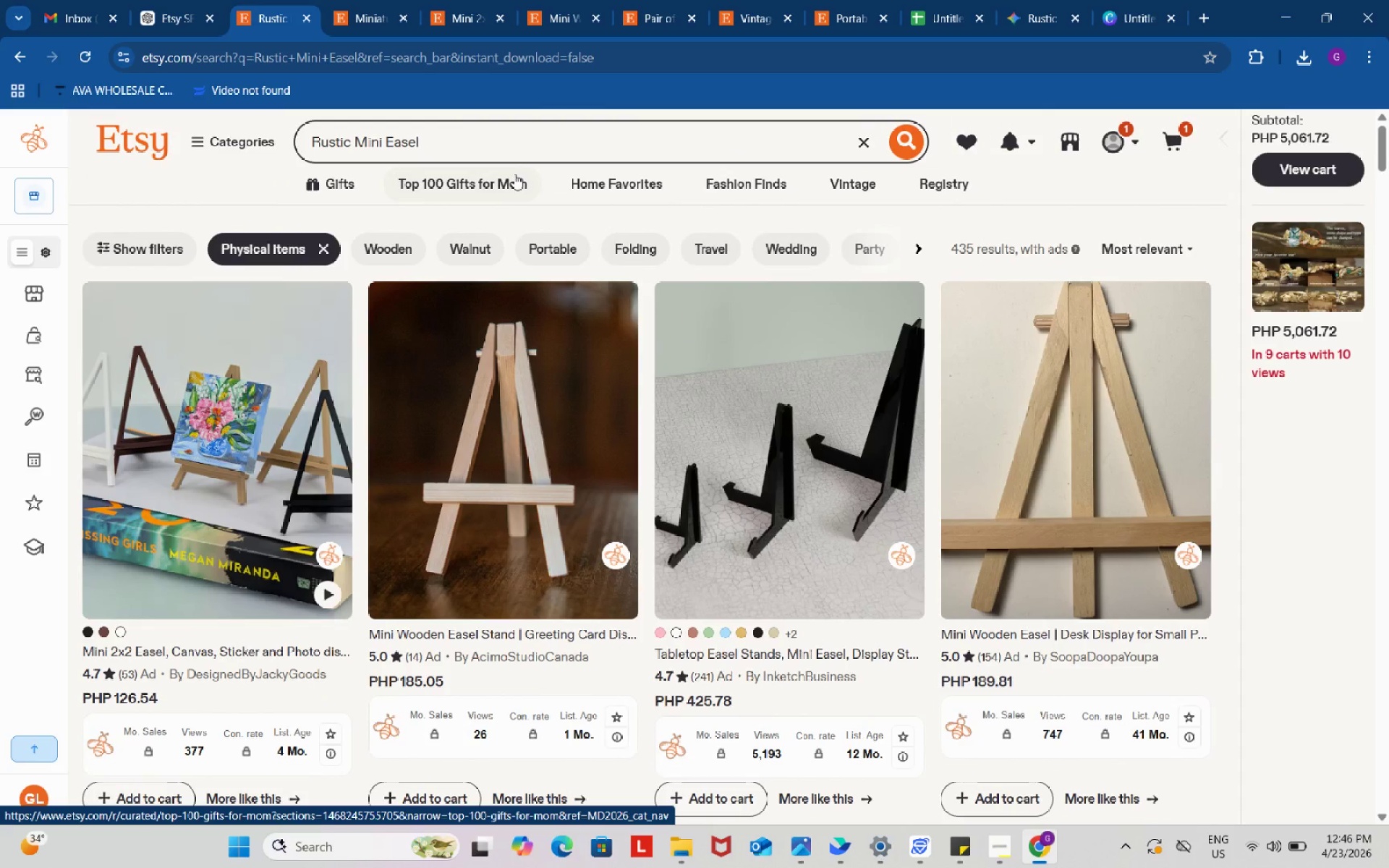 
key(Control+ControlLeft)
 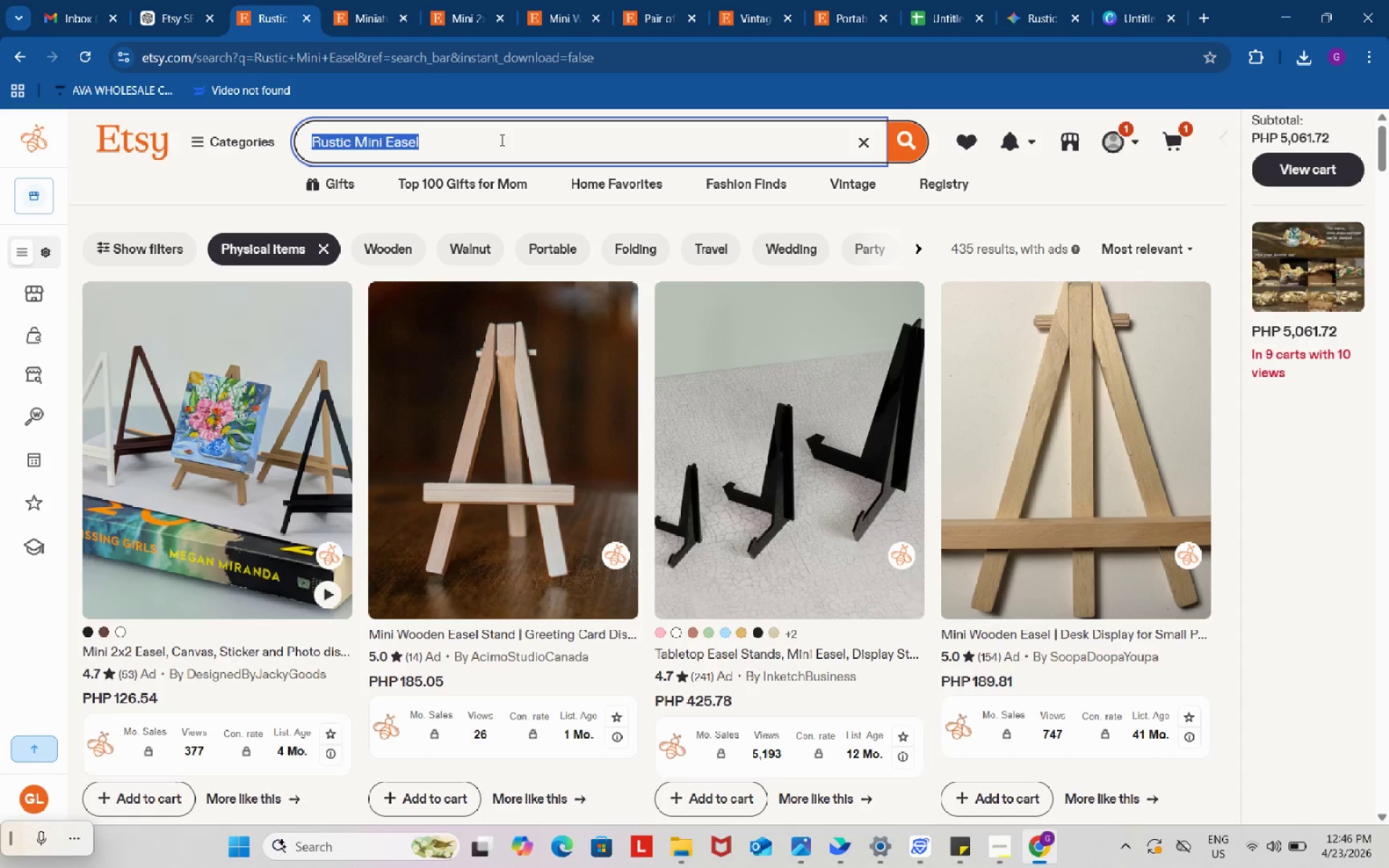 
key(Control+A)
 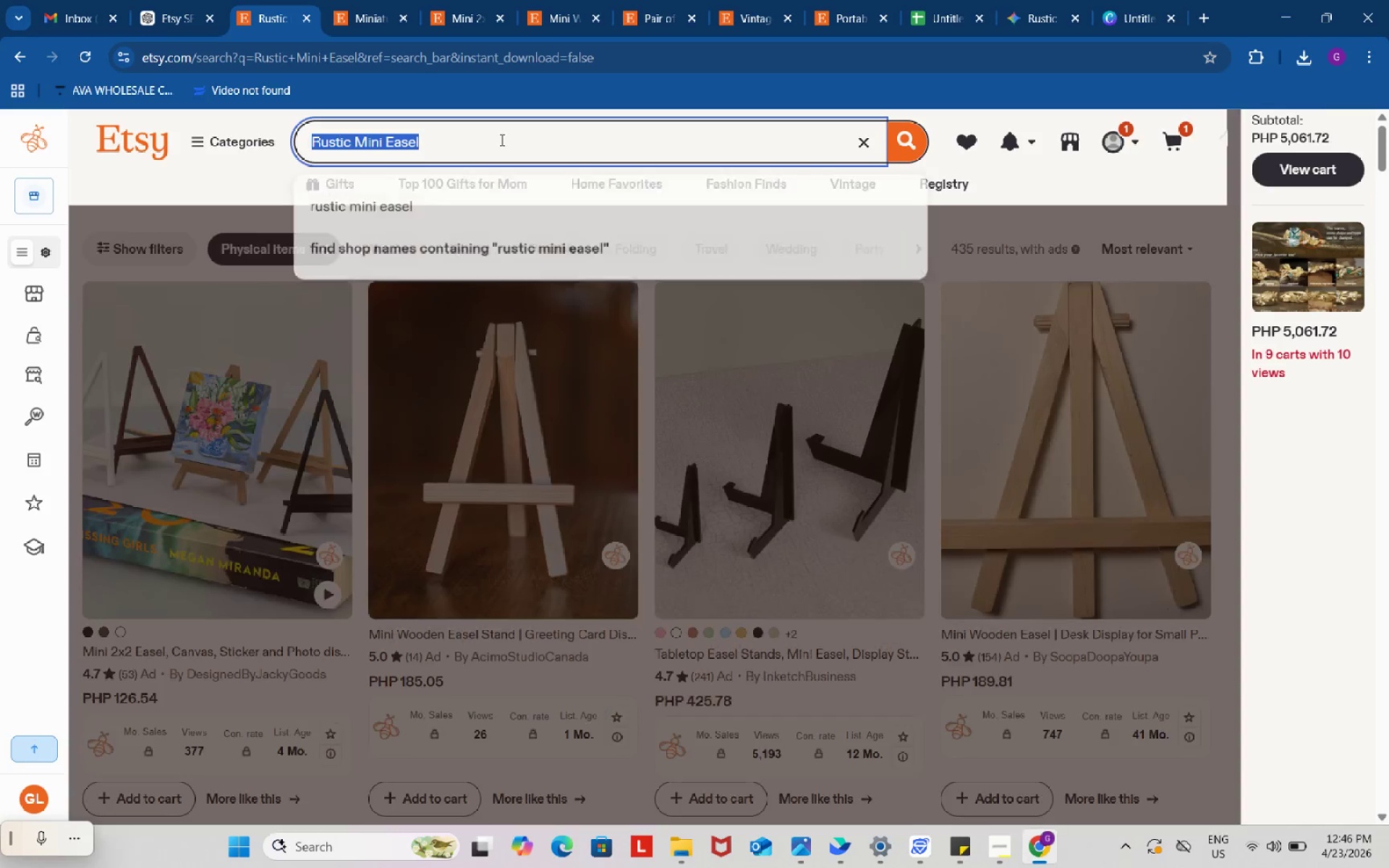 
key(Control+ControlLeft)
 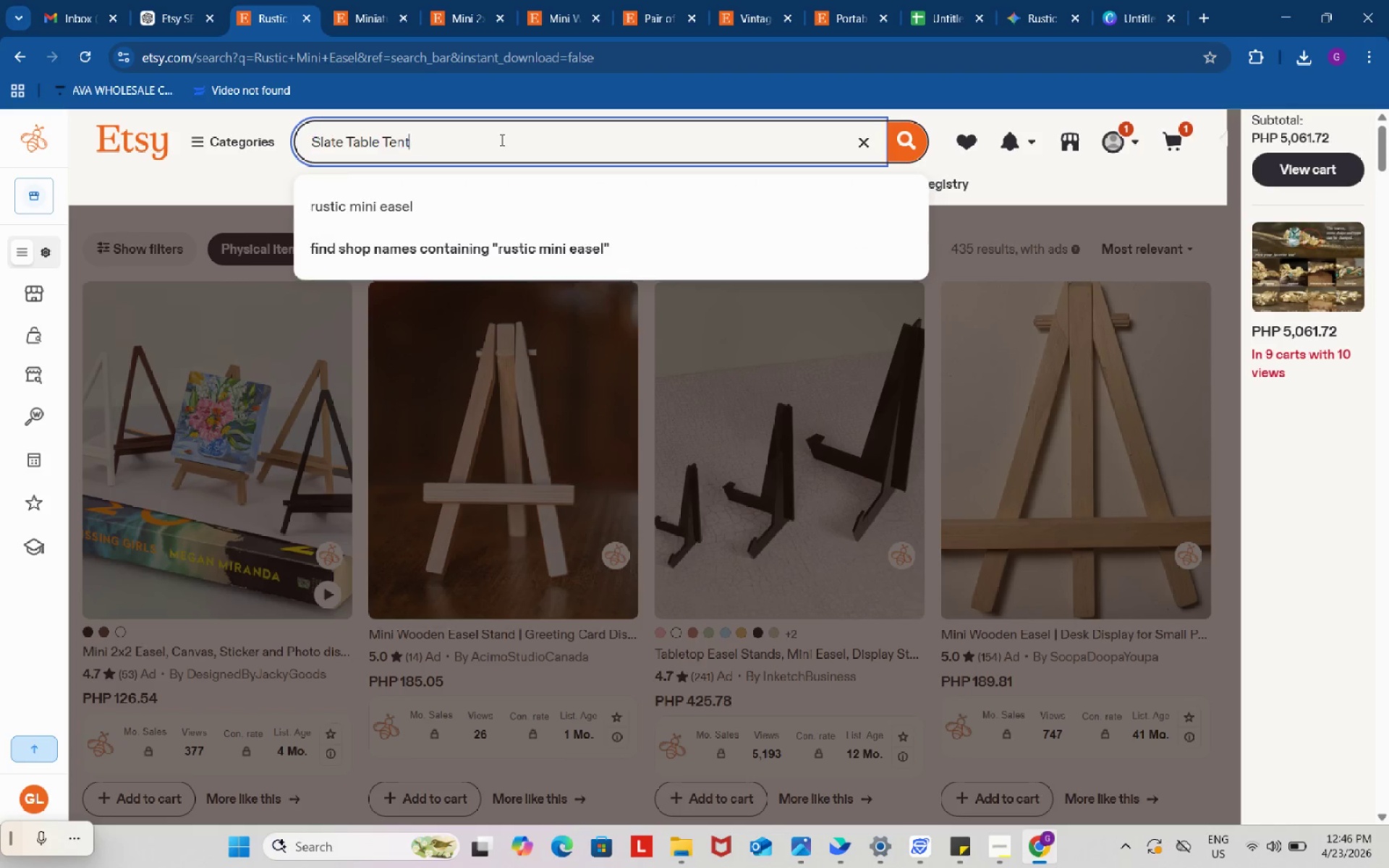 
key(Control+V)
 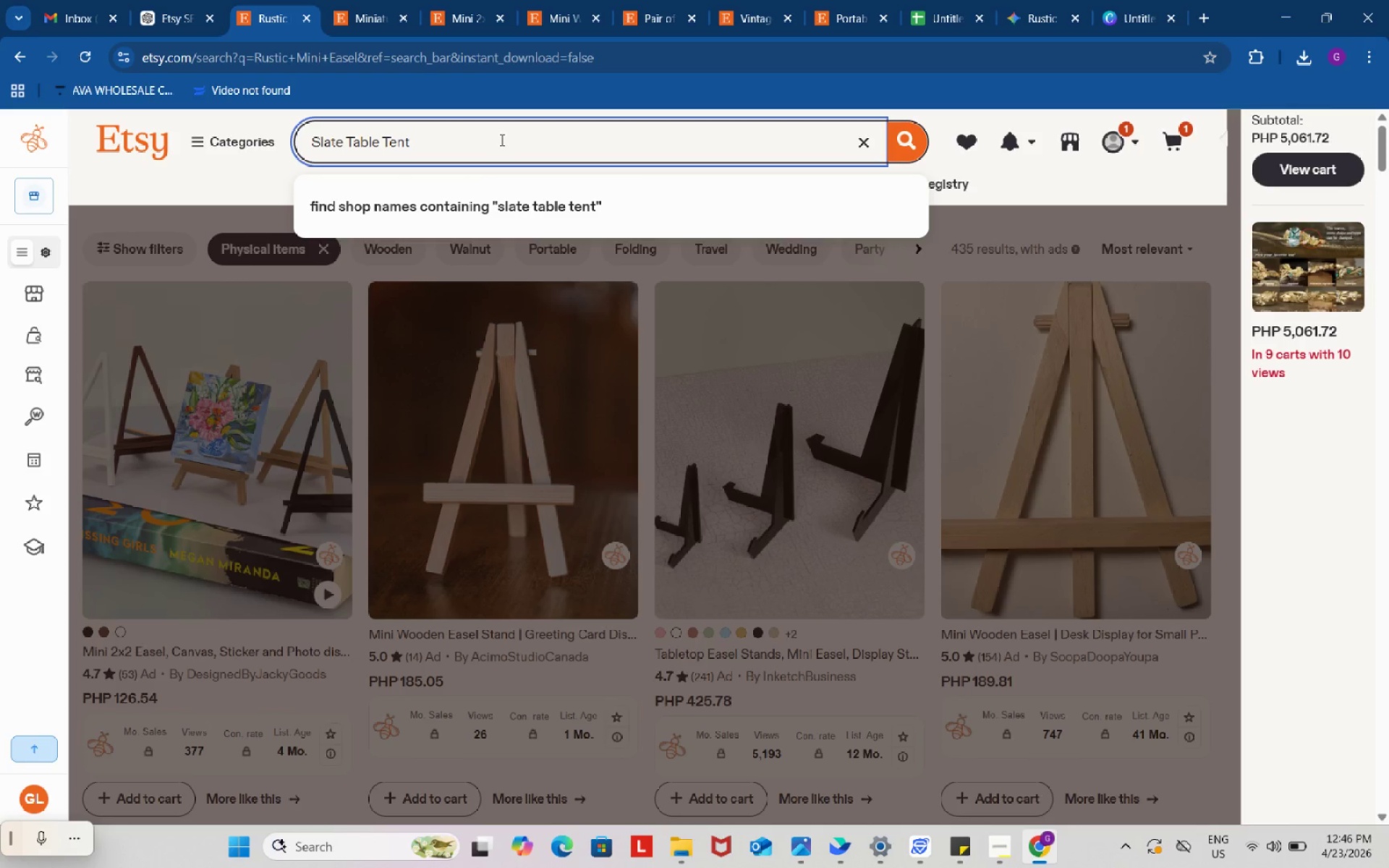 
key(Enter)
 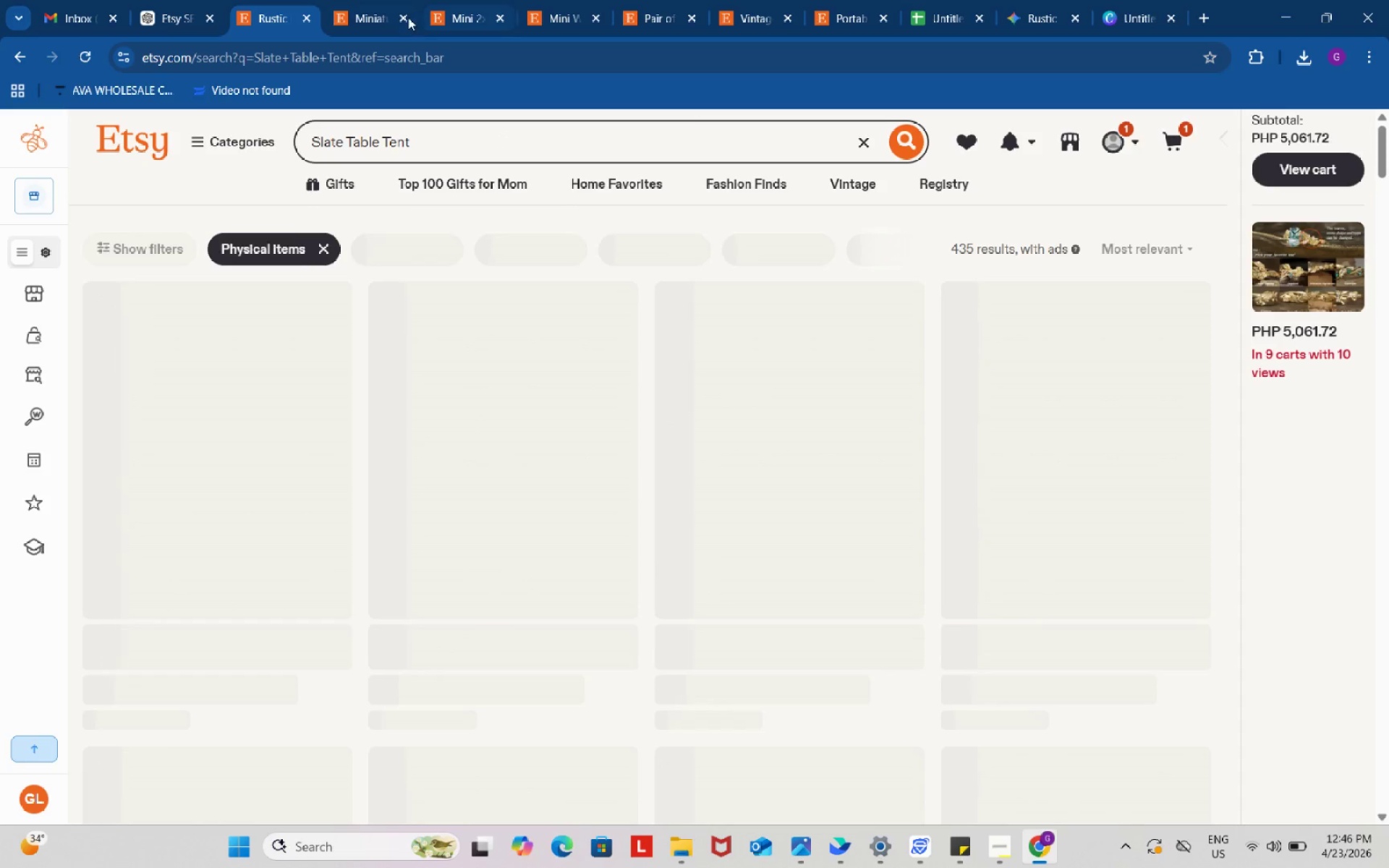 
left_click([408, 17])
 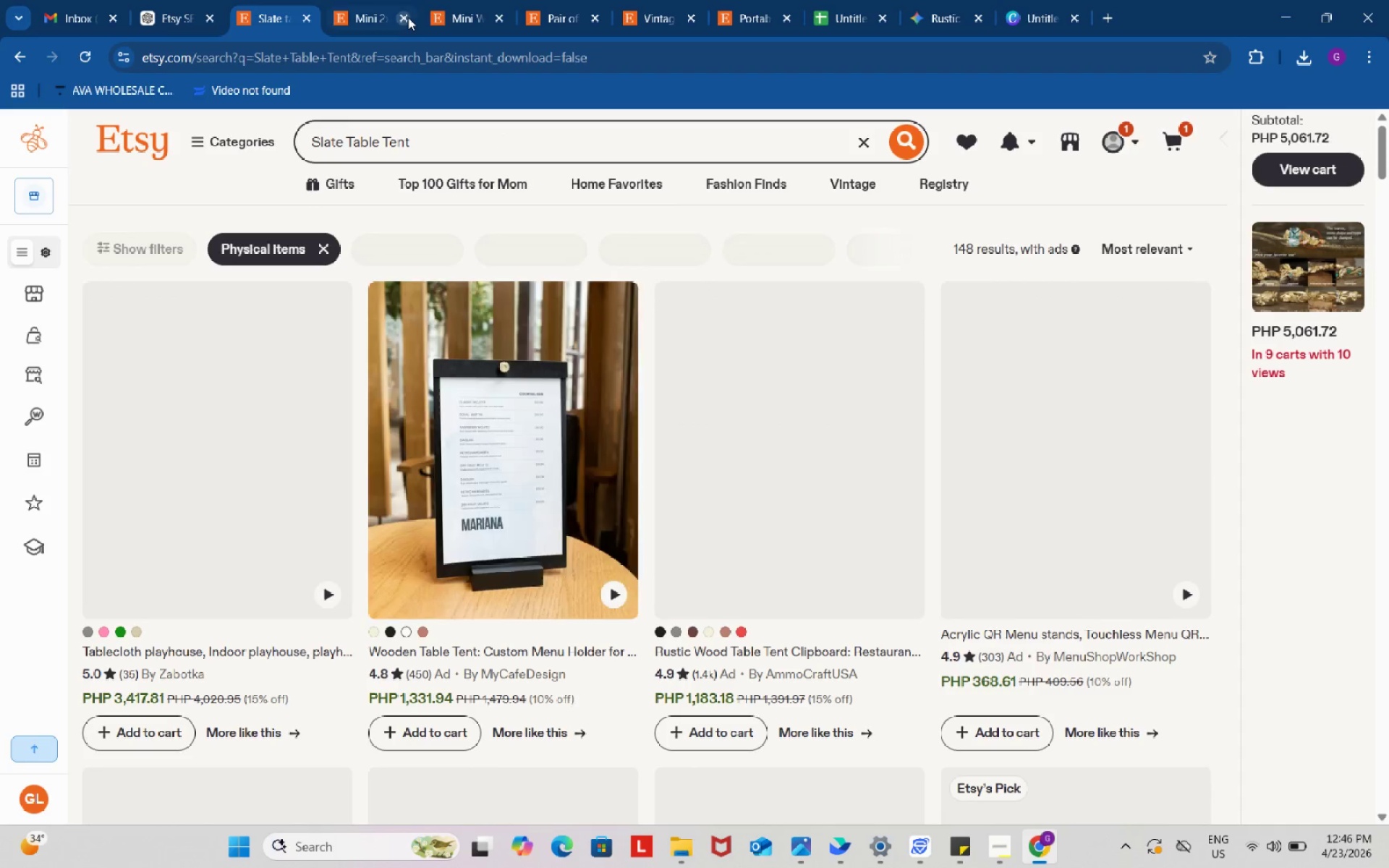 
left_click([408, 17])
 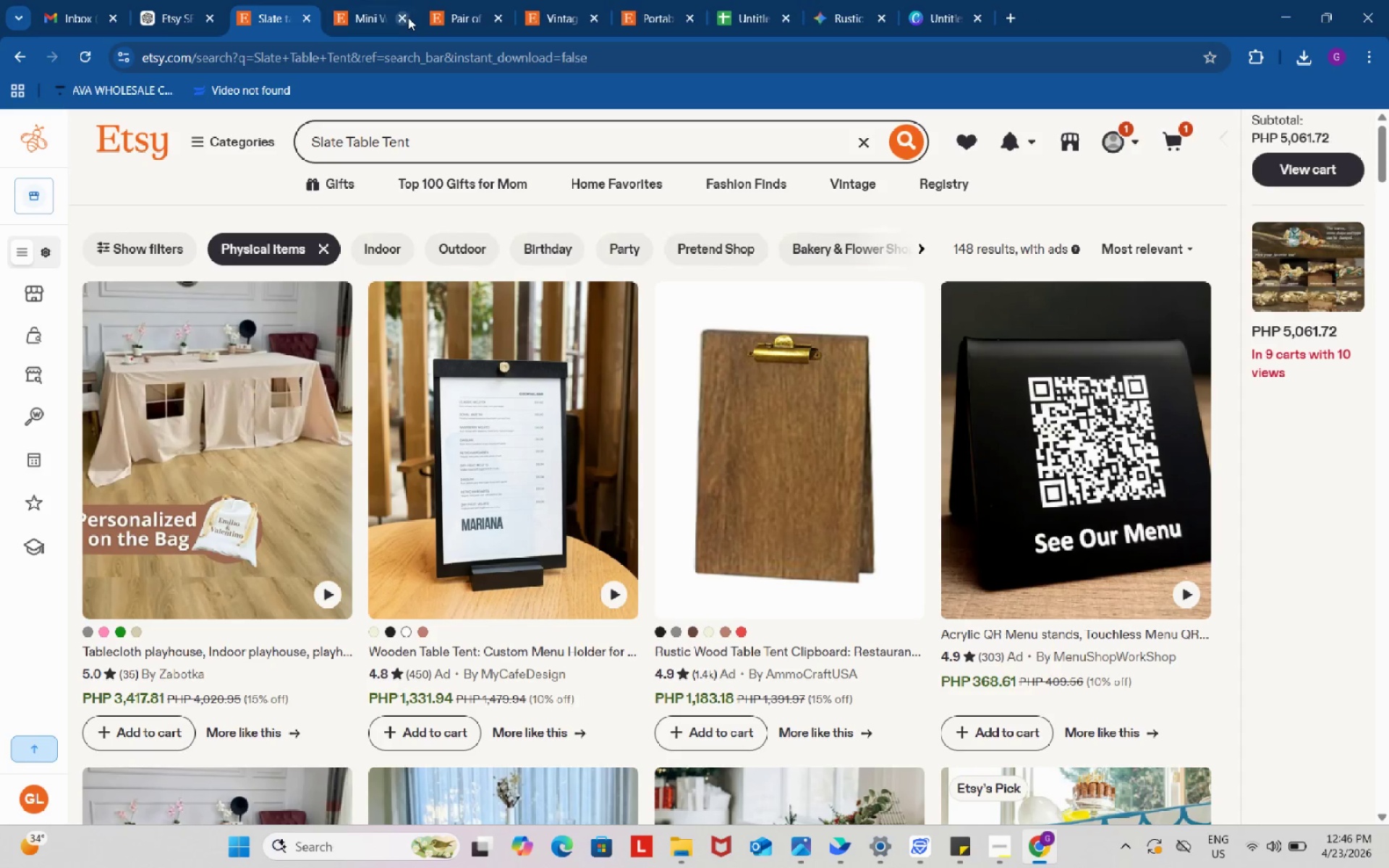 
left_click([407, 17])
 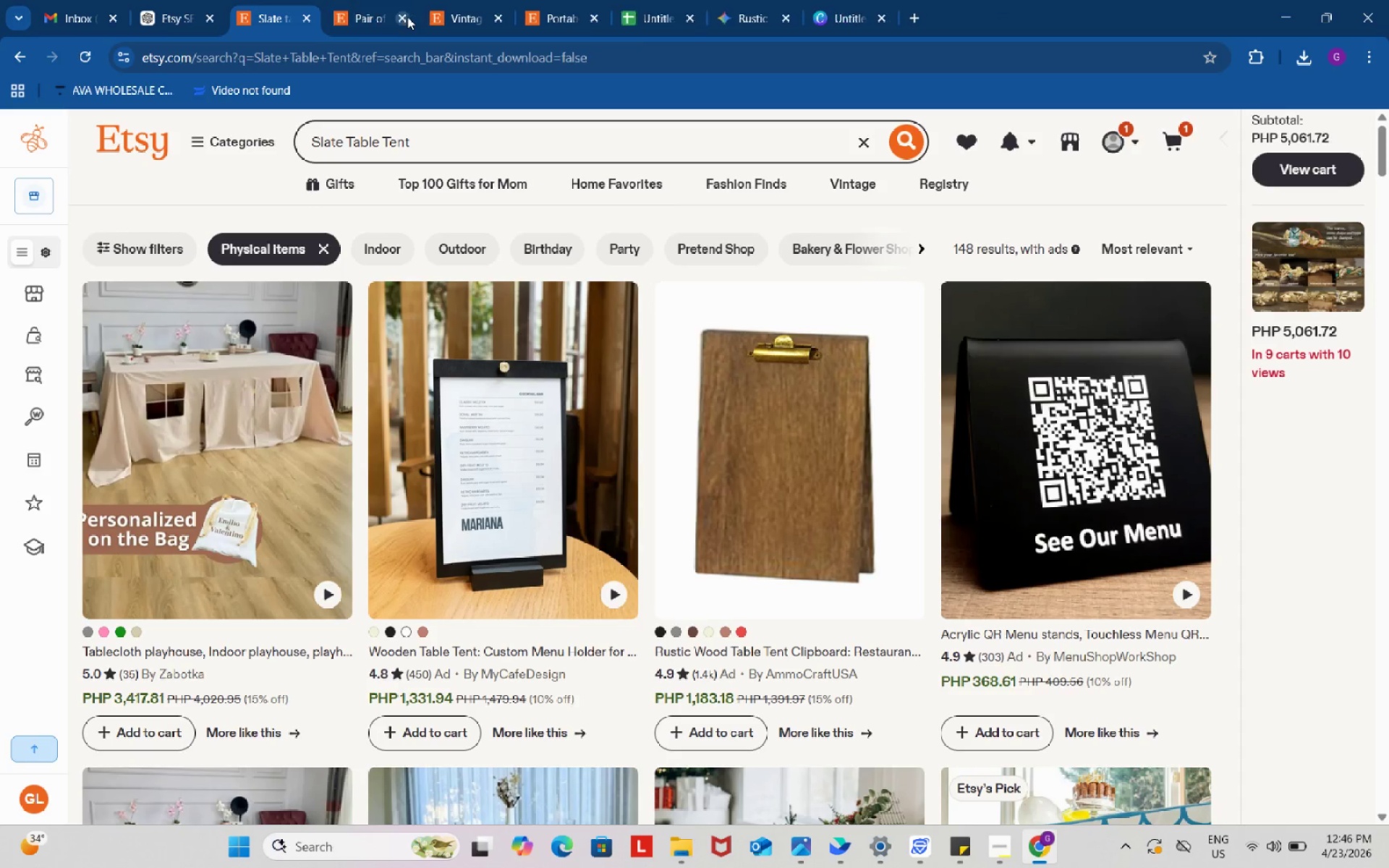 
left_click([407, 17])
 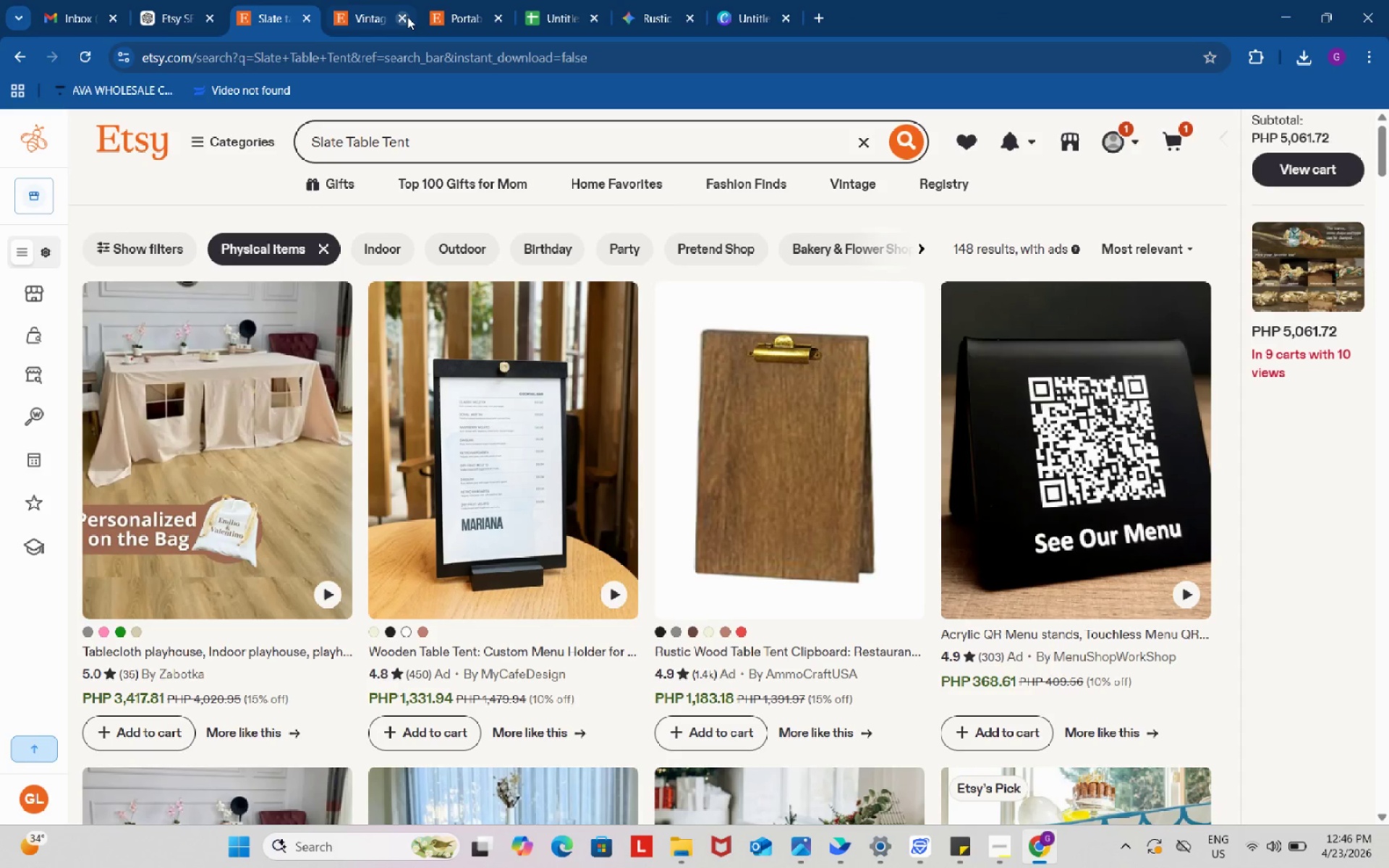 
left_click([407, 17])
 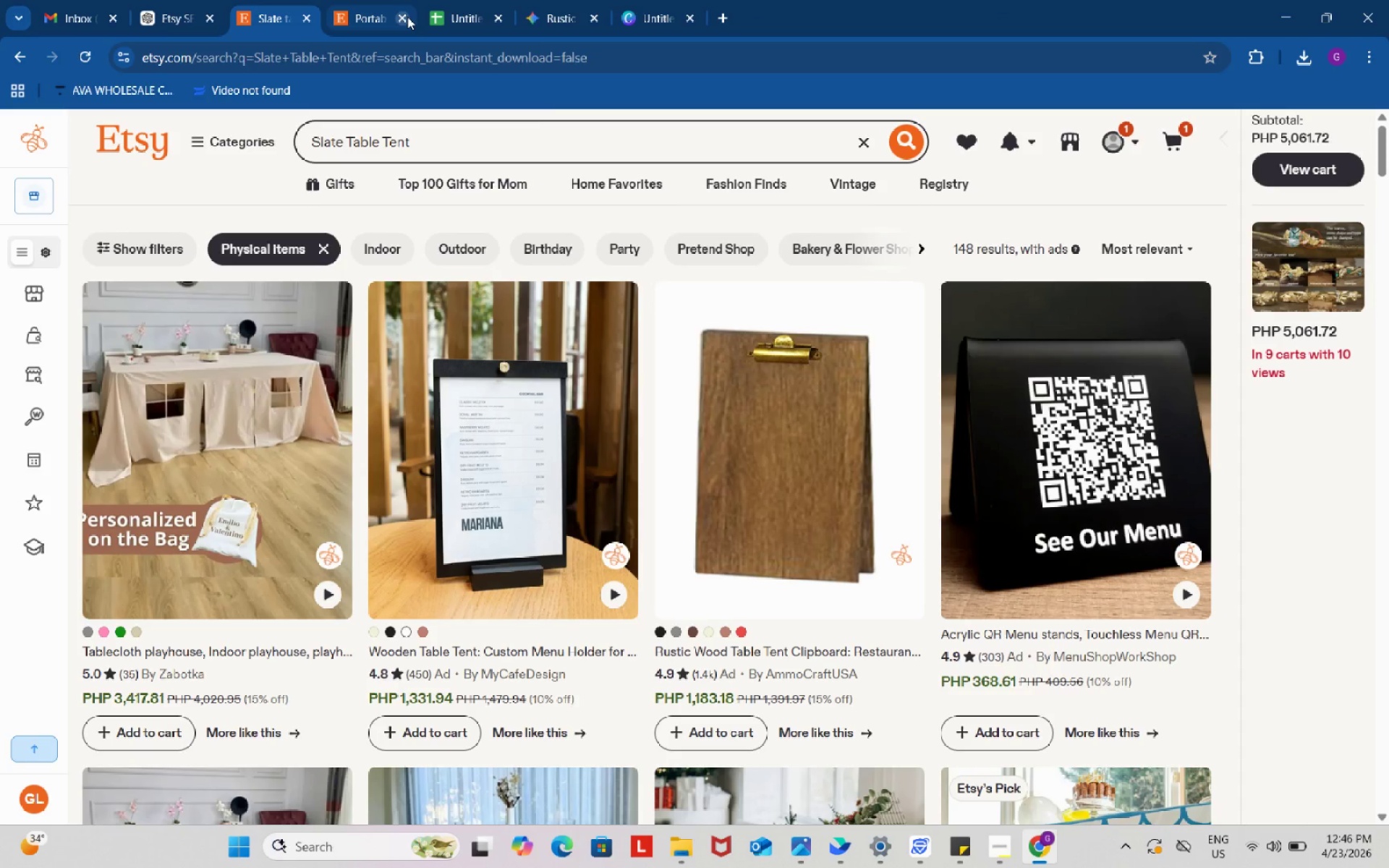 
left_click([407, 17])
 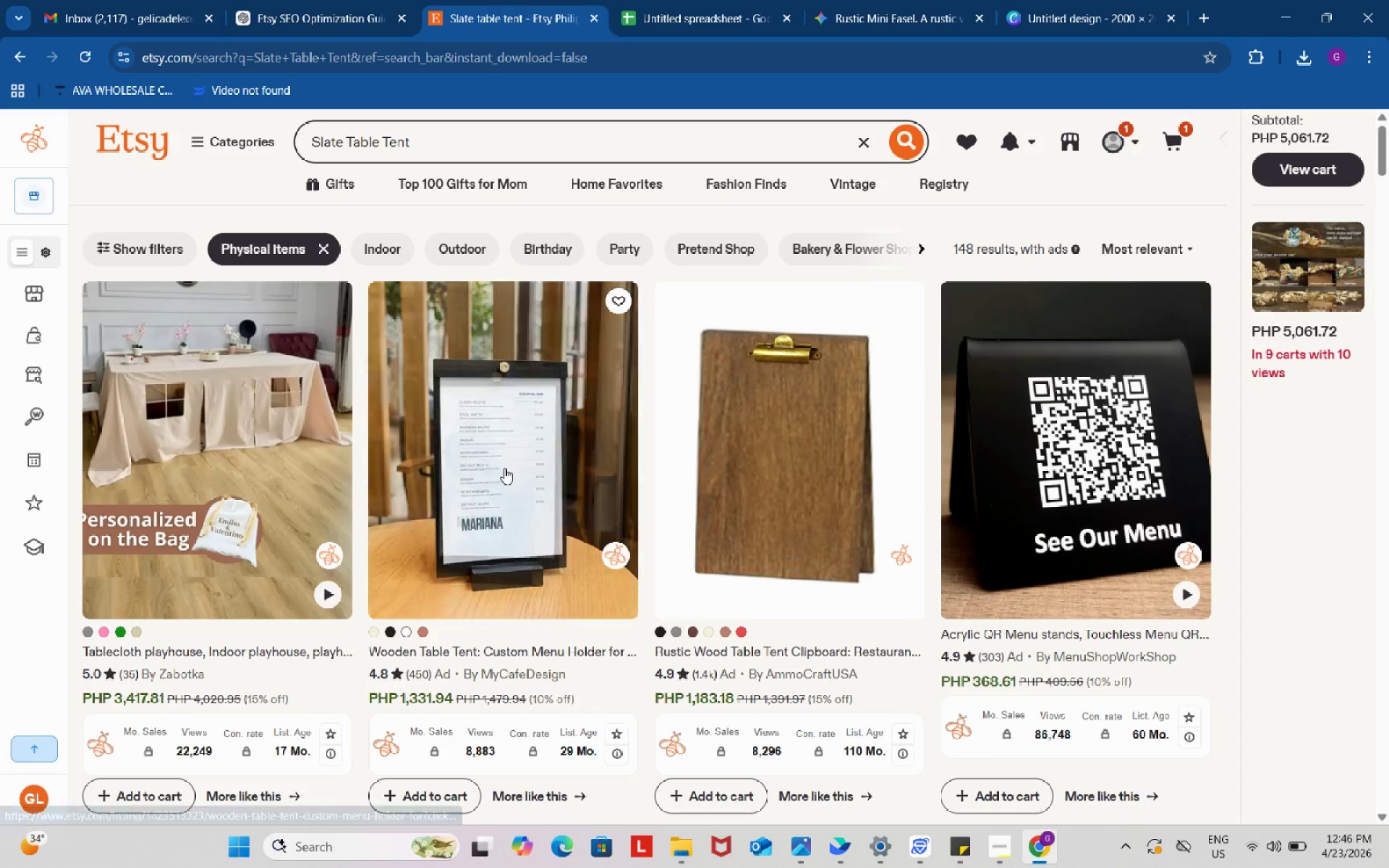 
scroll: coordinate [504, 468], scroll_direction: down, amount: 1.0
 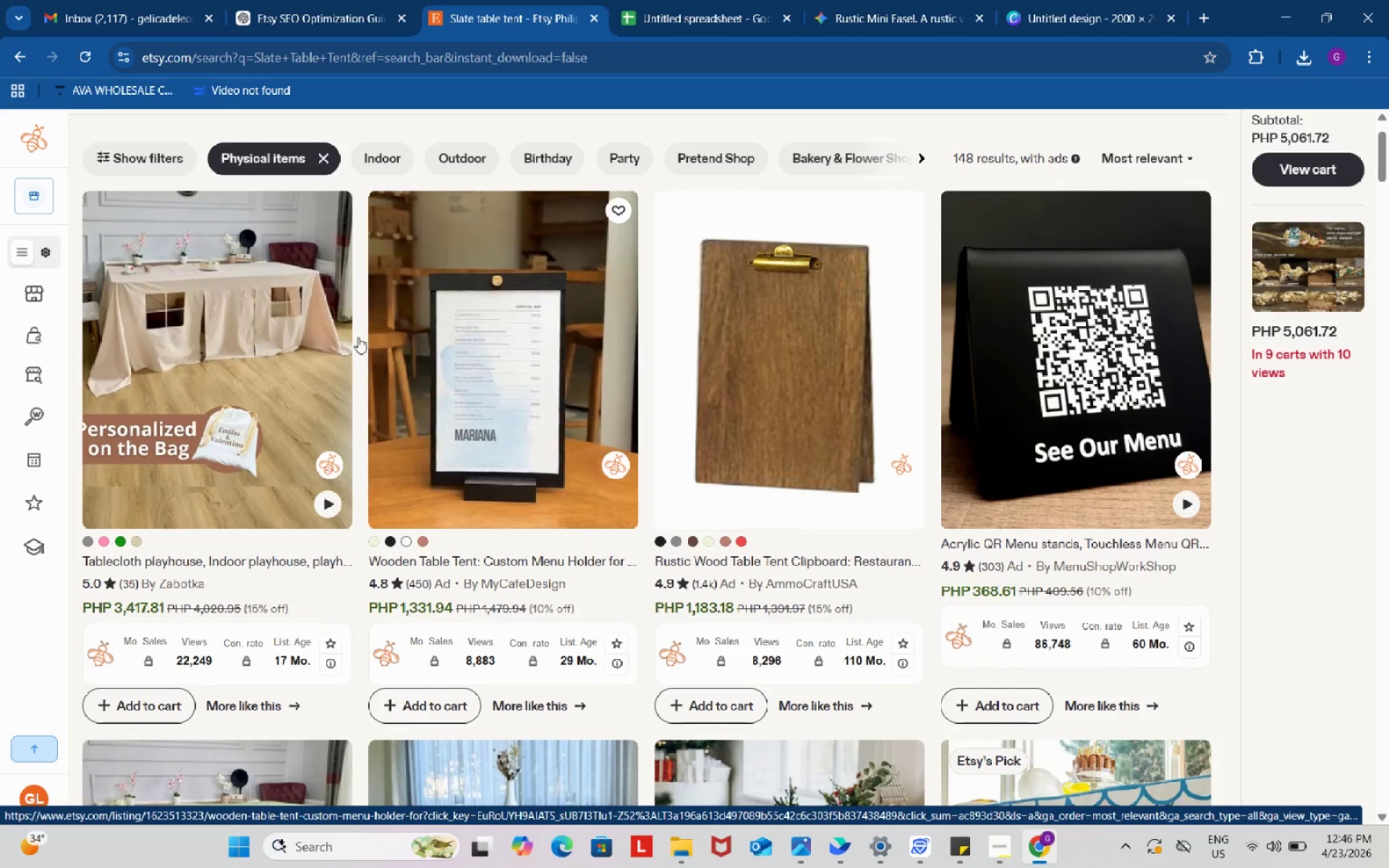 
right_click([247, 326])
 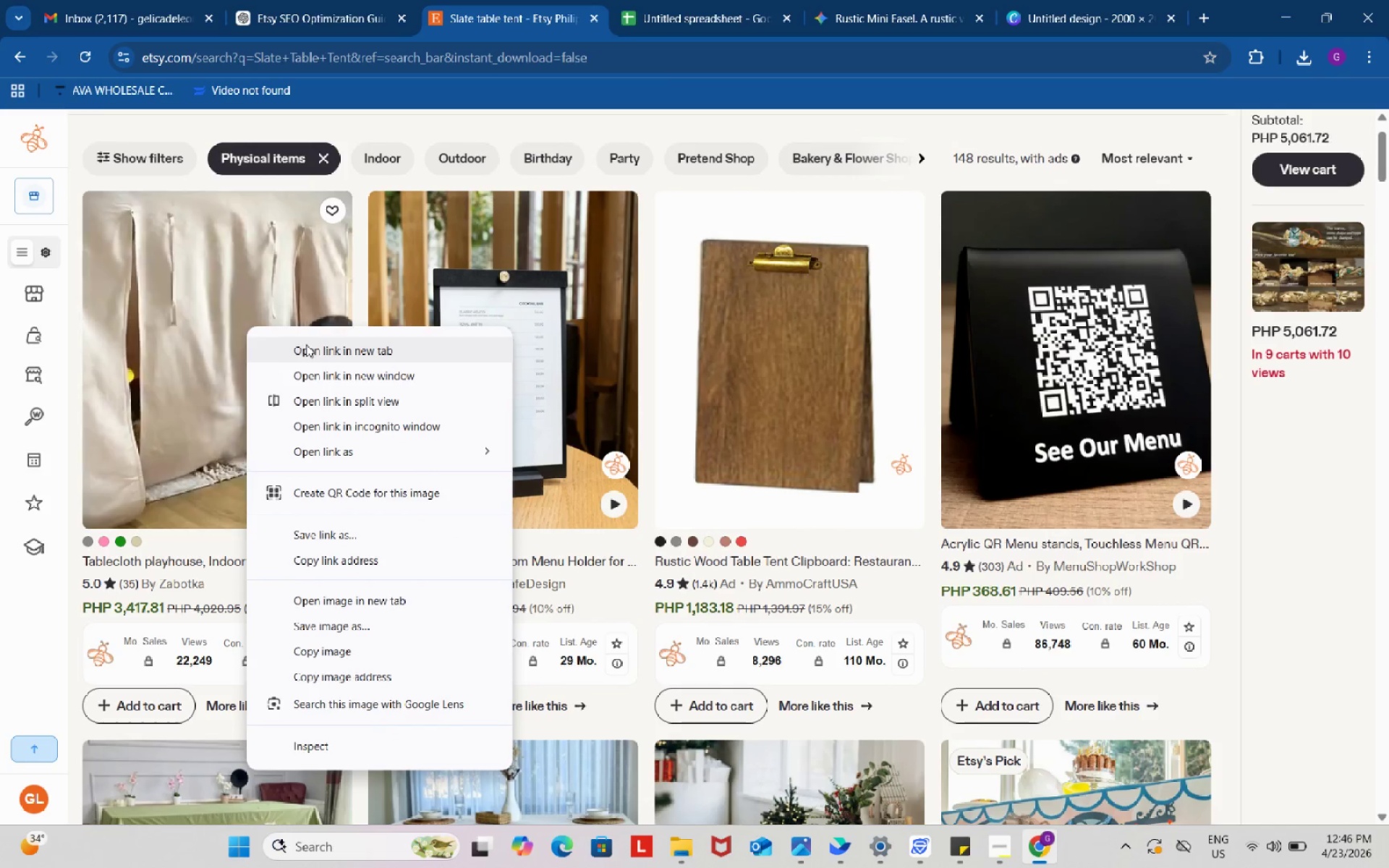 
right_click([467, 270])
 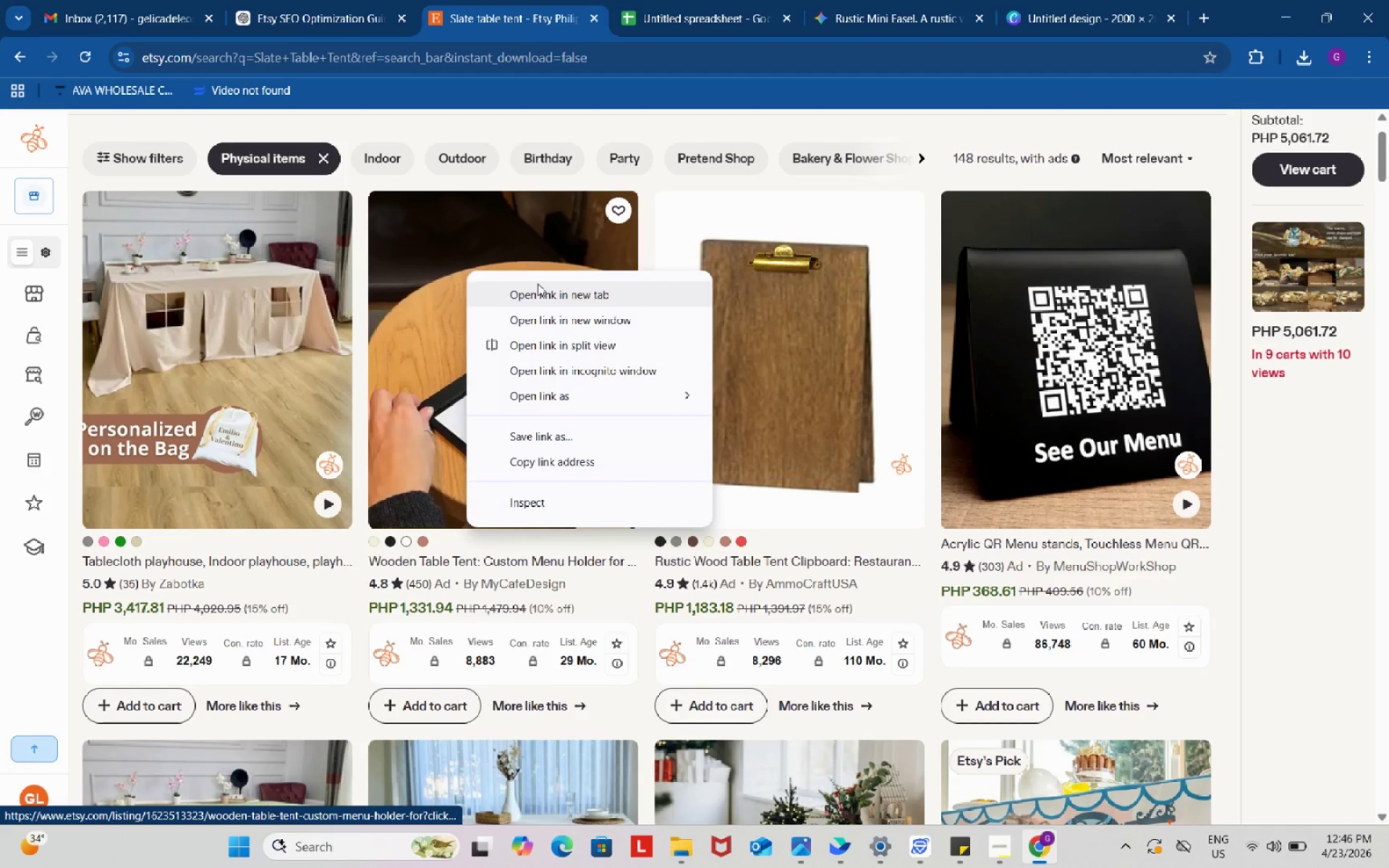 
left_click([539, 286])
 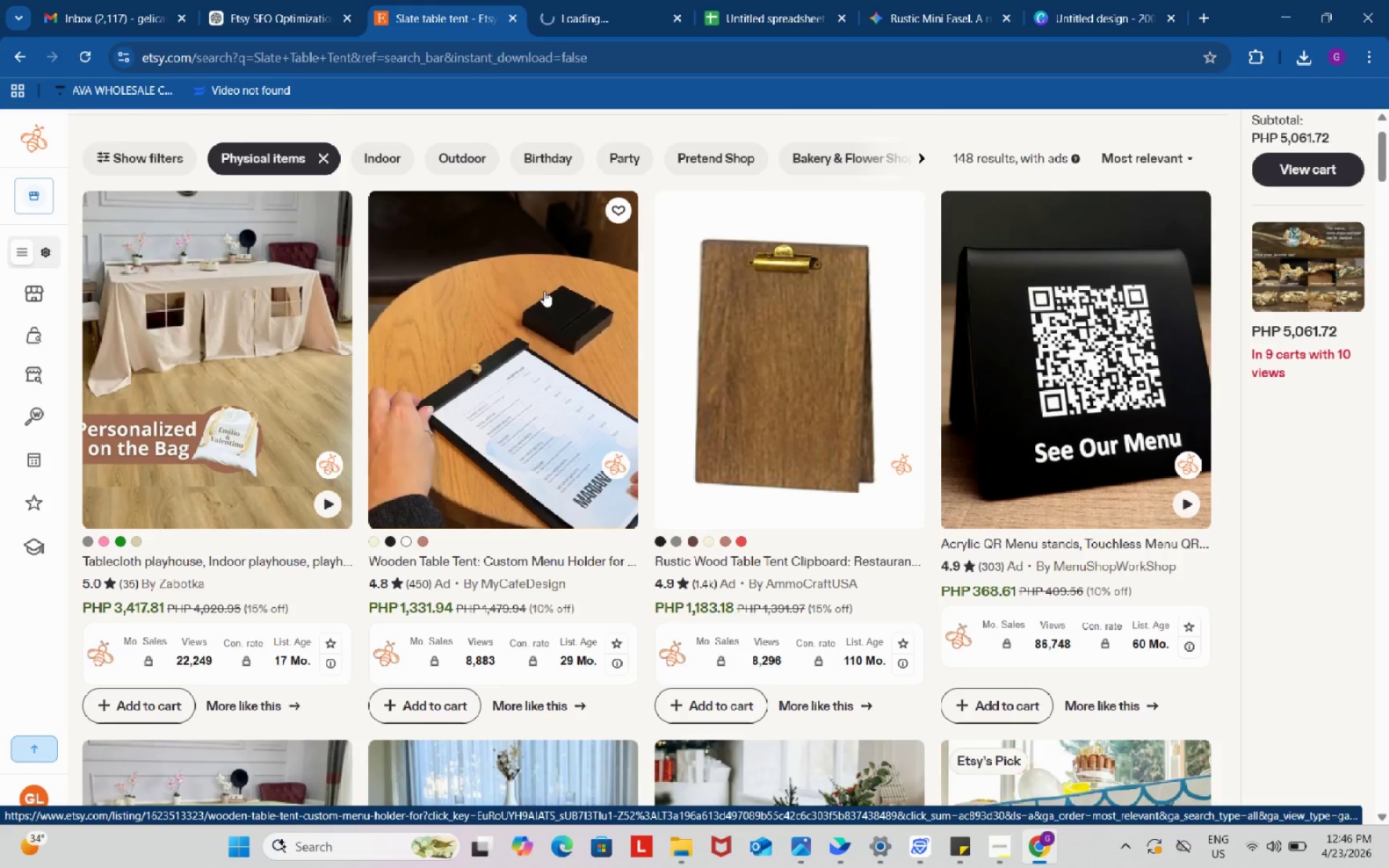 
scroll: coordinate [544, 292], scroll_direction: up, amount: 4.0
 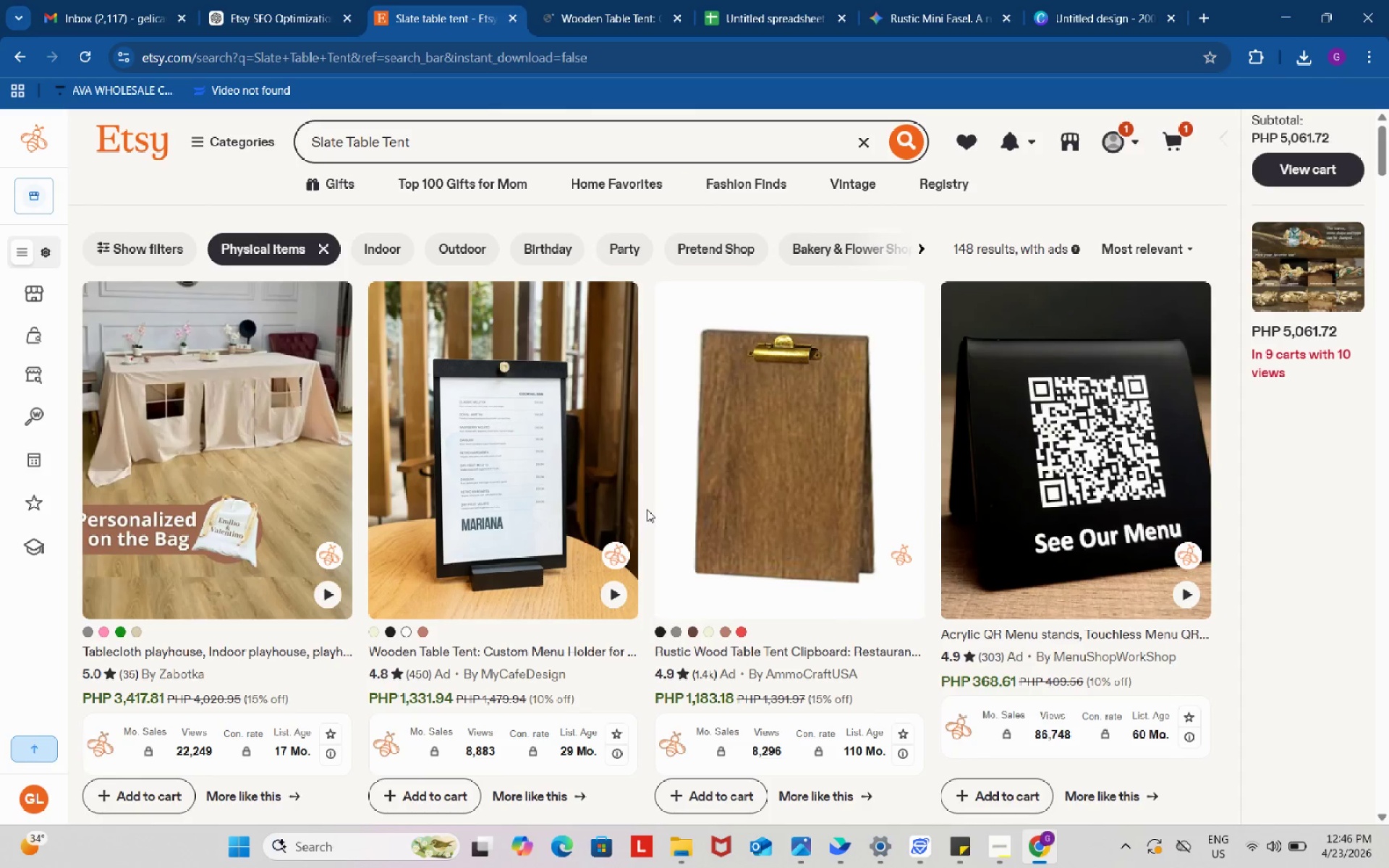 
right_click([775, 422])
 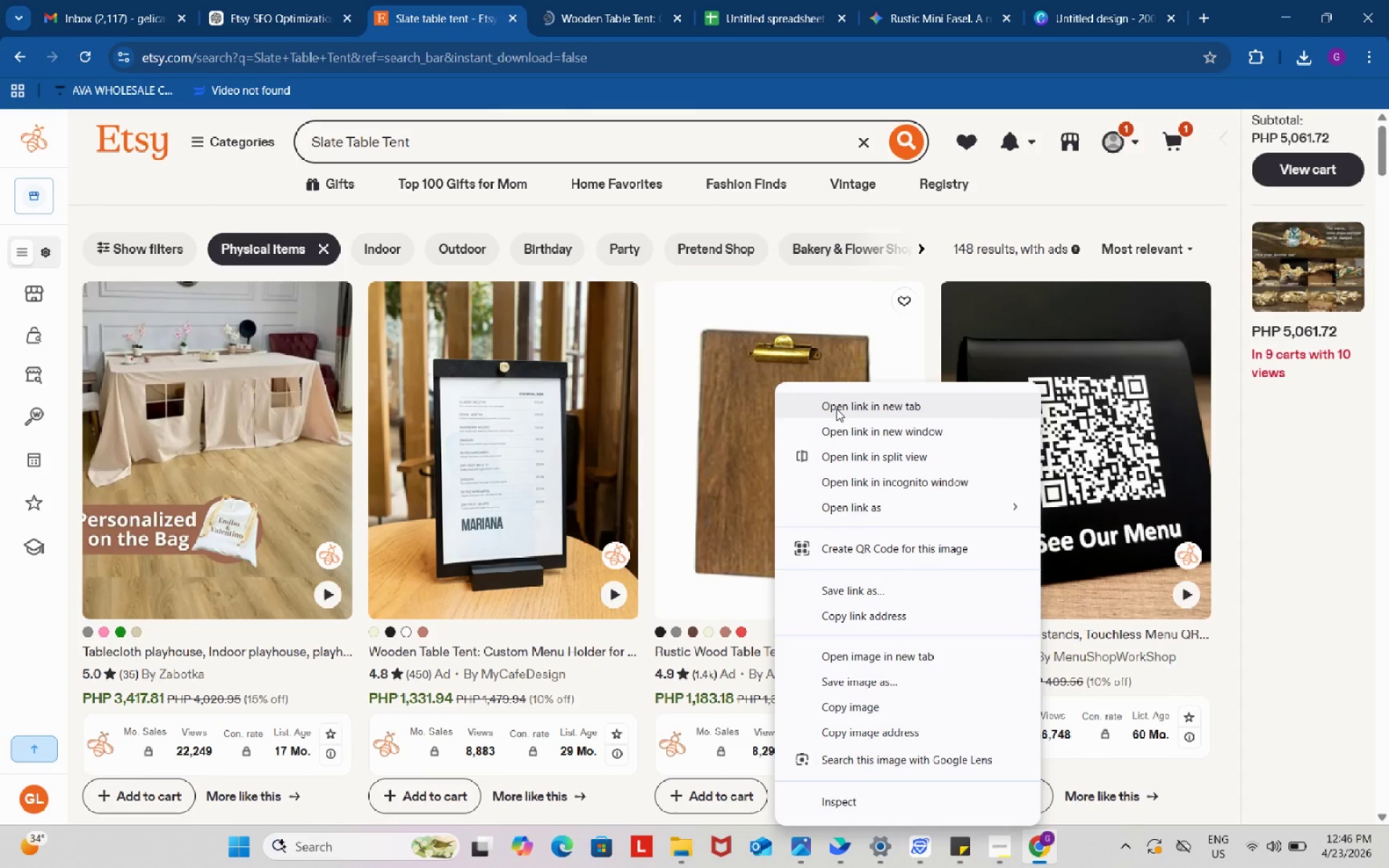 
left_click([836, 407])
 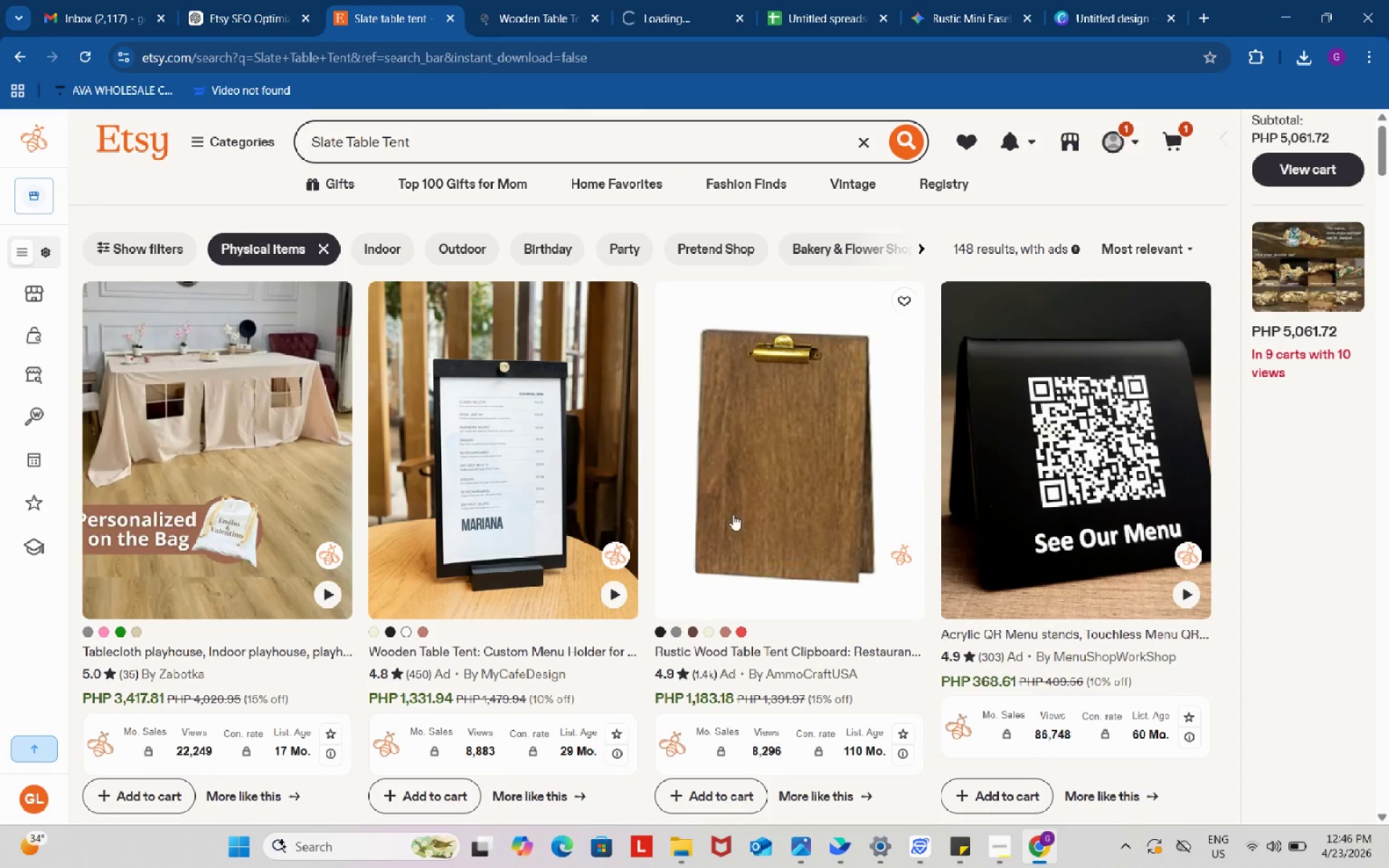 
scroll: coordinate [705, 528], scroll_direction: down, amount: 21.0
 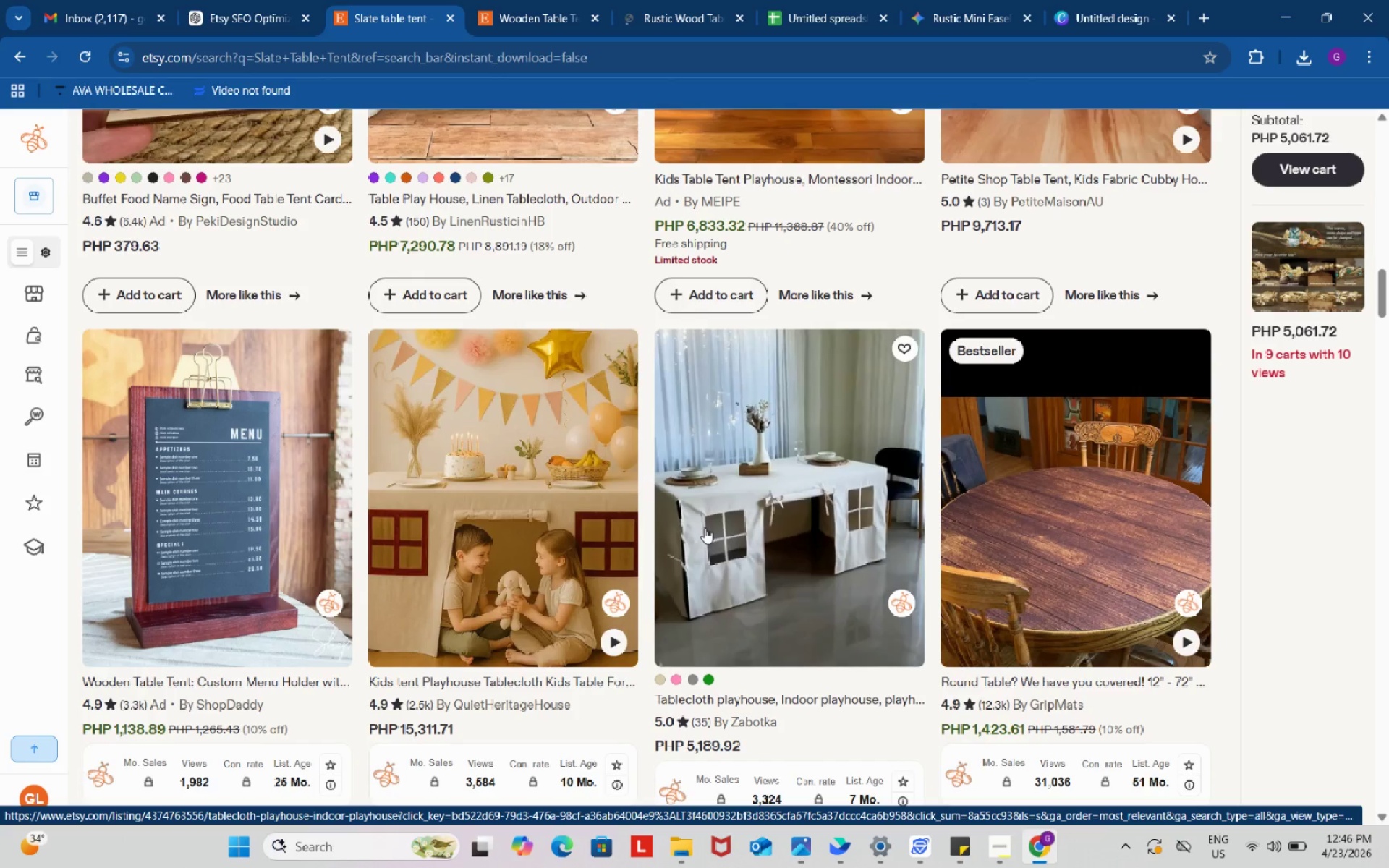 
scroll: coordinate [705, 527], scroll_direction: down, amount: 2.0
 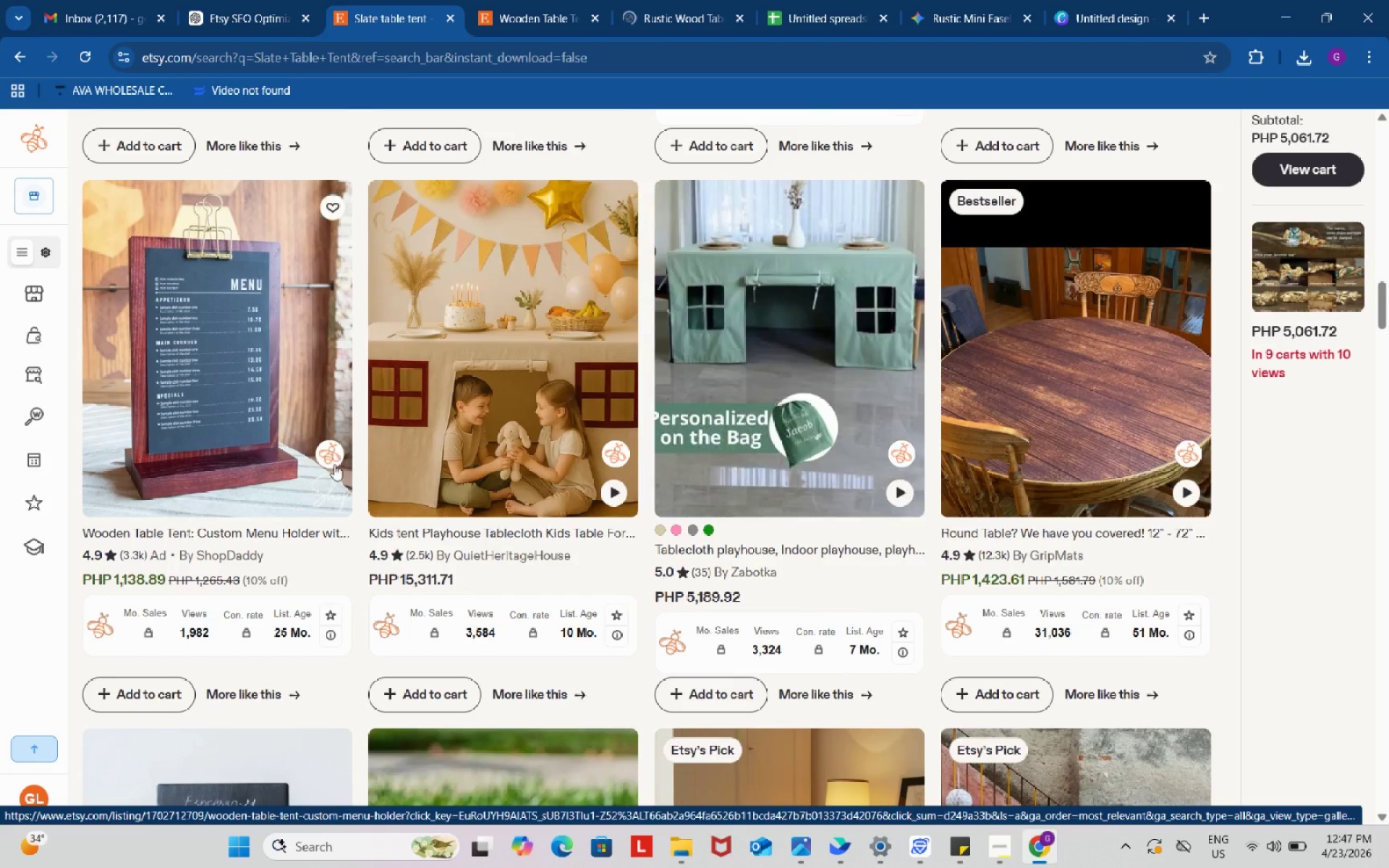 
right_click([215, 357])
 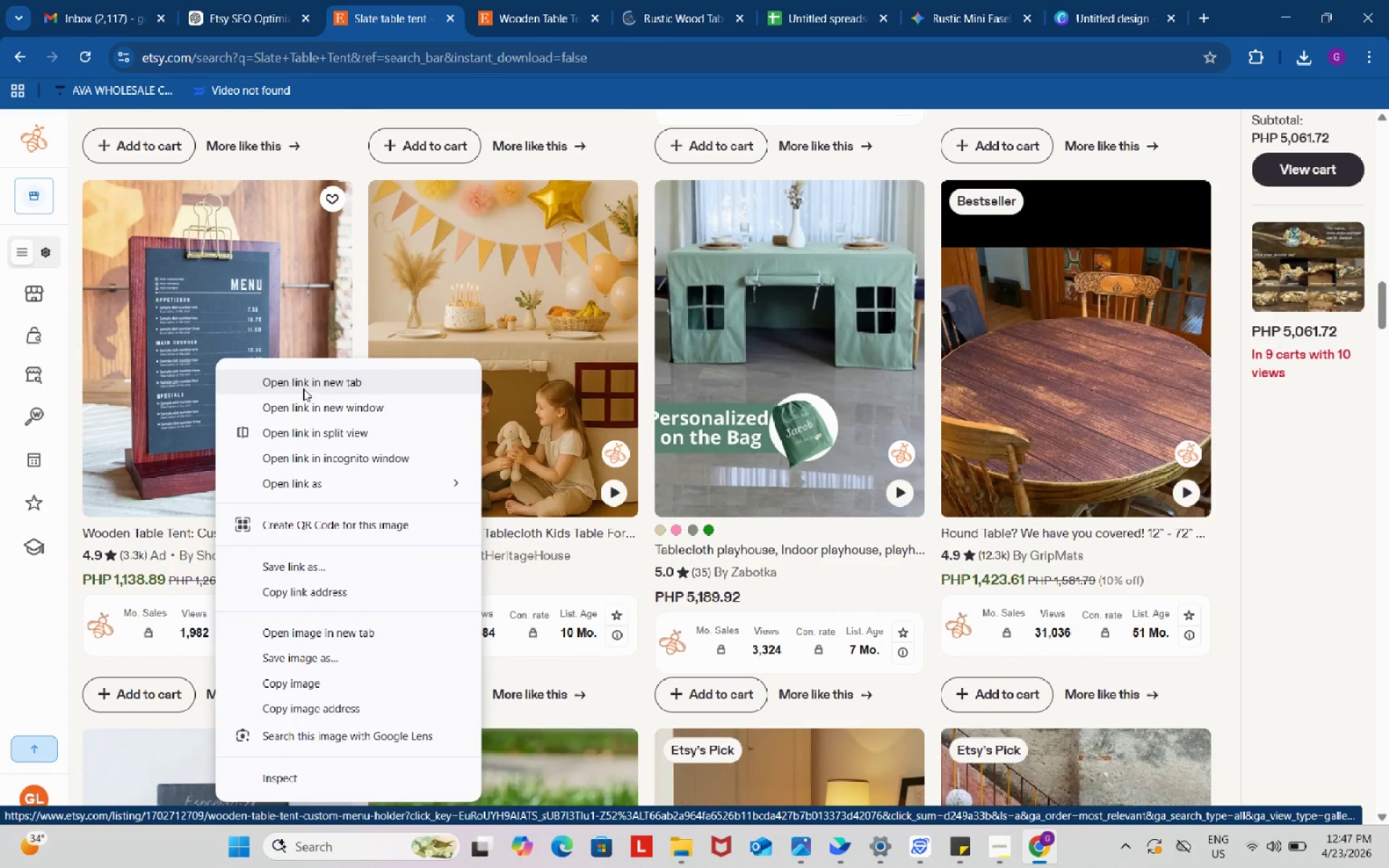 
left_click([303, 386])
 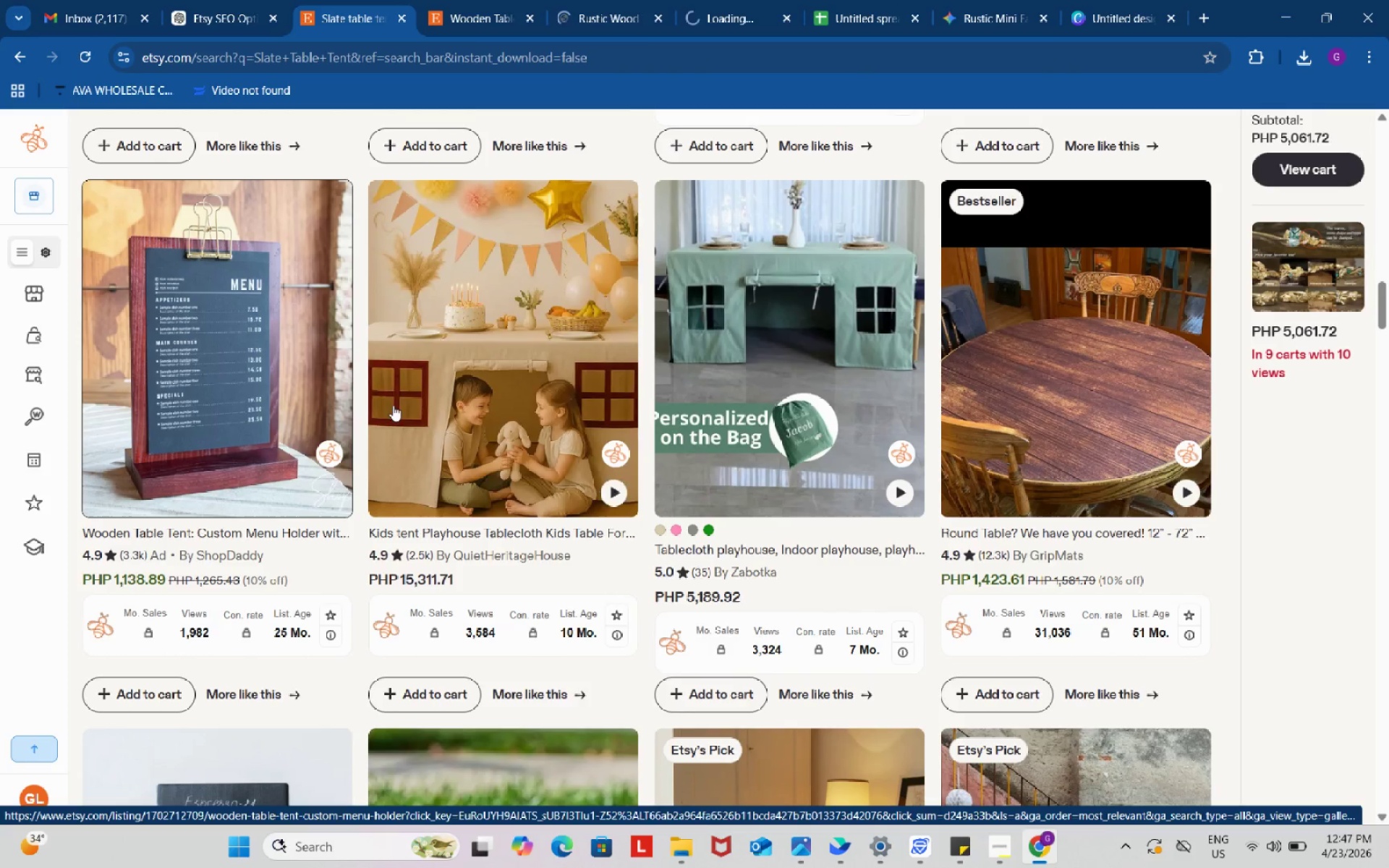 
scroll: coordinate [575, 435], scroll_direction: down, amount: 4.0
 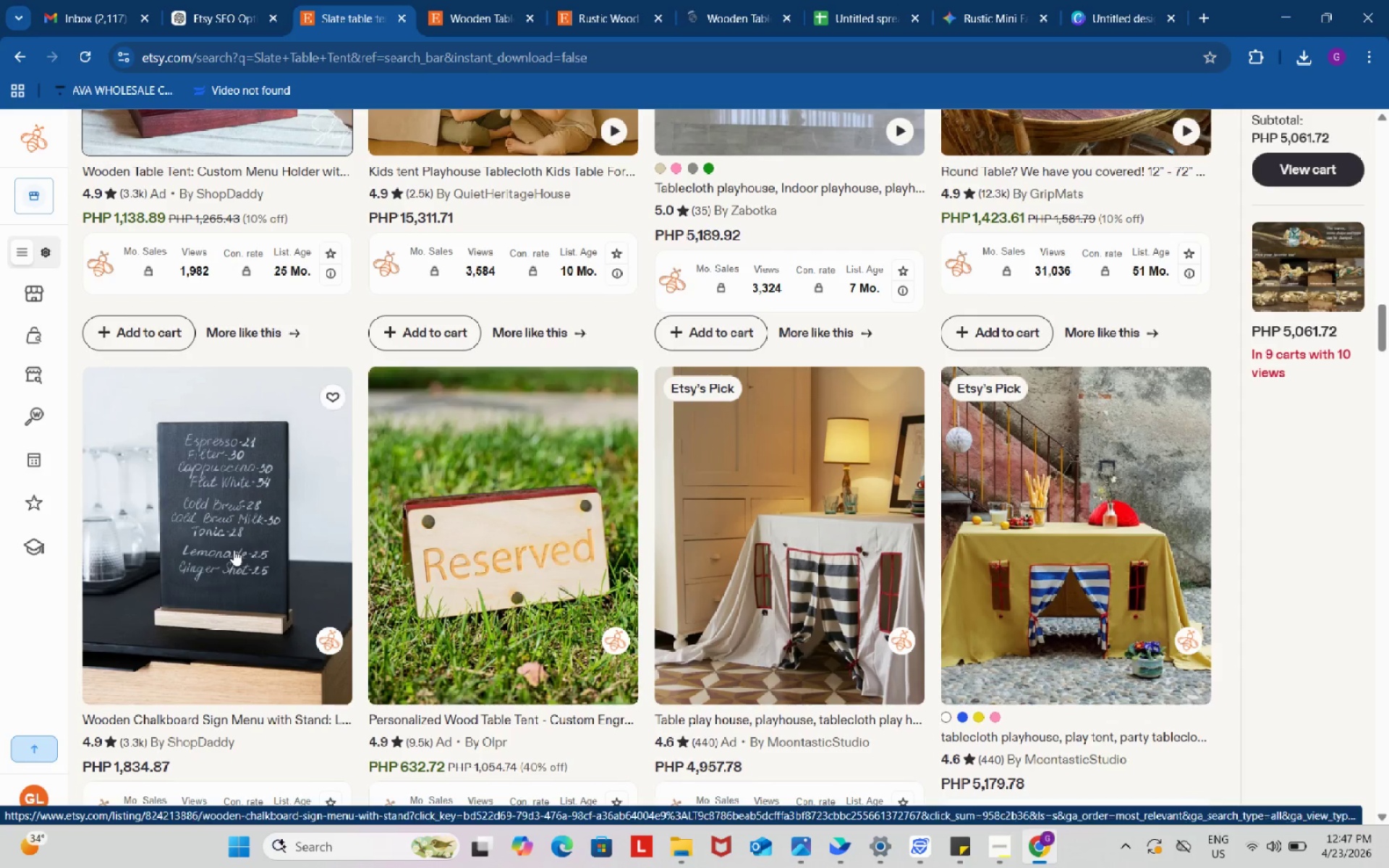 
right_click([224, 502])
 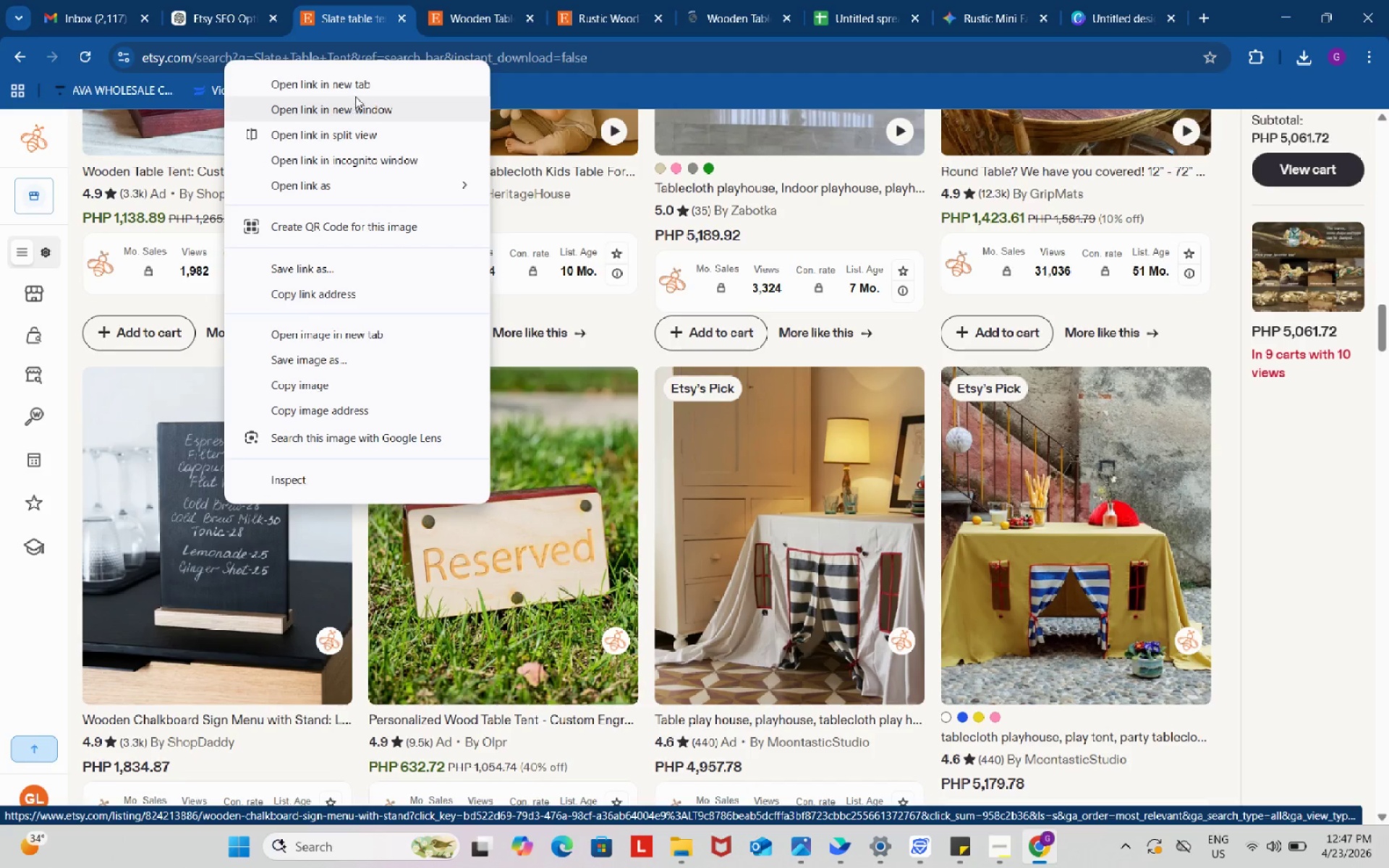 
left_click([360, 87])
 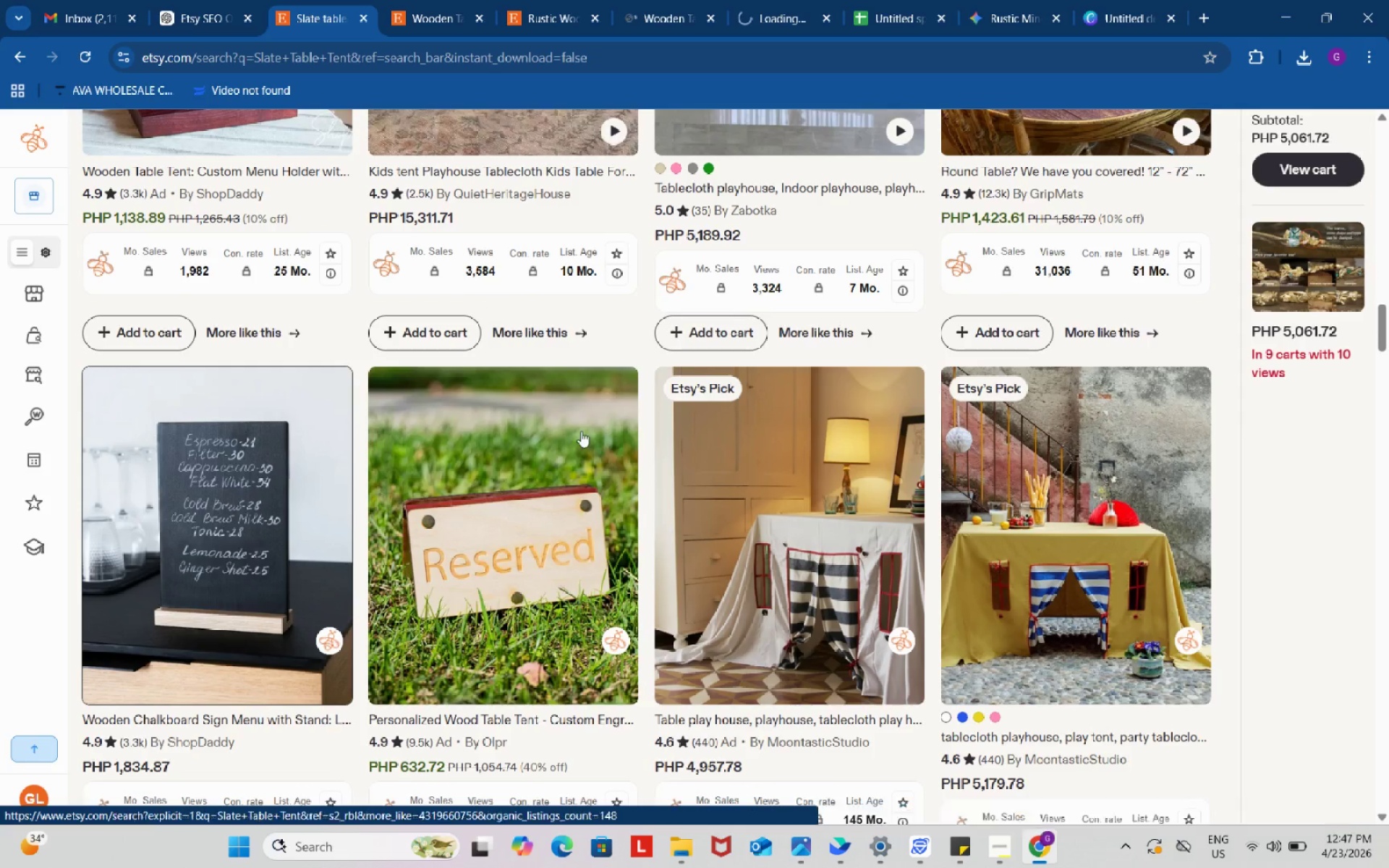 
scroll: coordinate [639, 542], scroll_direction: down, amount: 10.0
 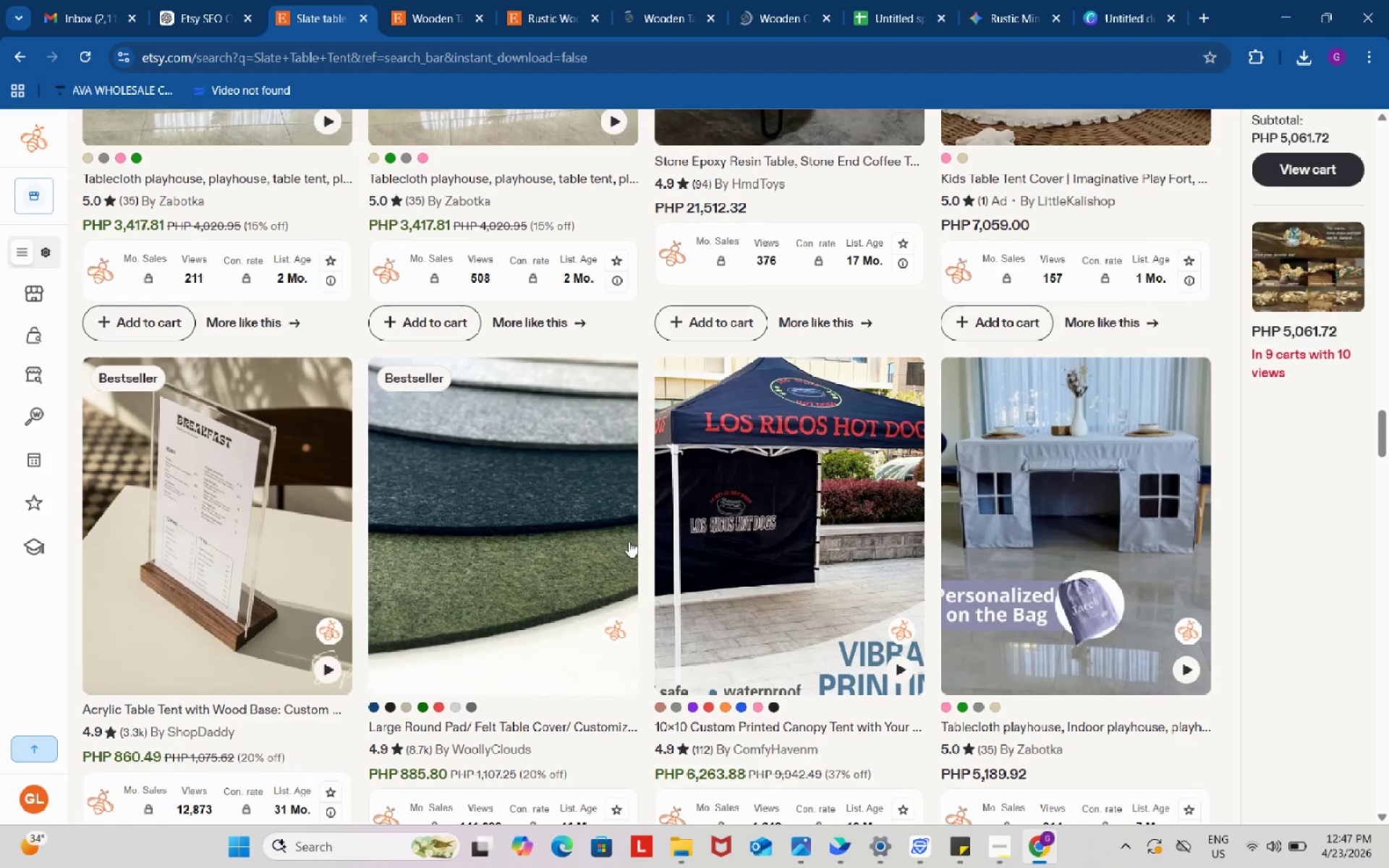 
right_click([184, 509])
 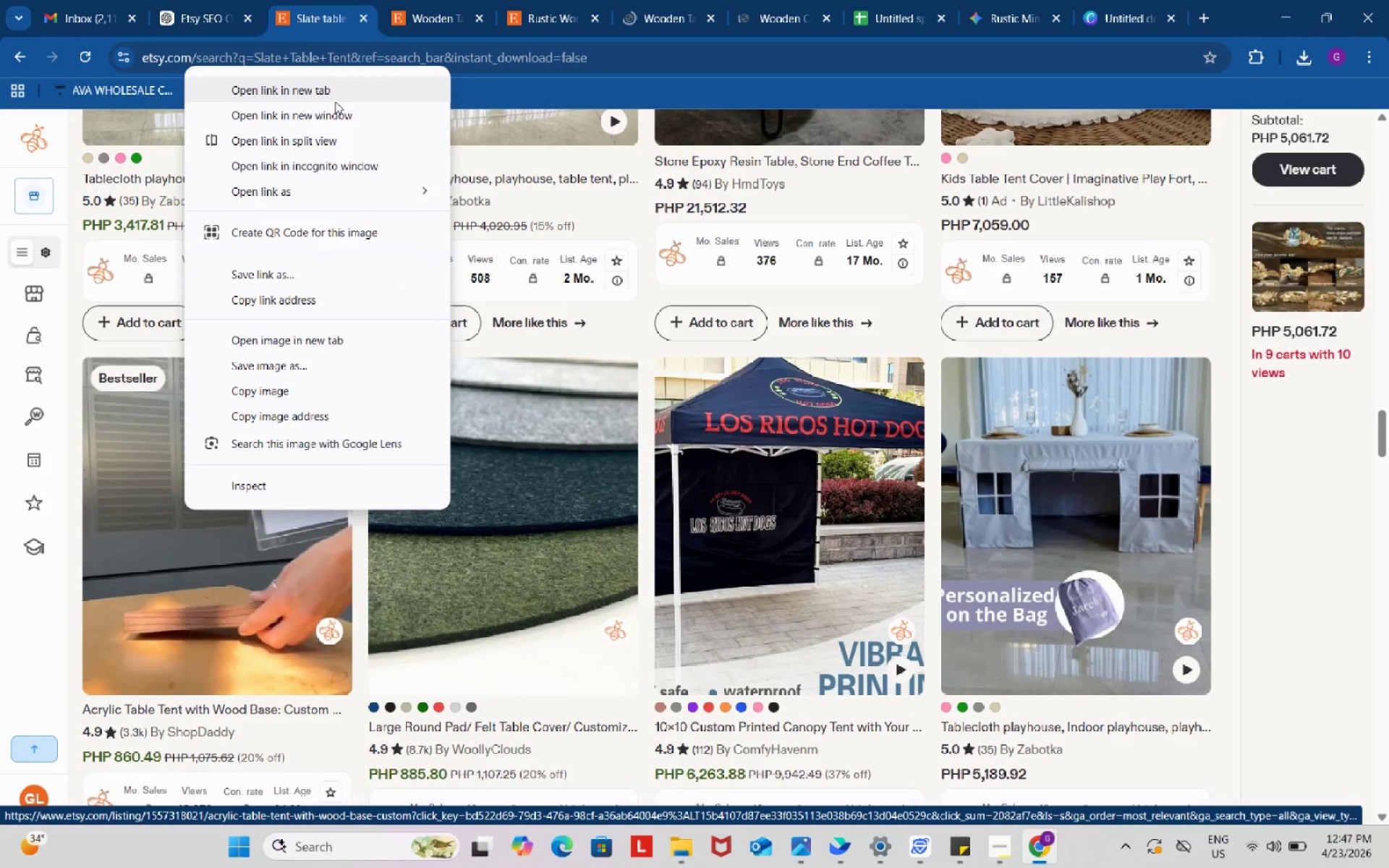 
left_click([333, 91])
 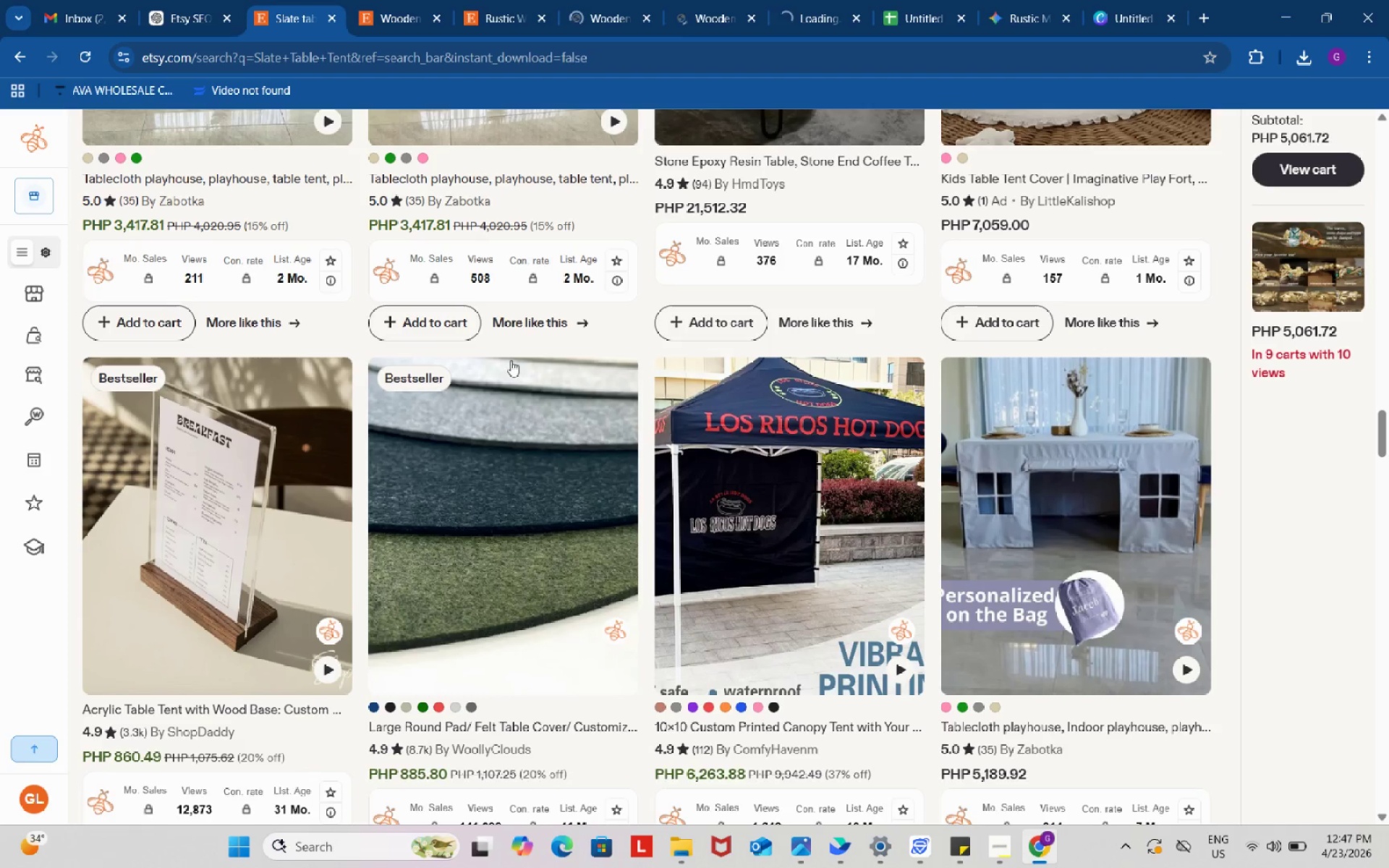 
scroll: coordinate [566, 508], scroll_direction: down, amount: 5.0
 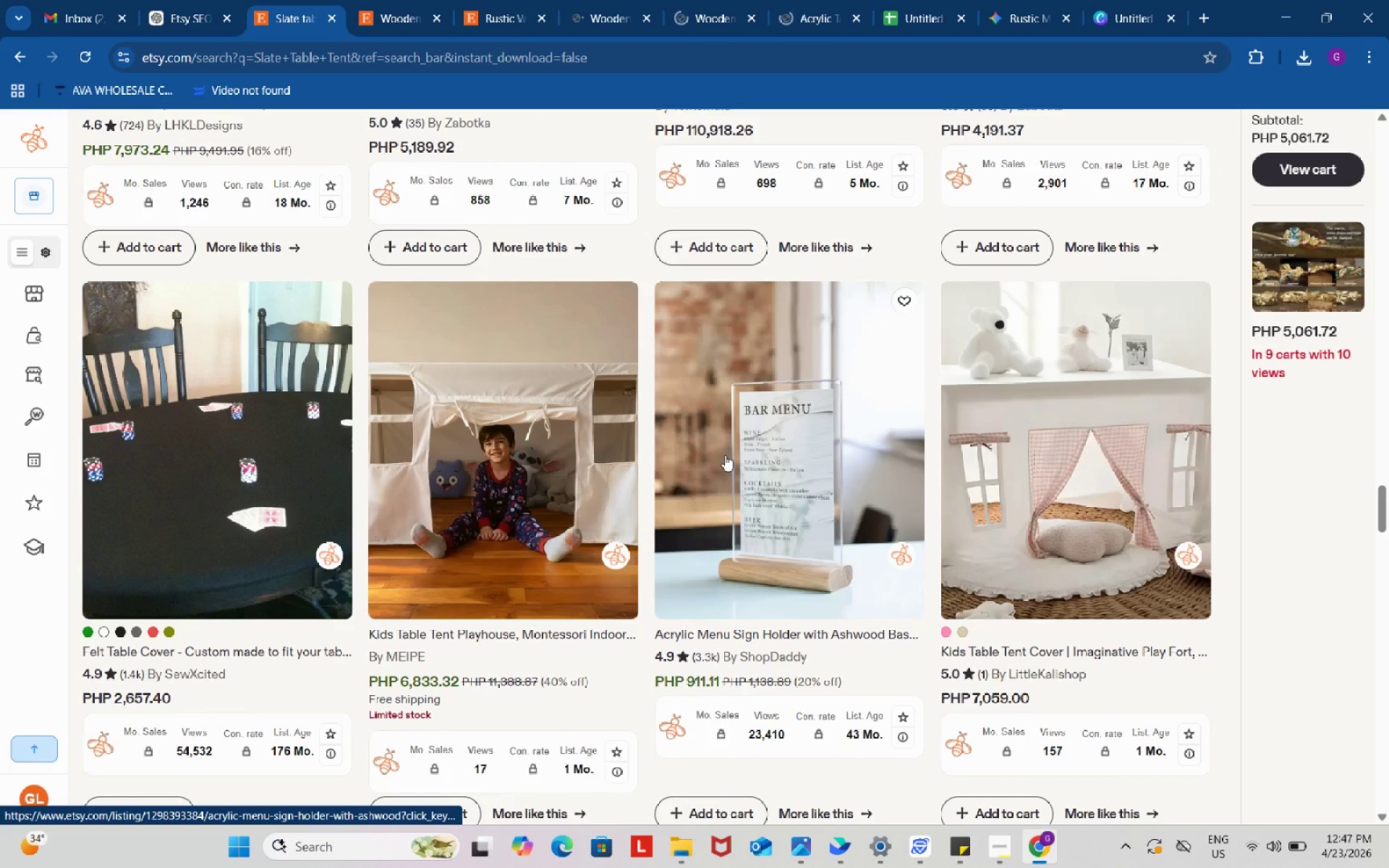 
right_click([725, 455])
 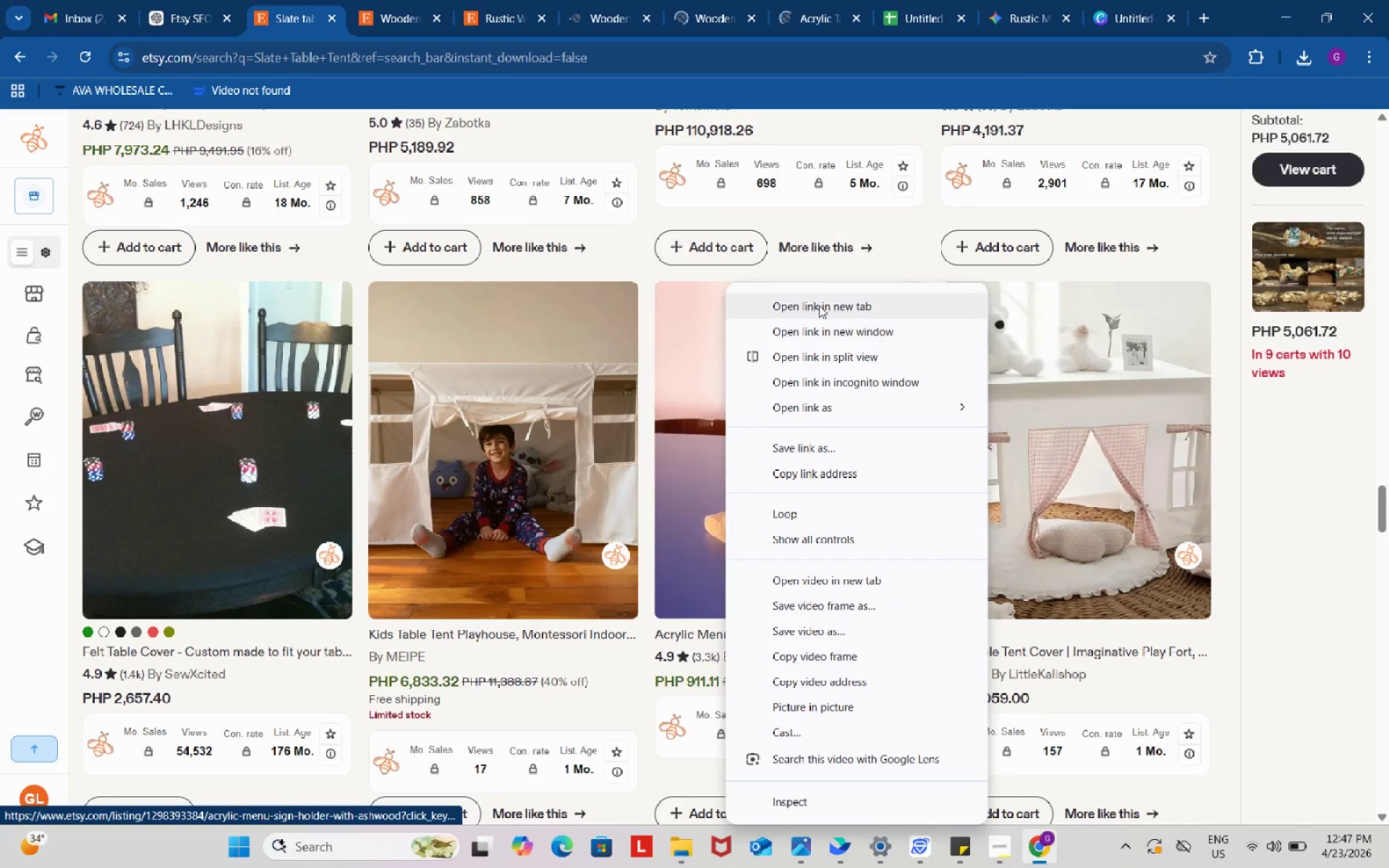 
left_click([818, 299])
 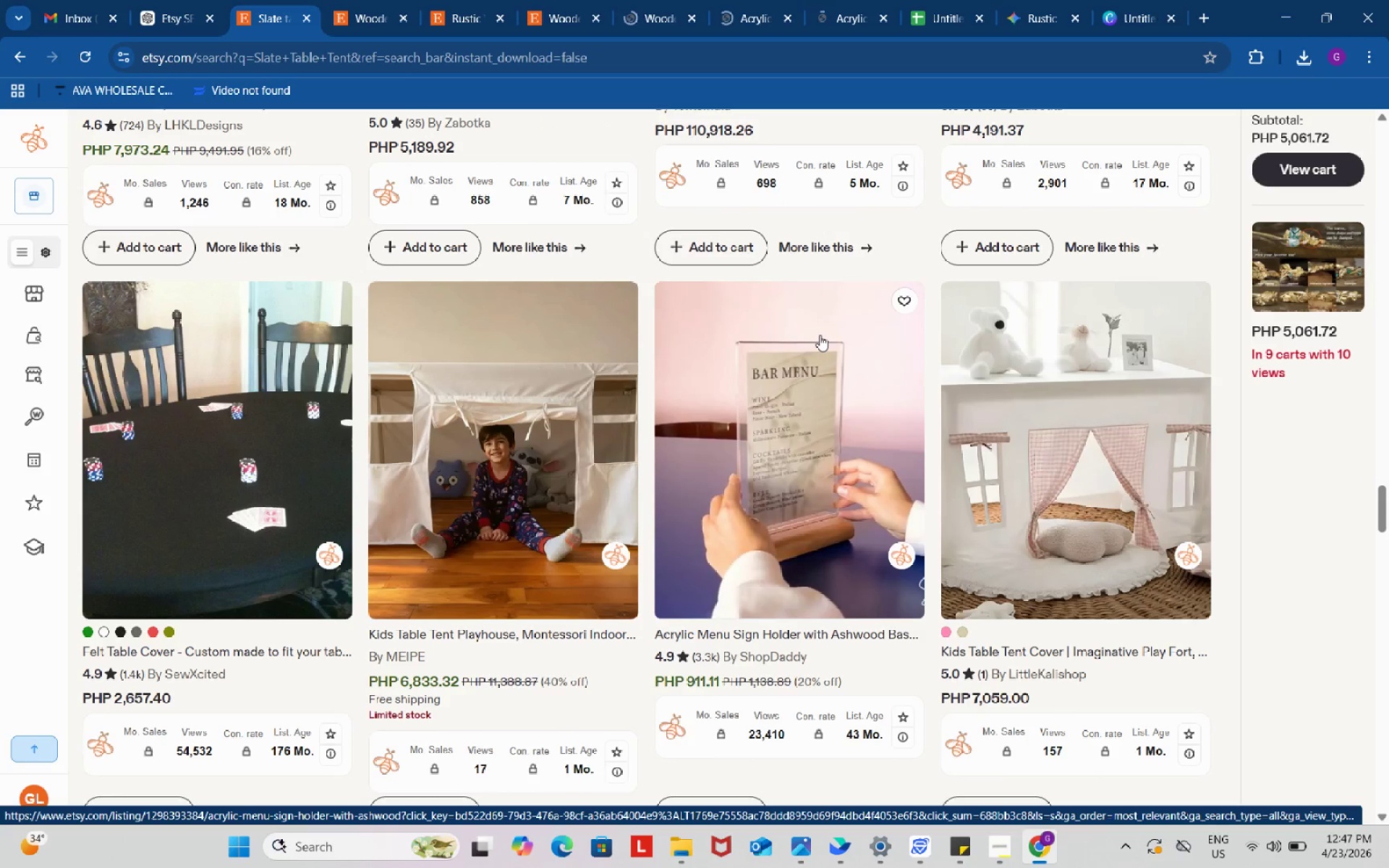 
scroll: coordinate [820, 334], scroll_direction: down, amount: 4.0
 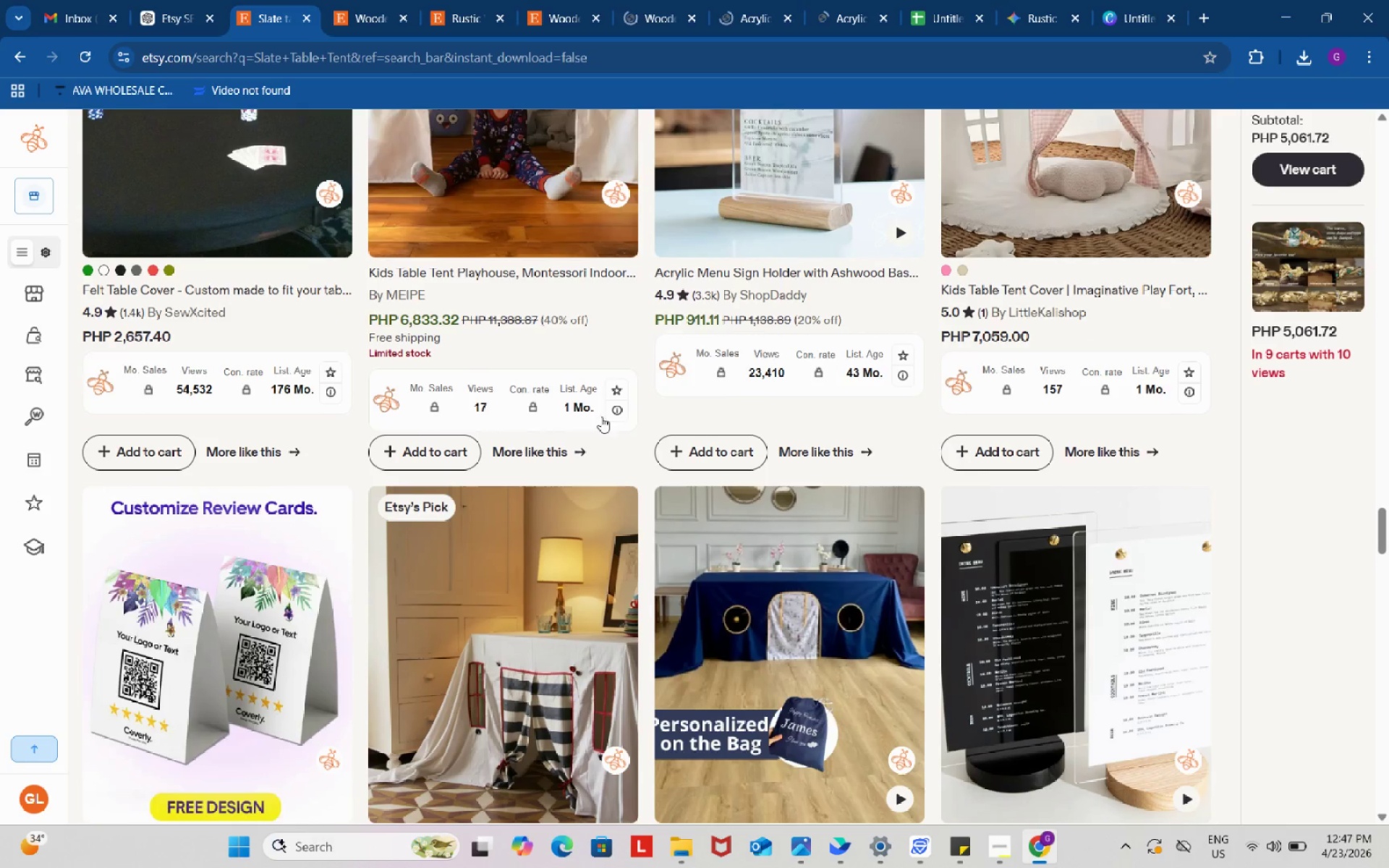 
mouse_move([28, 807])
 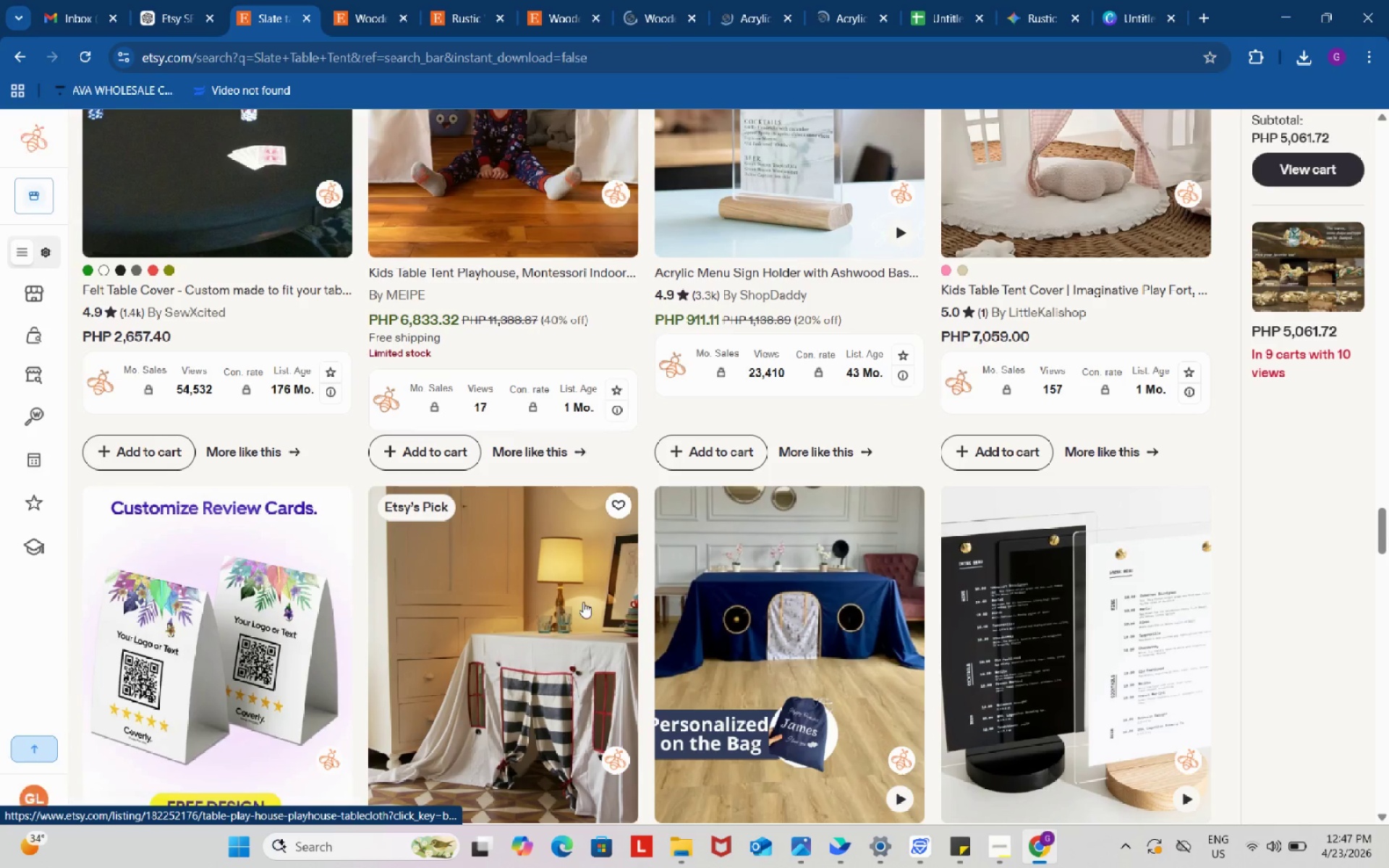 
scroll: coordinate [583, 602], scroll_direction: down, amount: 3.0
 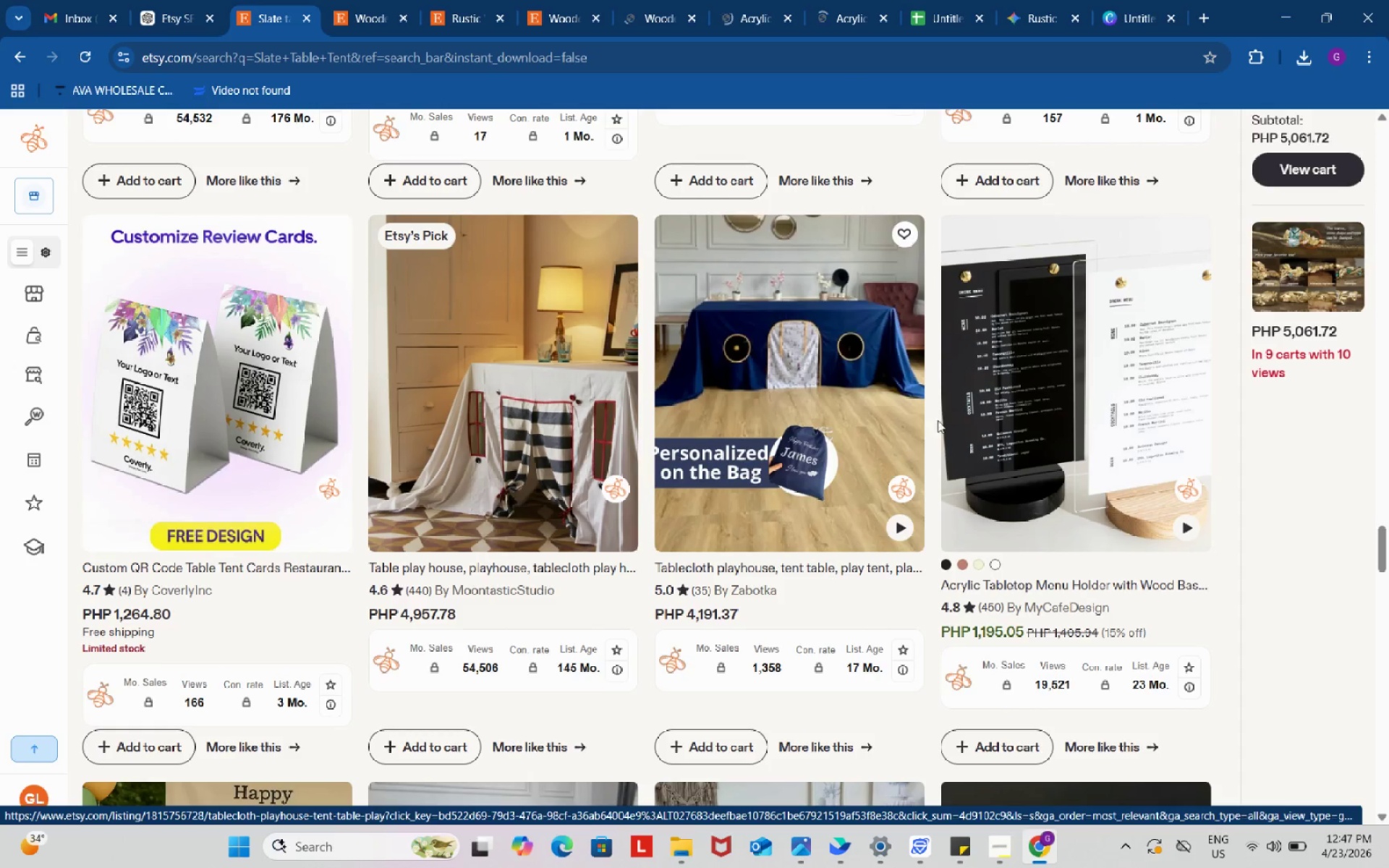 
right_click([985, 401])
 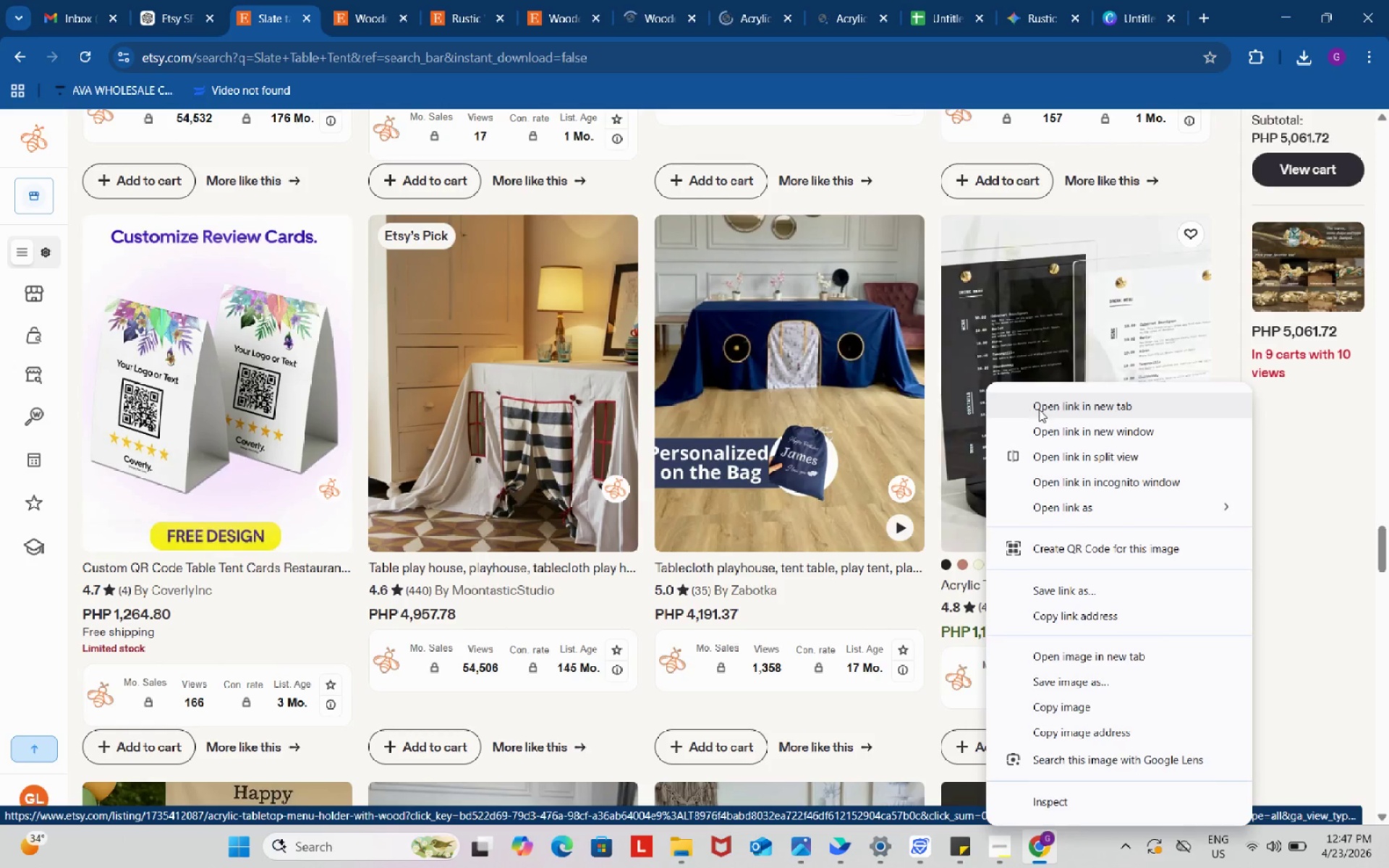 
left_click([1041, 409])
 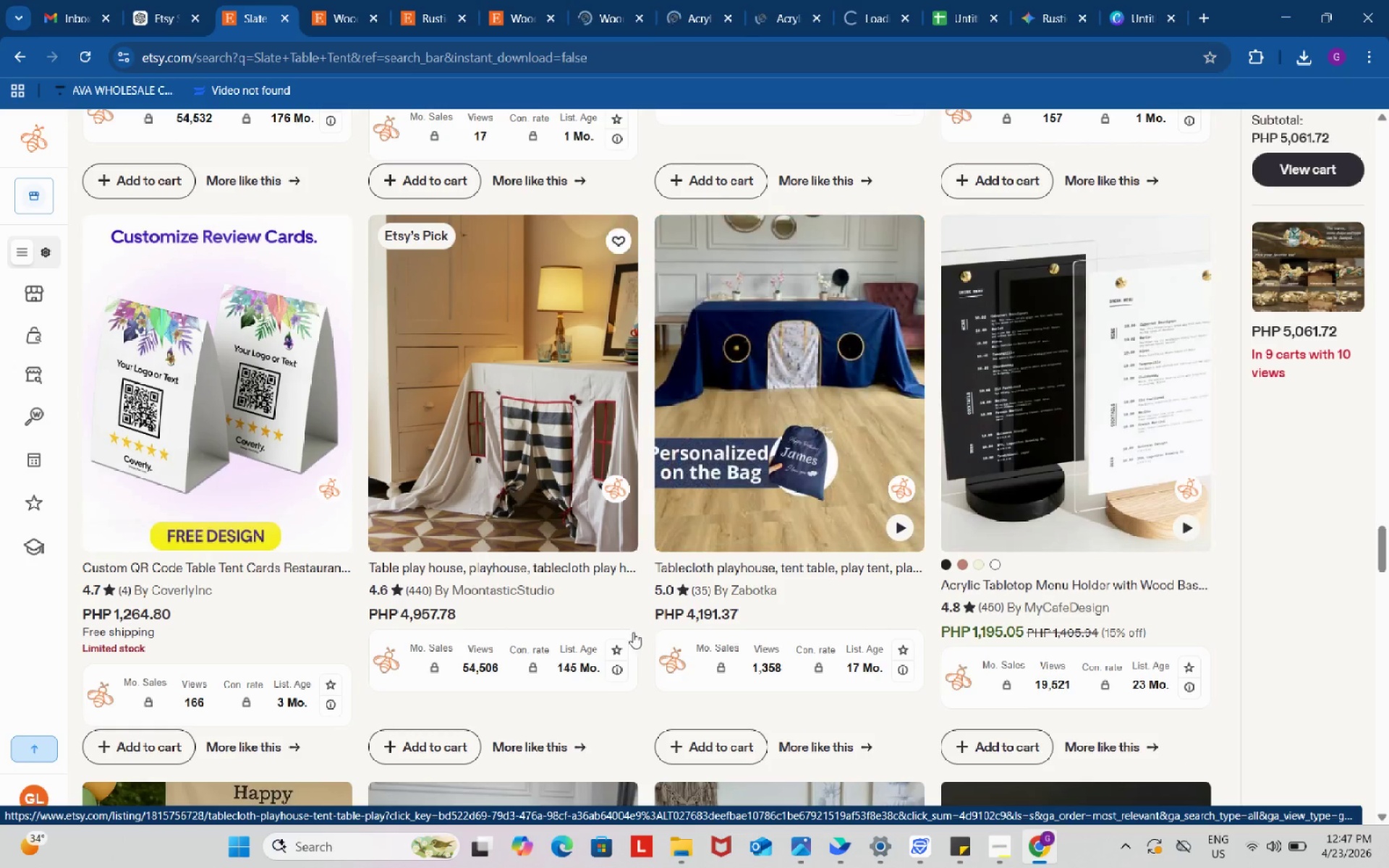 
scroll: coordinate [631, 632], scroll_direction: down, amount: 6.0
 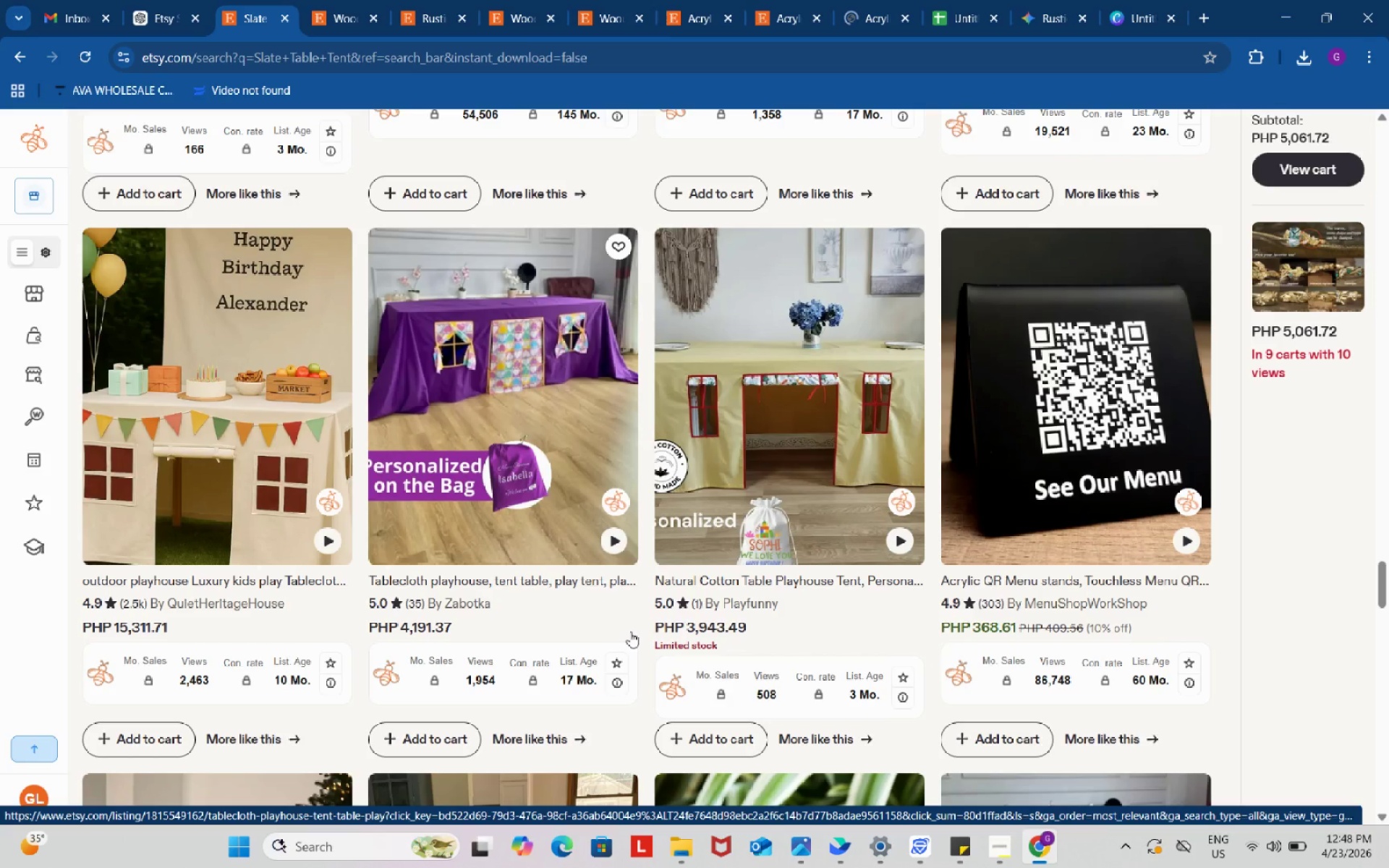 
wait(72.64)
 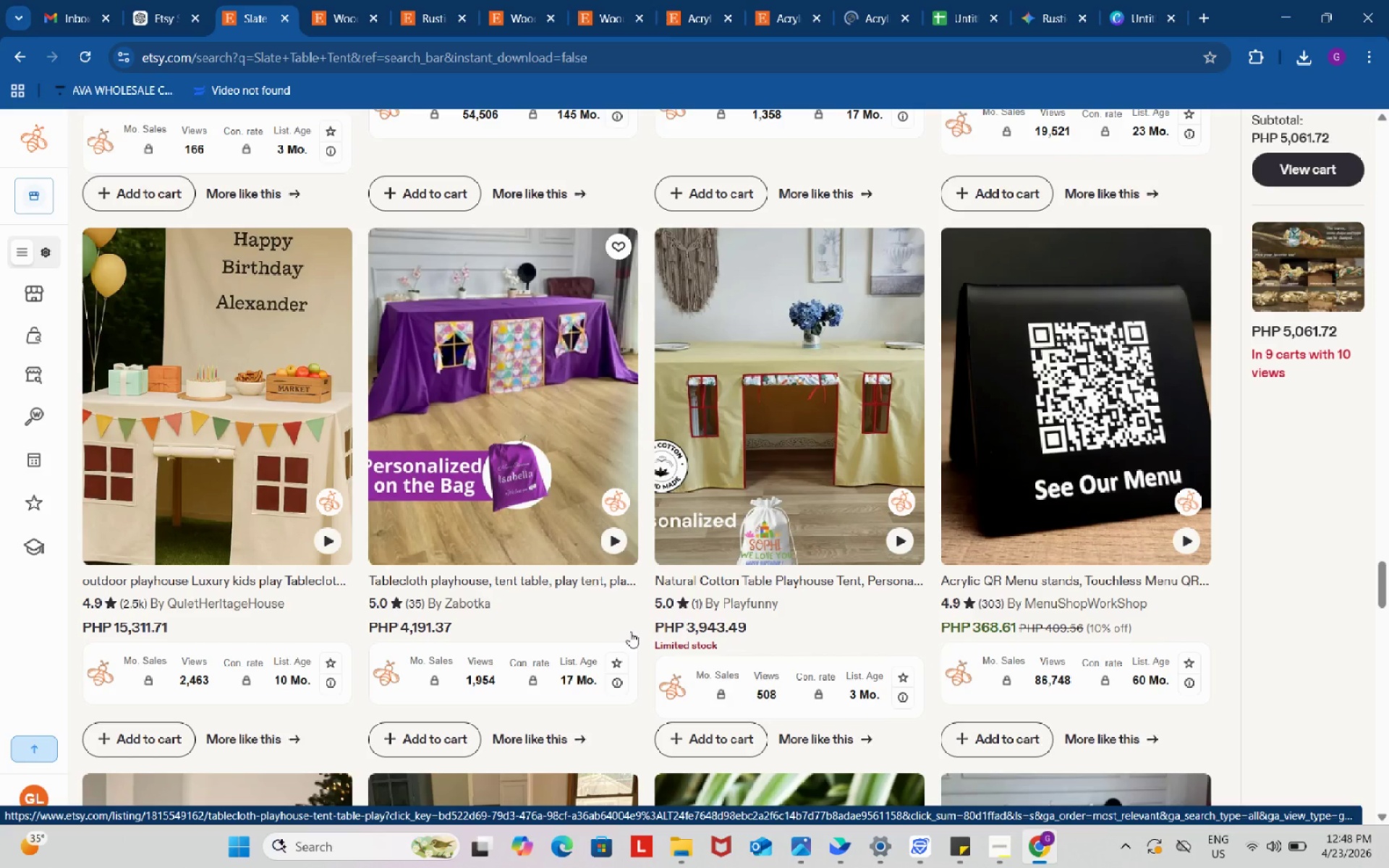 
scroll: coordinate [604, 631], scroll_direction: down, amount: 9.0
 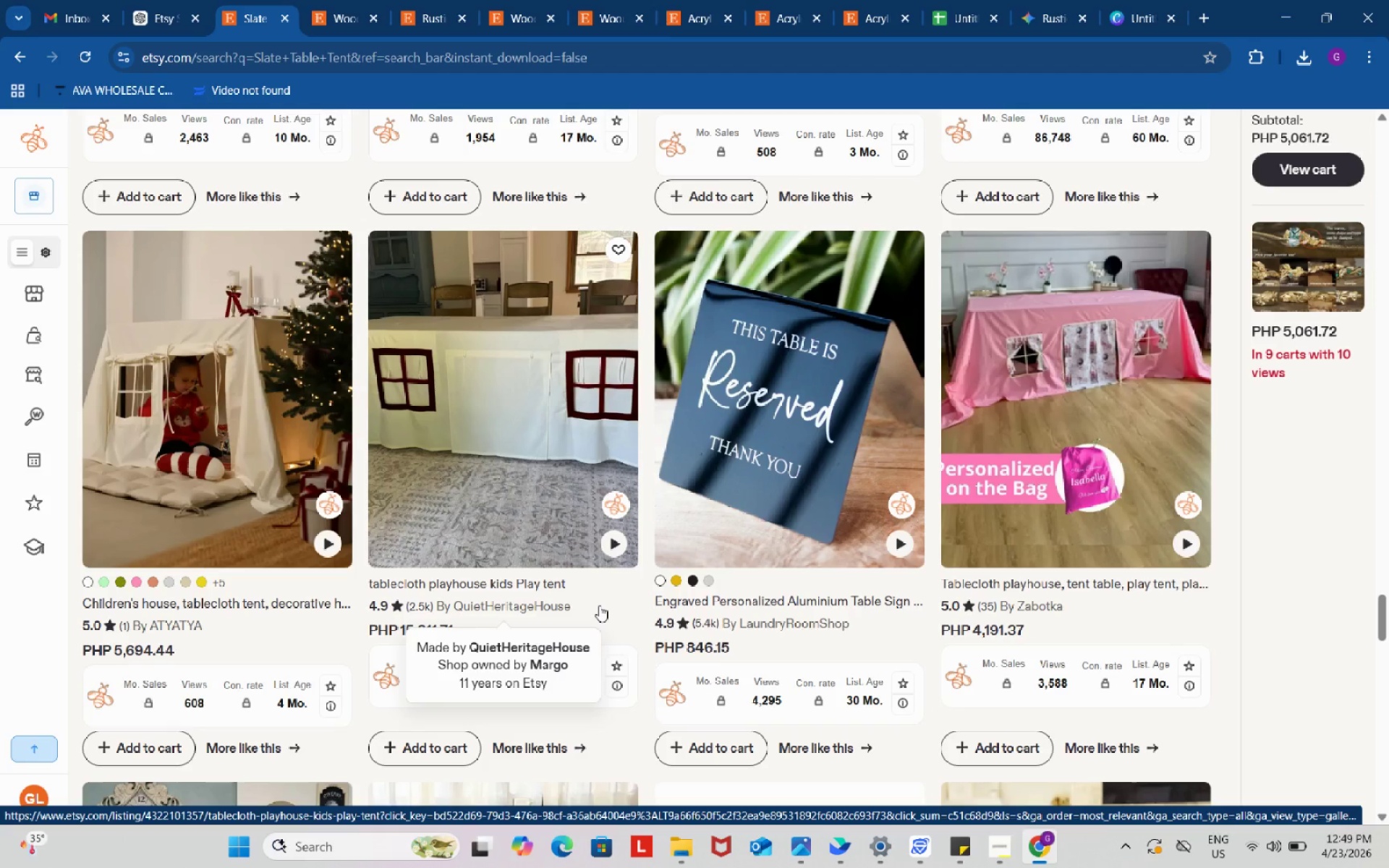 
wait(40.92)
 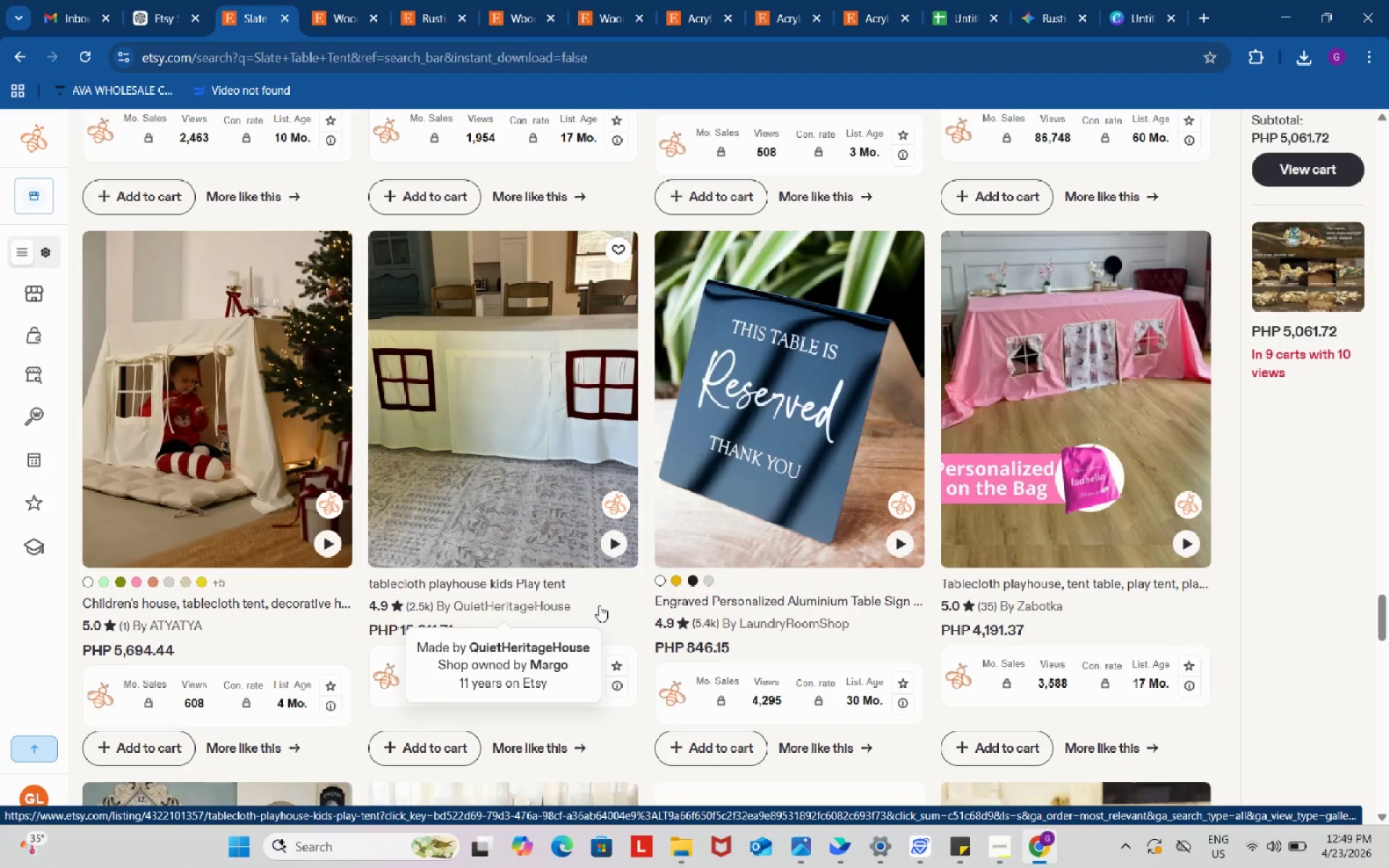 
scroll: coordinate [603, 601], scroll_direction: down, amount: 9.0
 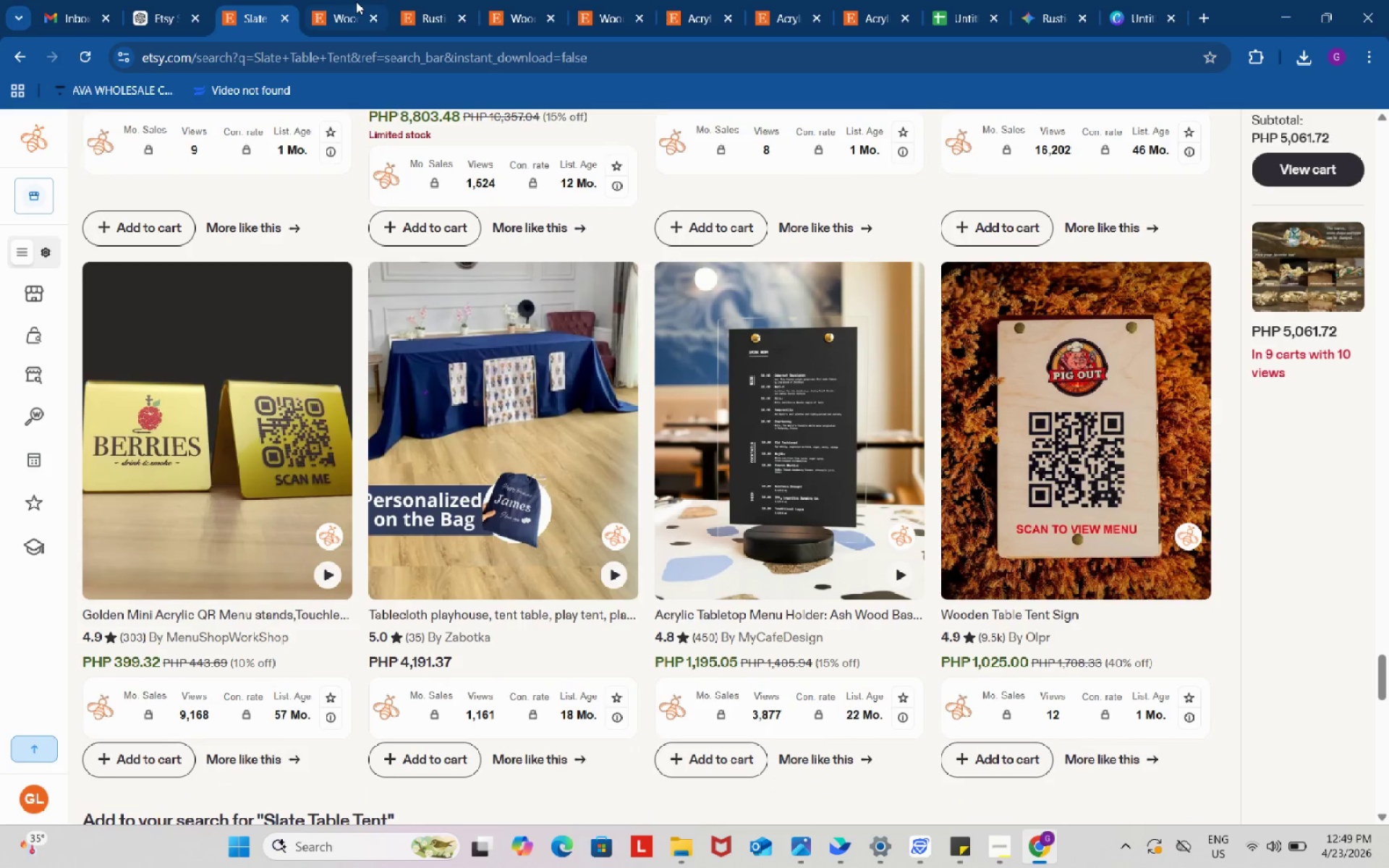 
left_click([356, 1])
 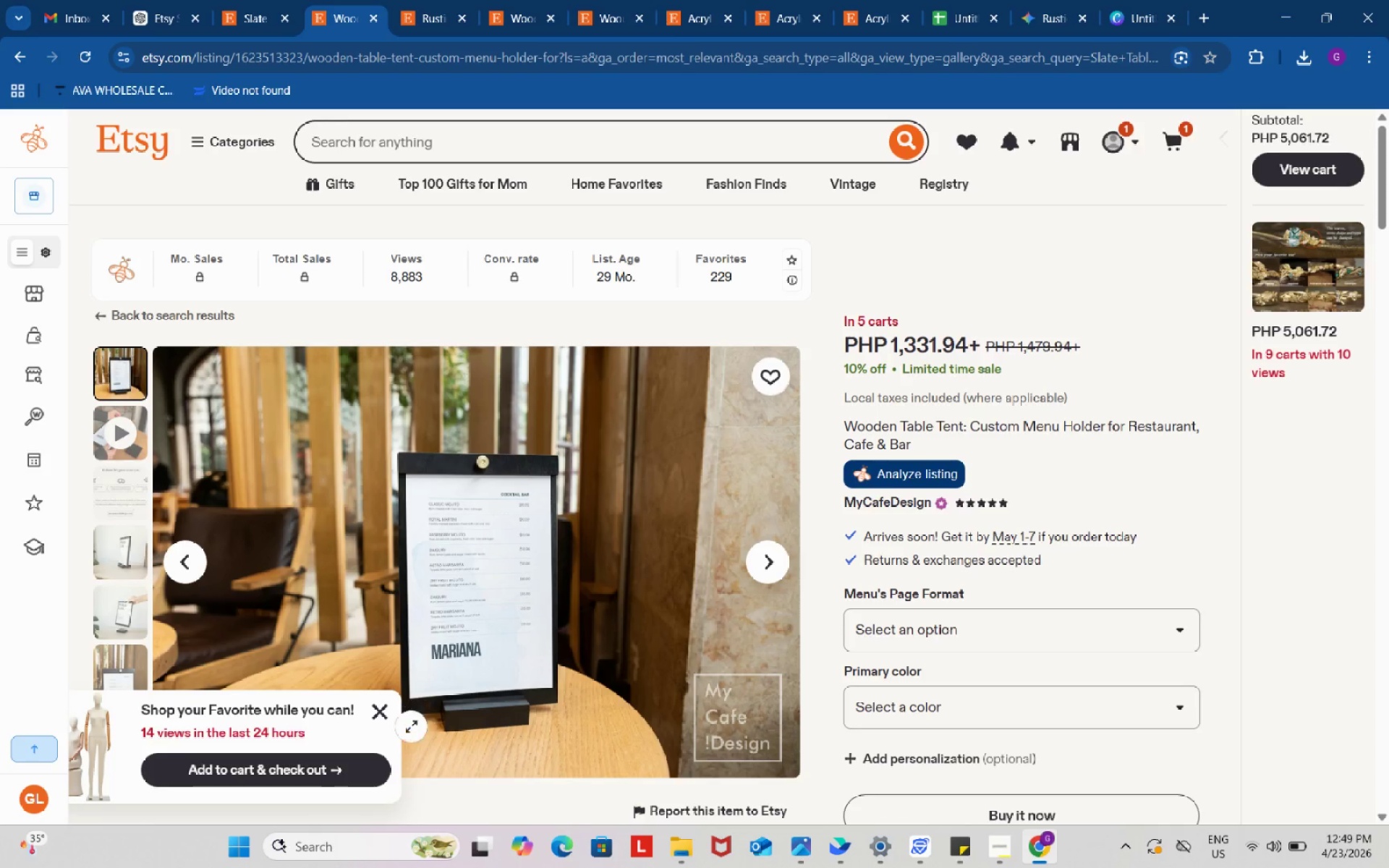 
left_click([386, 710])
 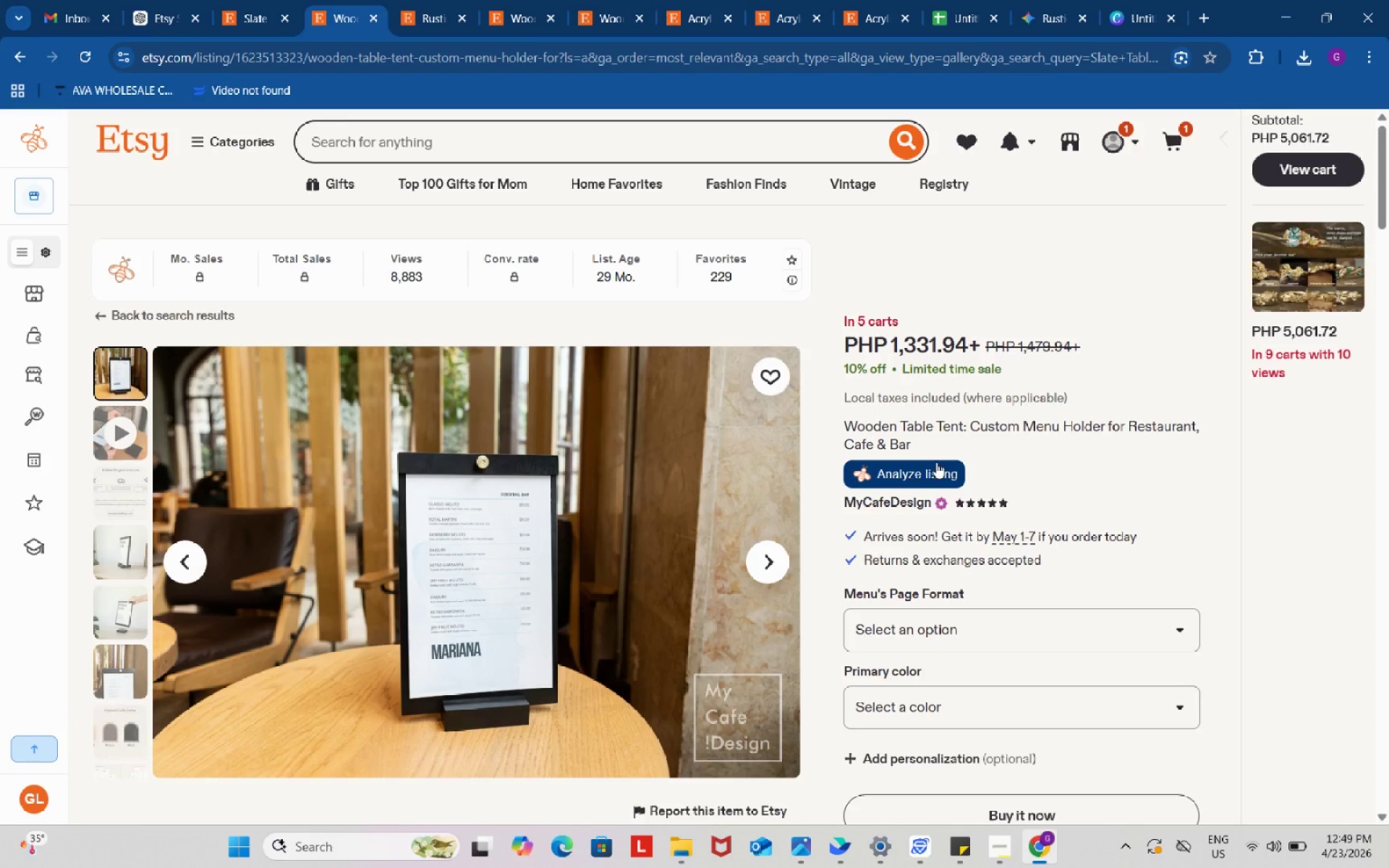 
left_click([933, 466])
 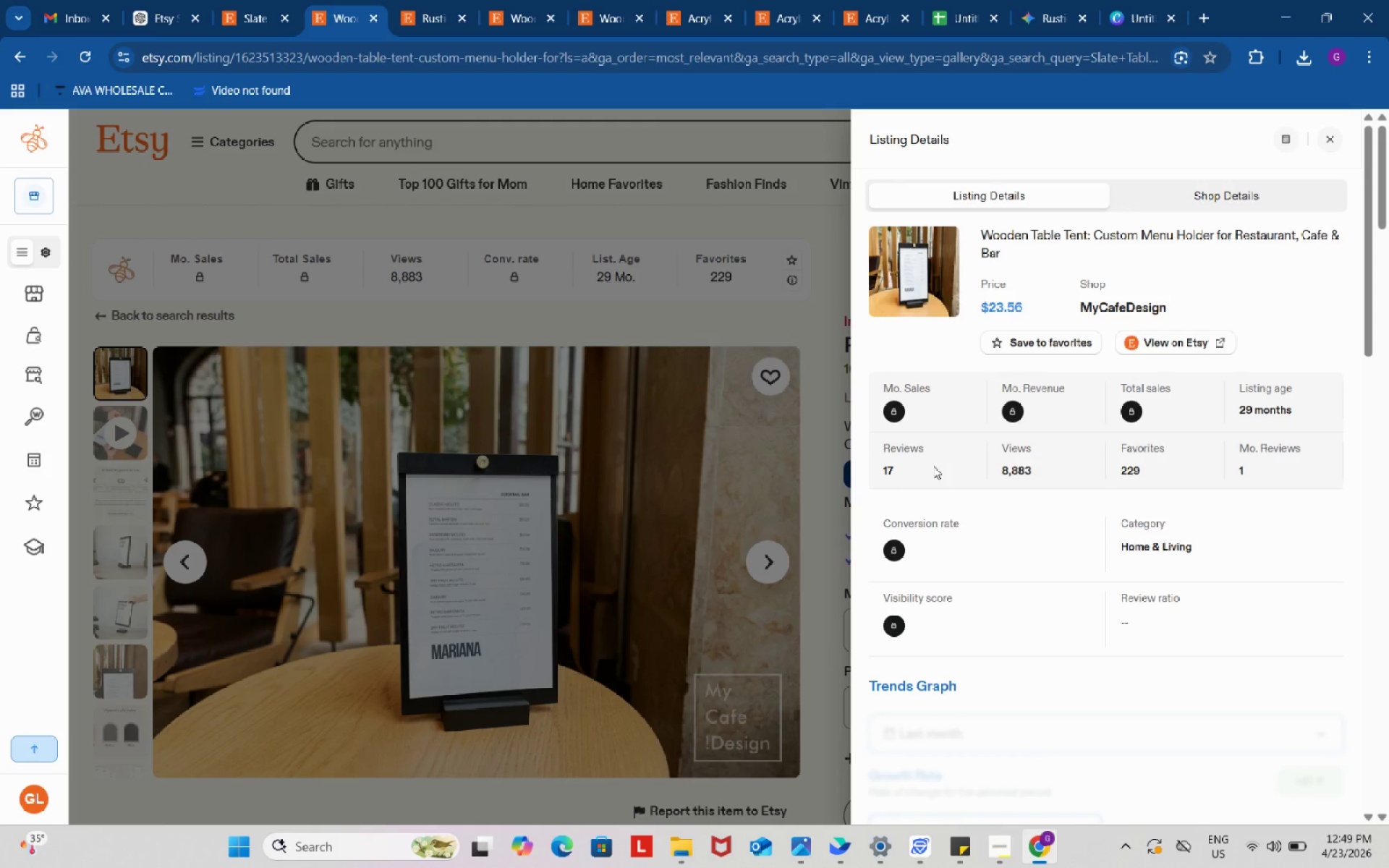 
wait(7.69)
 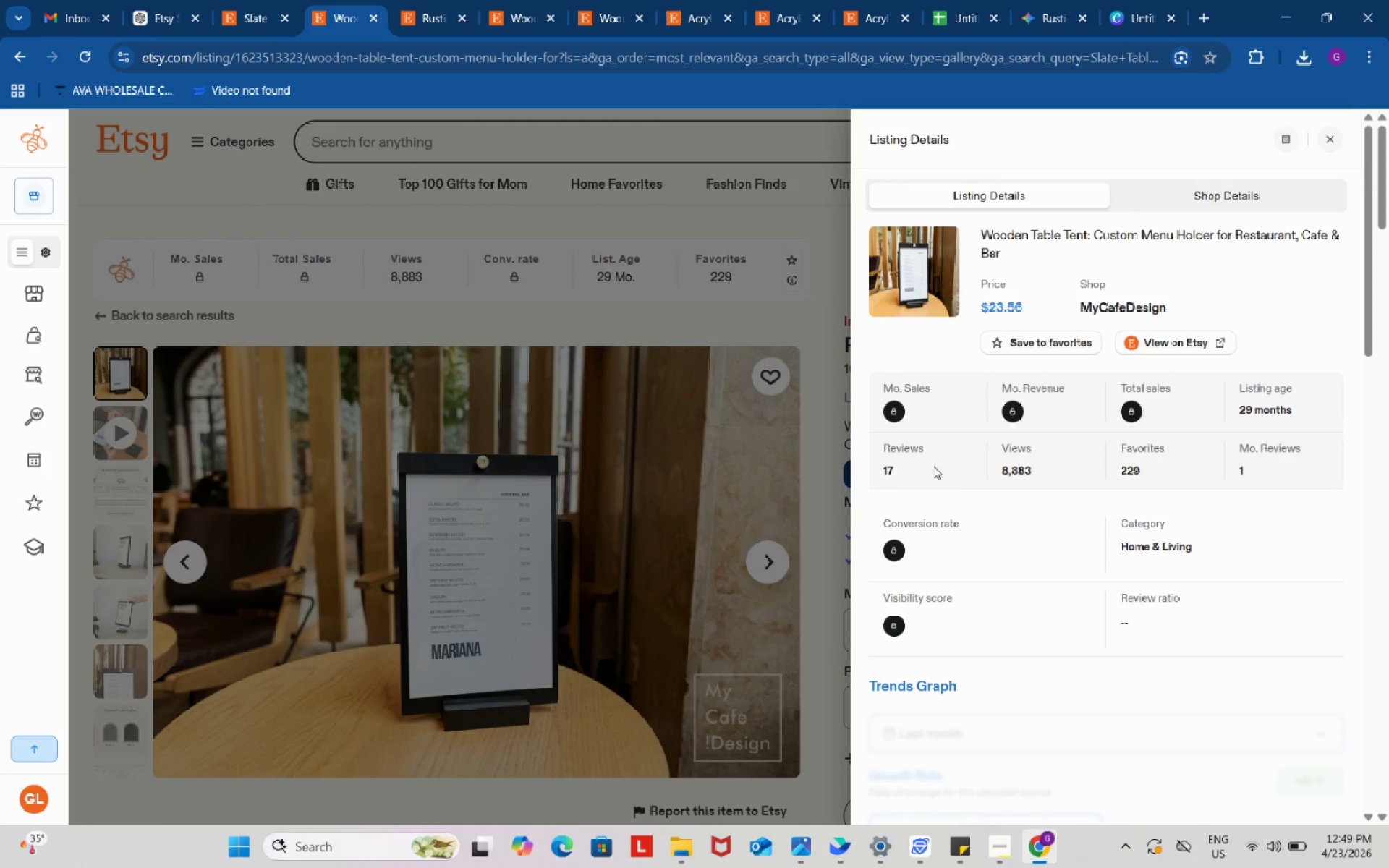 
scroll: coordinate [1125, 591], scroll_direction: down, amount: 10.0
 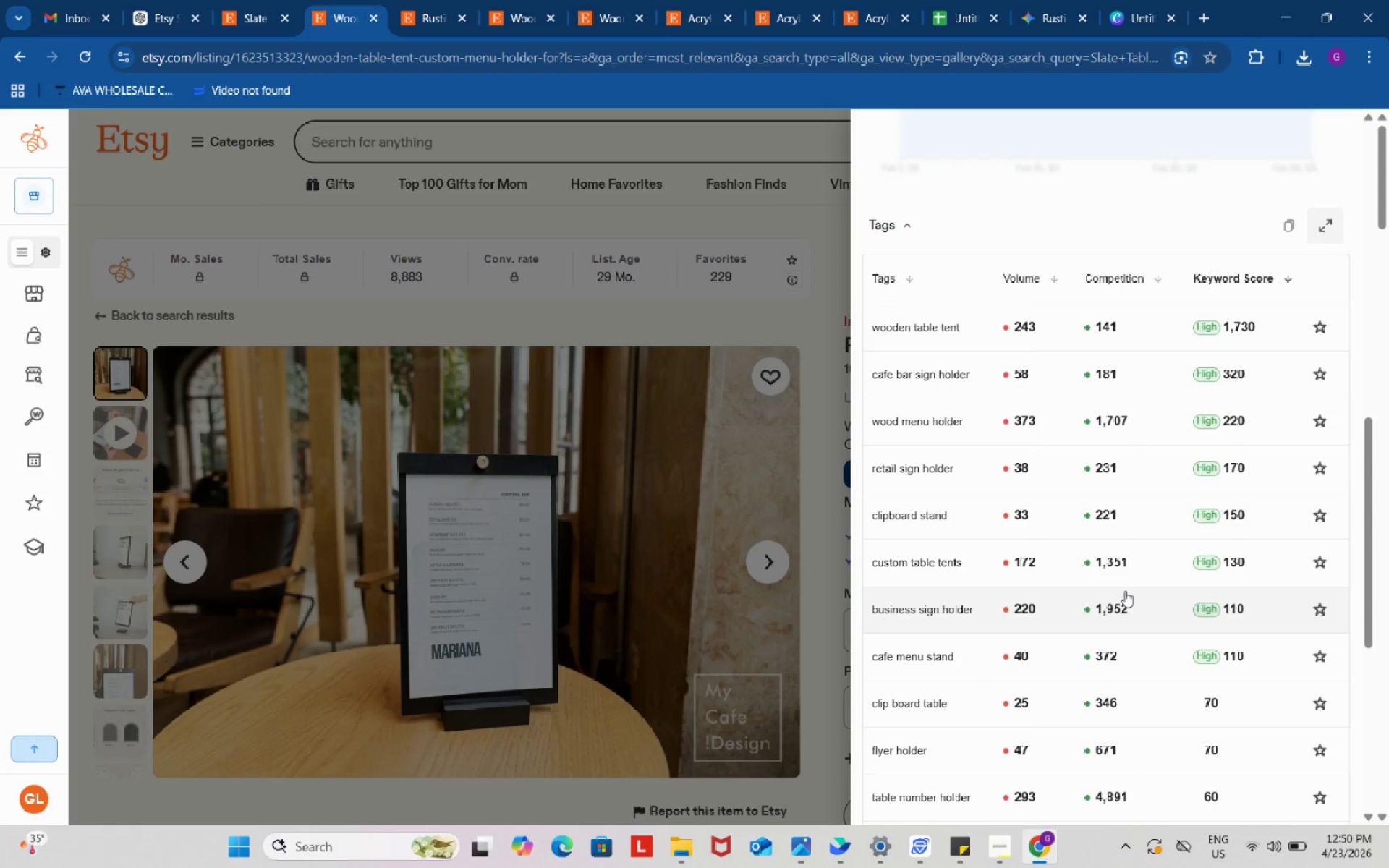 
wait(50.29)
 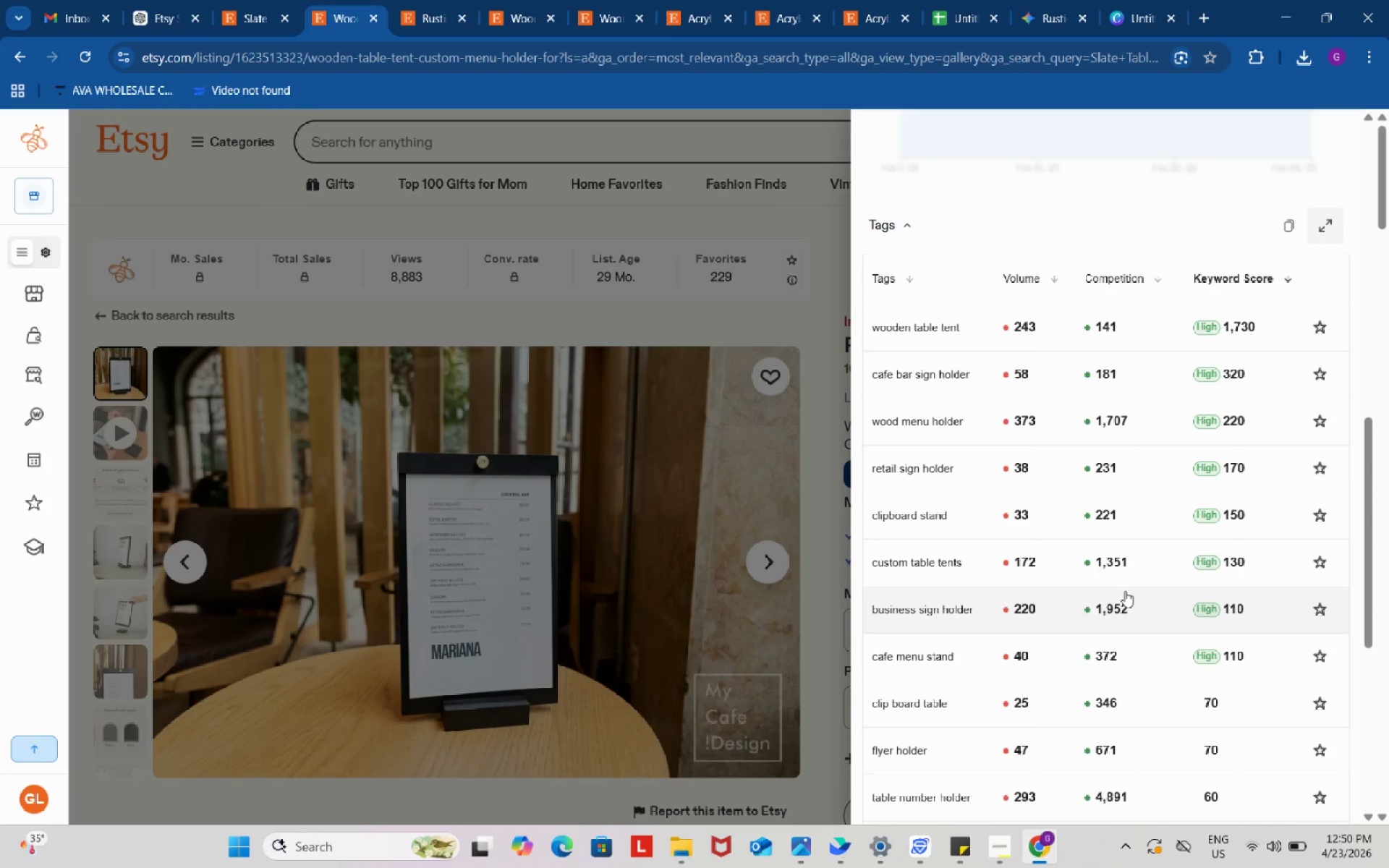 
left_click([923, 328])
 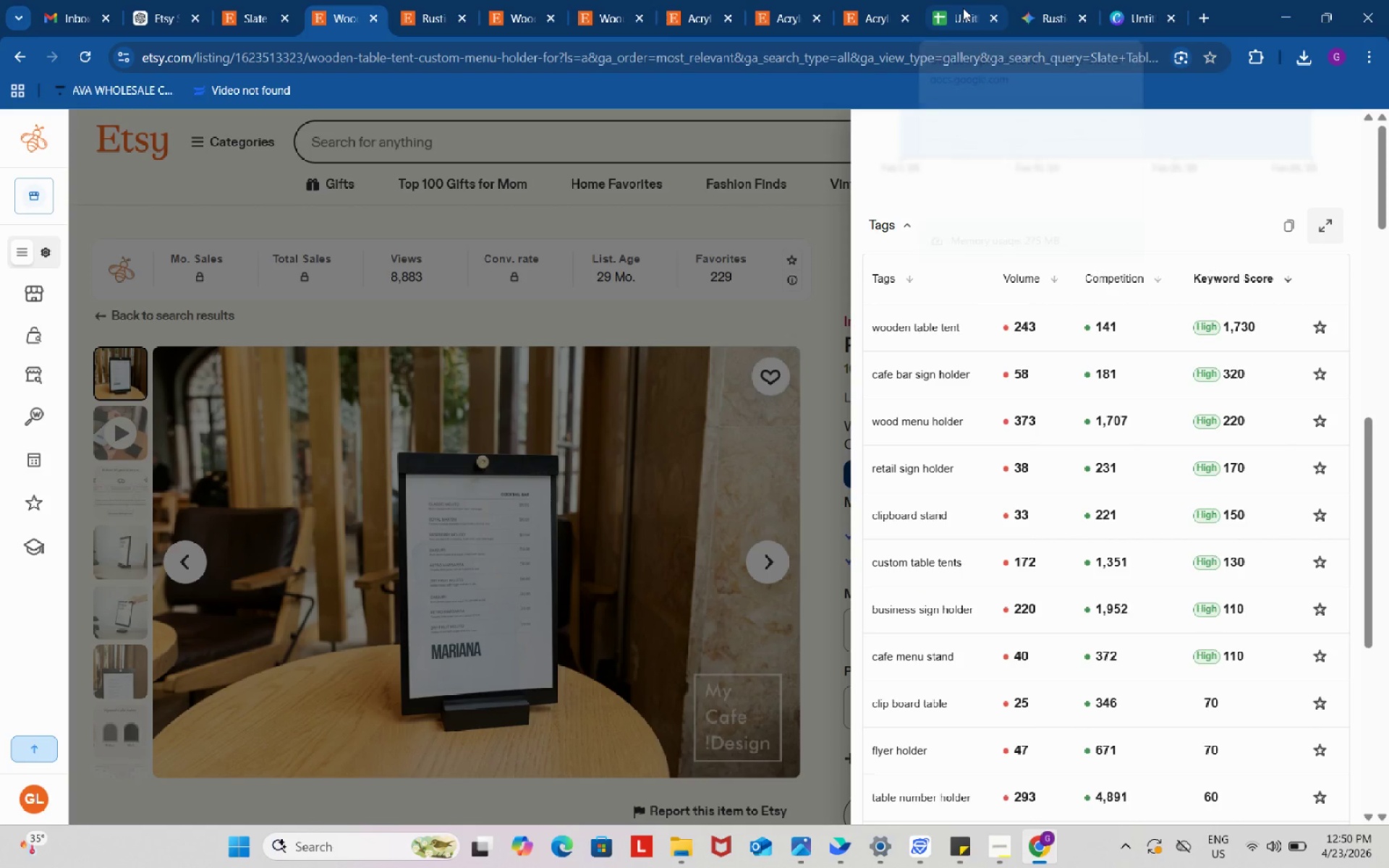 
left_click([963, 8])
 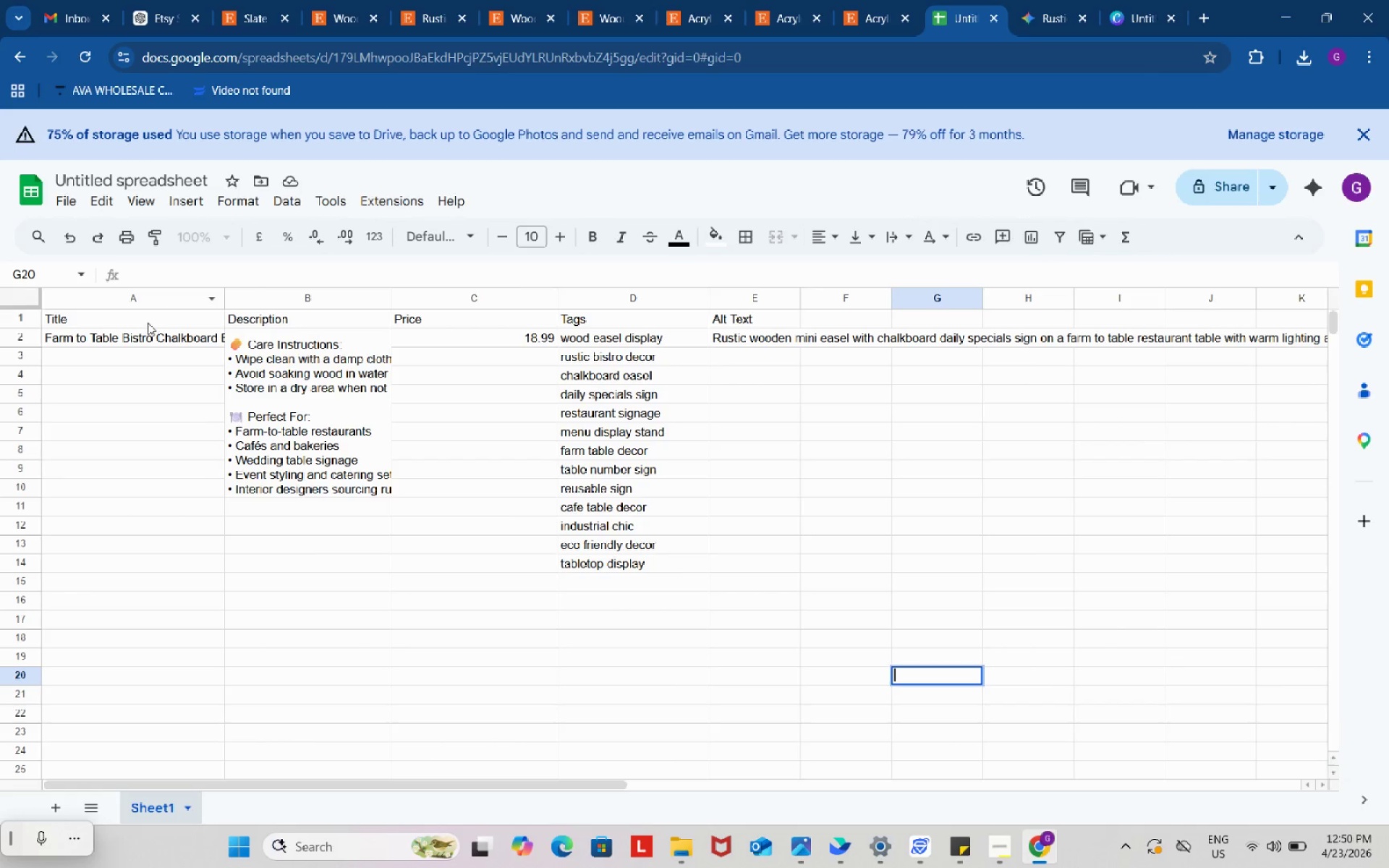 
left_click_drag(start_coordinate=[148, 315], to_coordinate=[735, 322])
 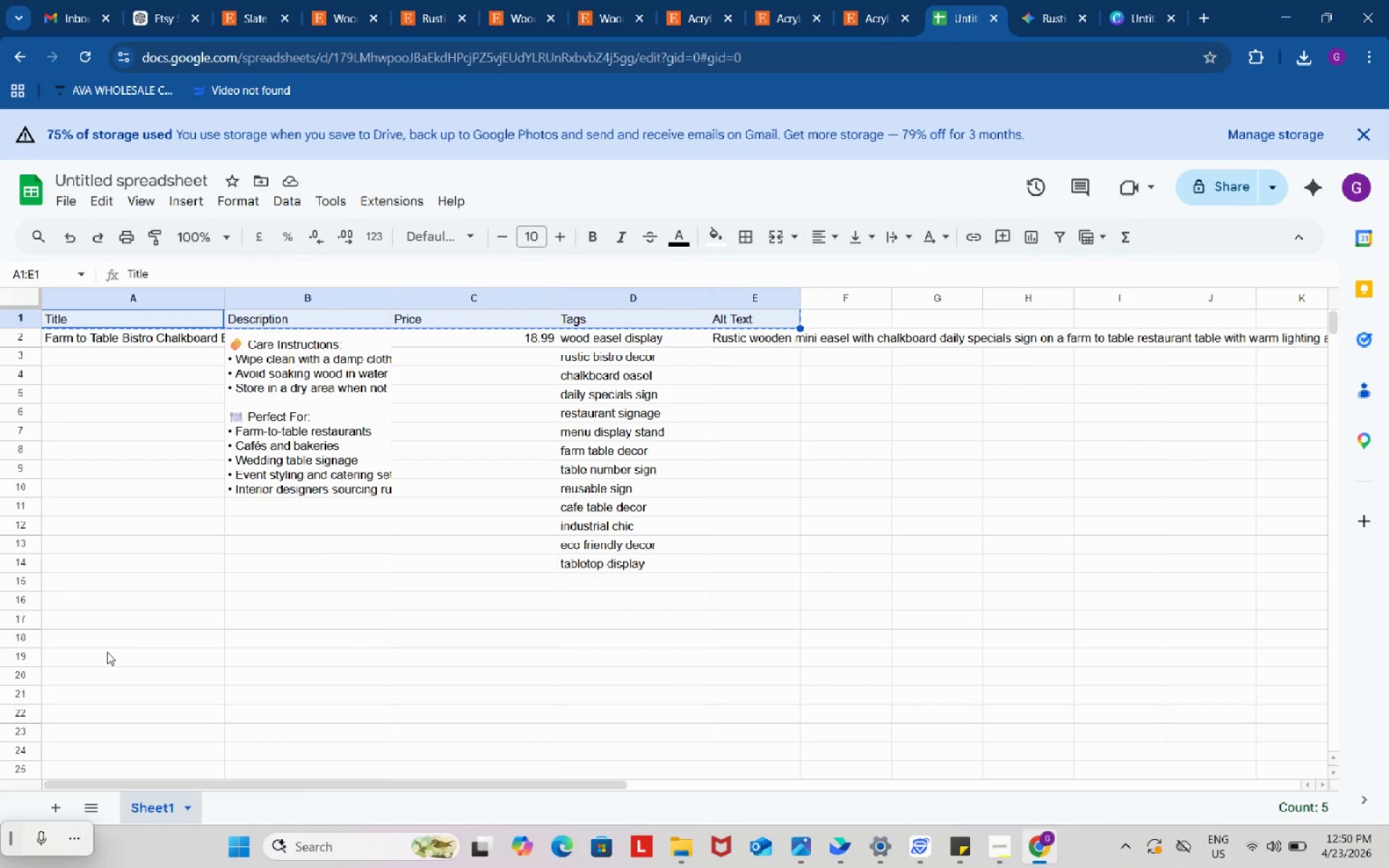 
key(Control+ControlLeft)
 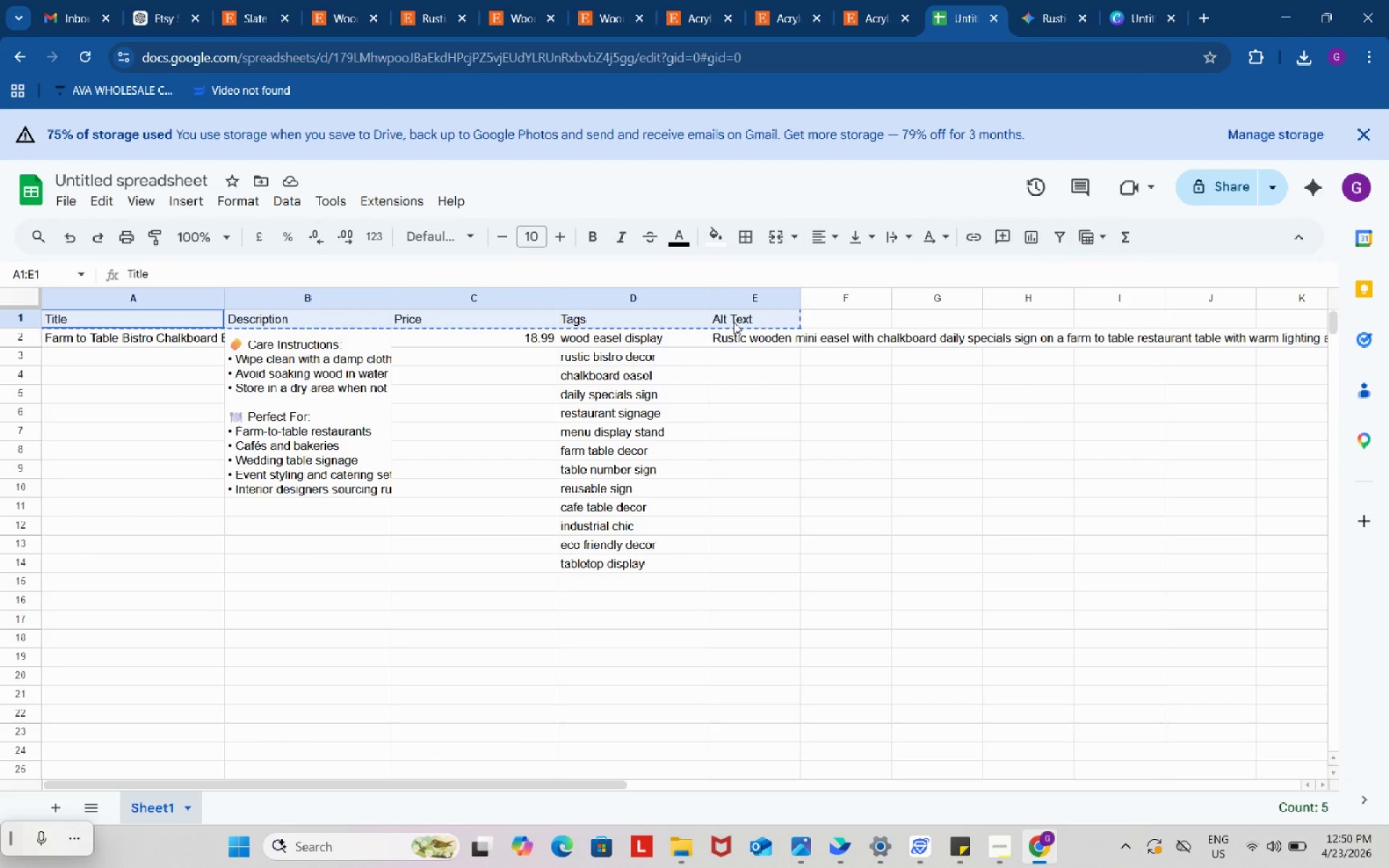 
key(Control+C)
 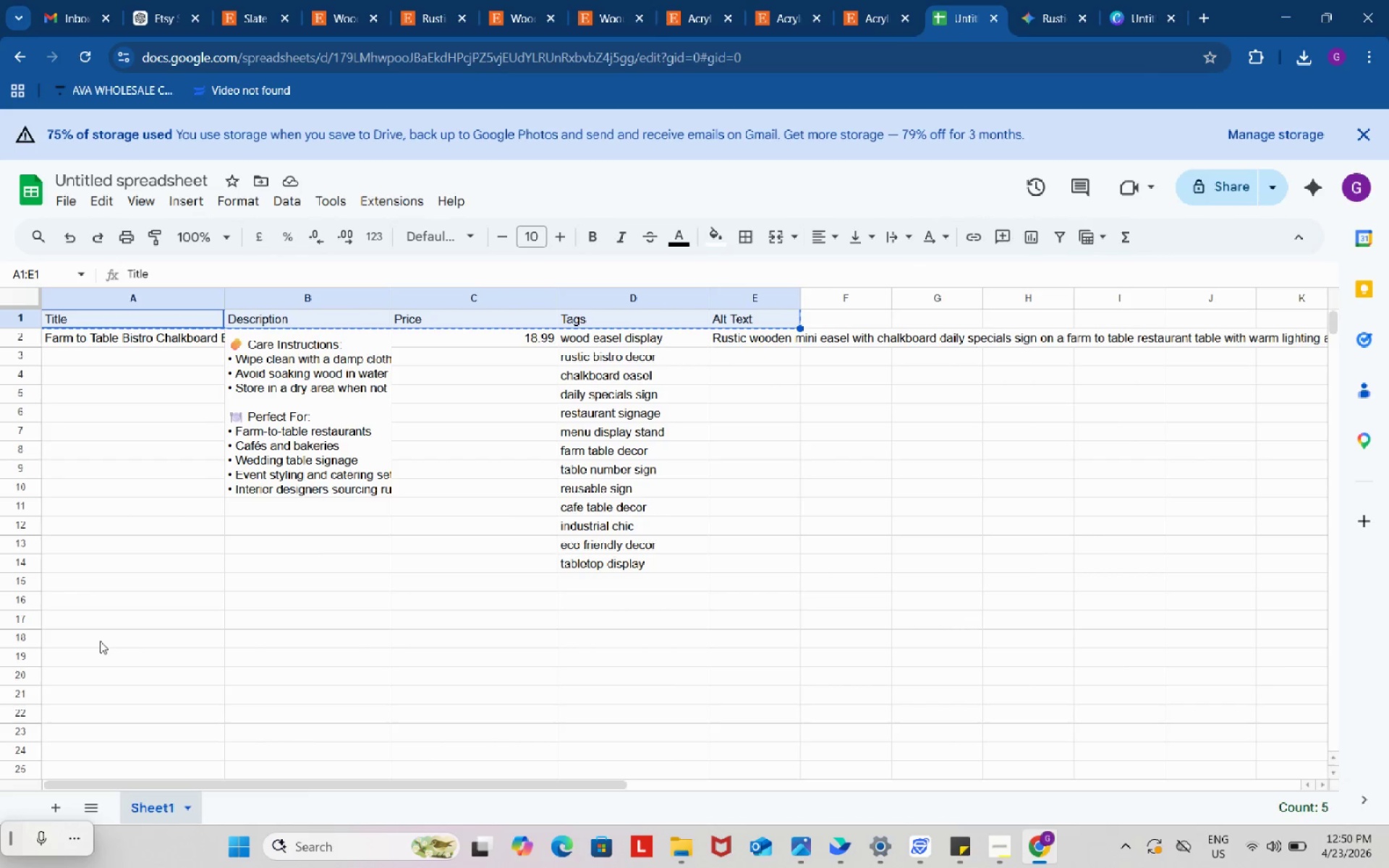 
left_click([98, 634])
 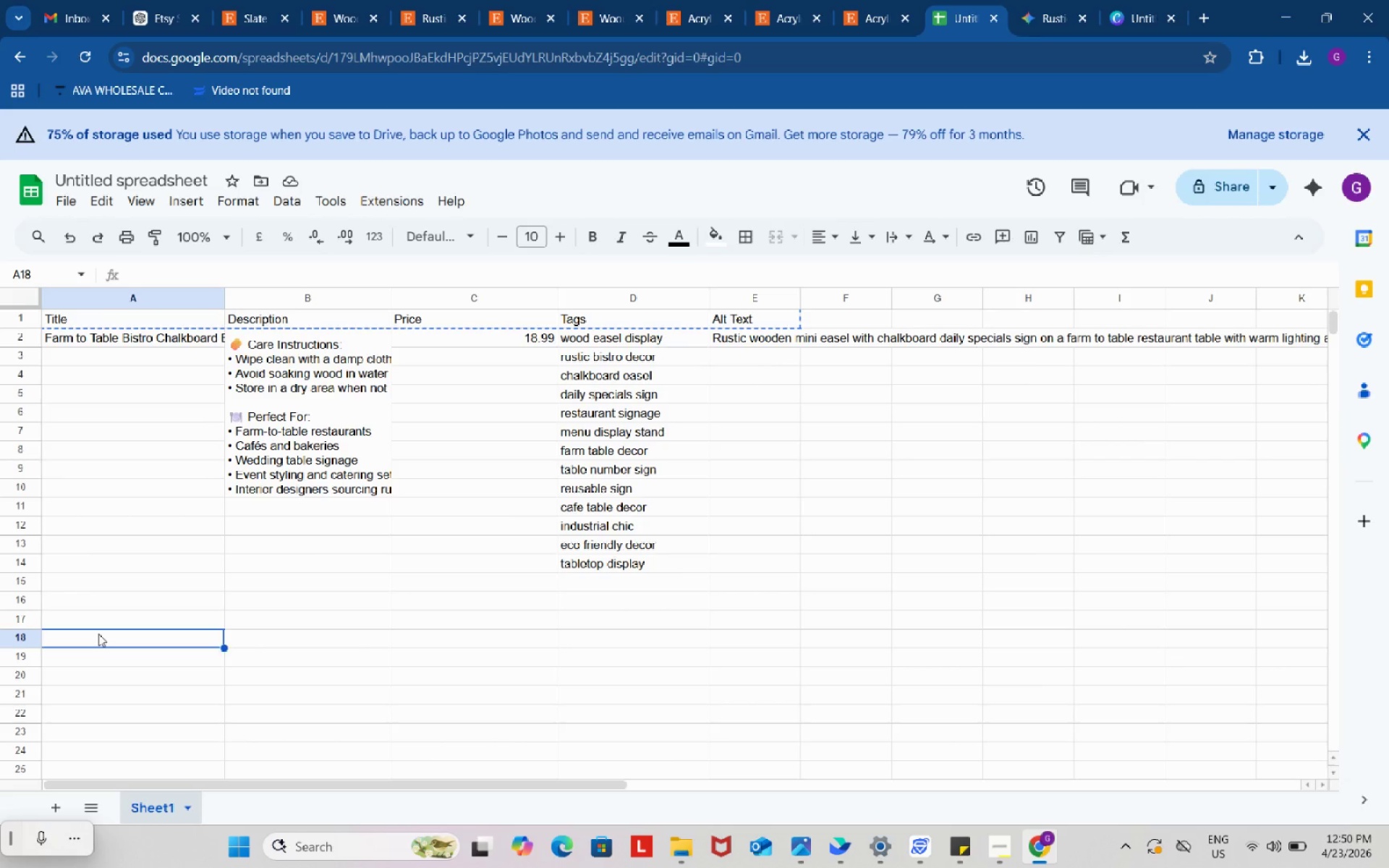 
key(Control+ControlLeft)
 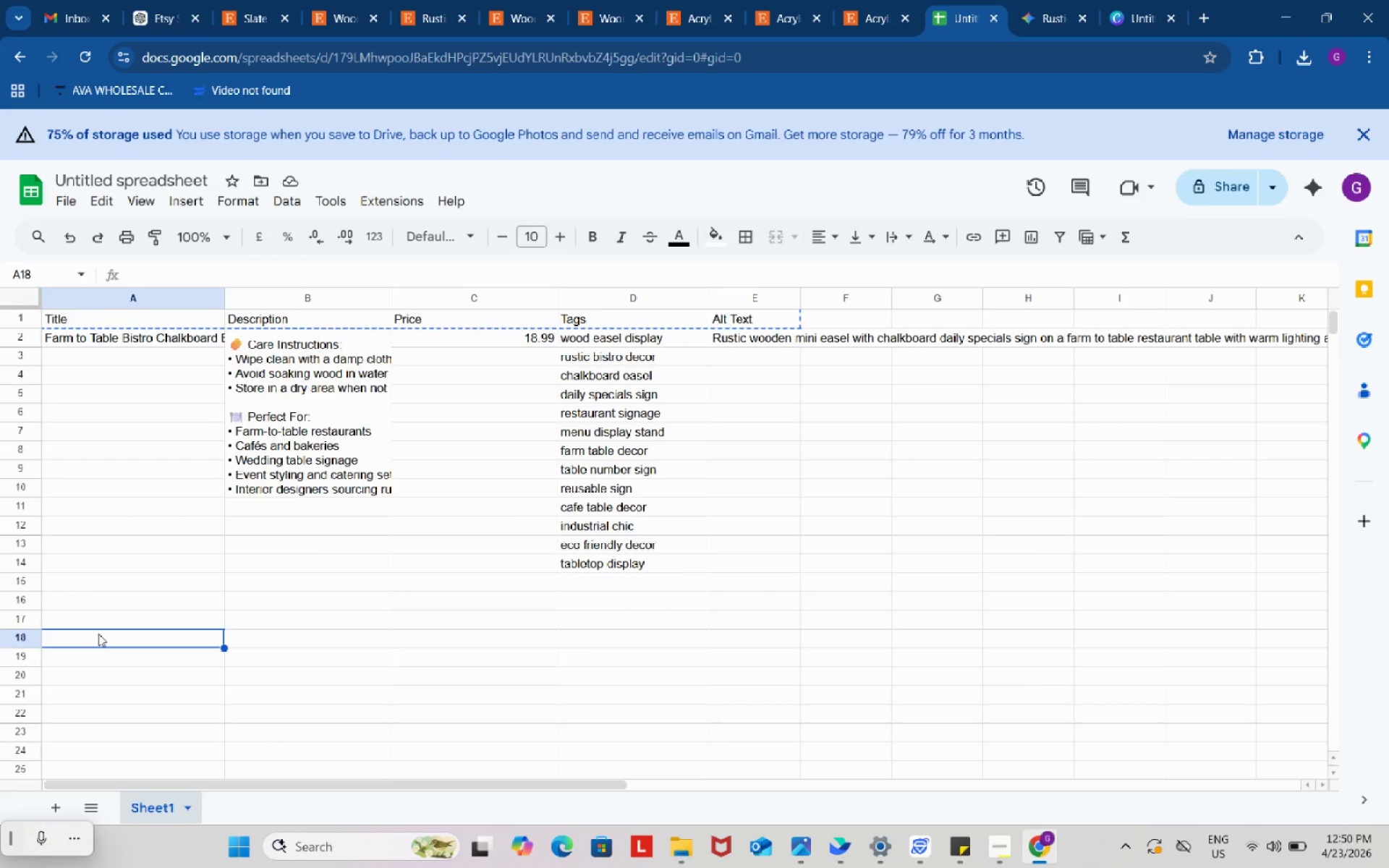 
key(Control+V)
 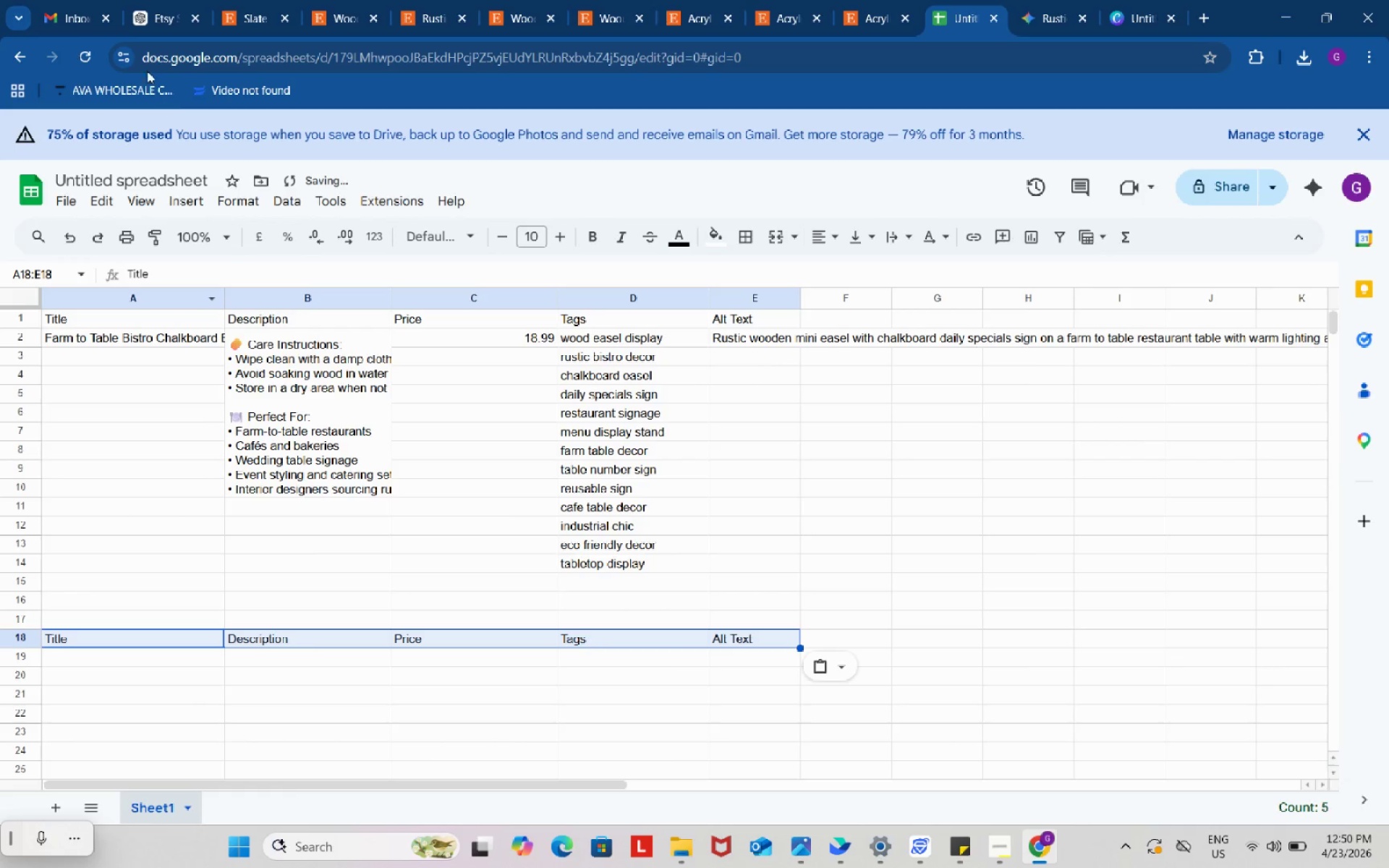 
left_click([152, 0])
 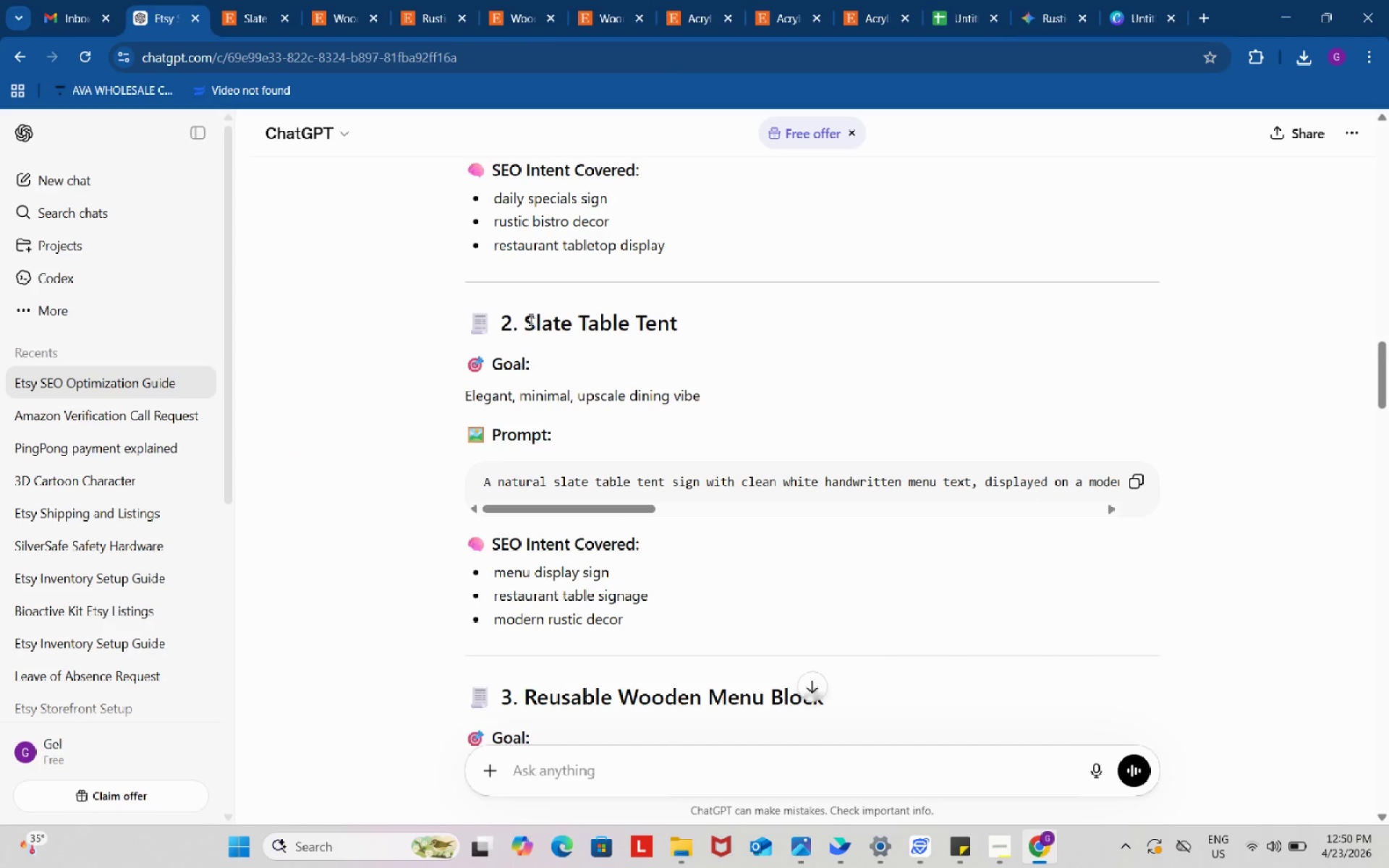 
left_click_drag(start_coordinate=[525, 313], to_coordinate=[699, 320])
 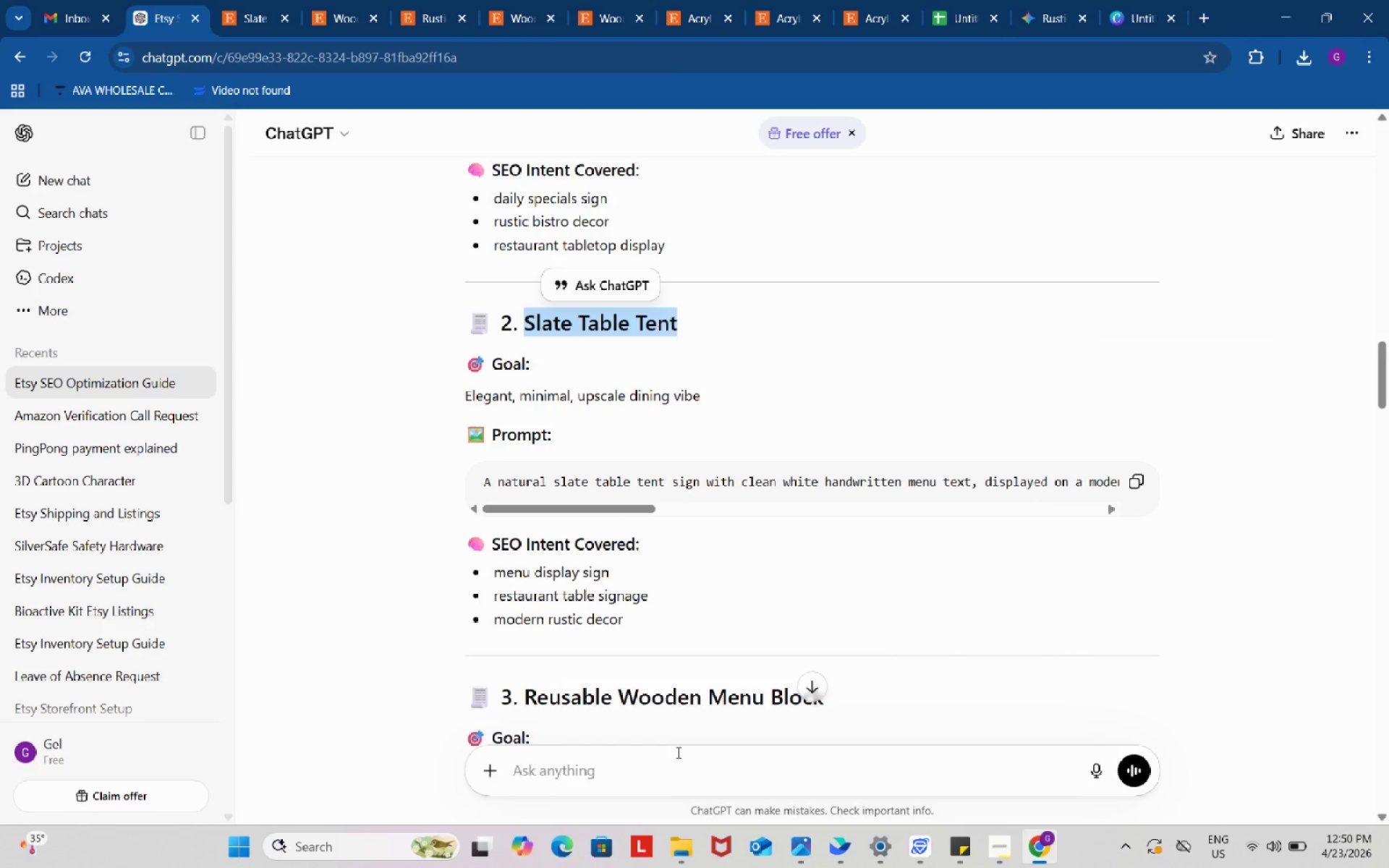 
key(Control+ControlLeft)
 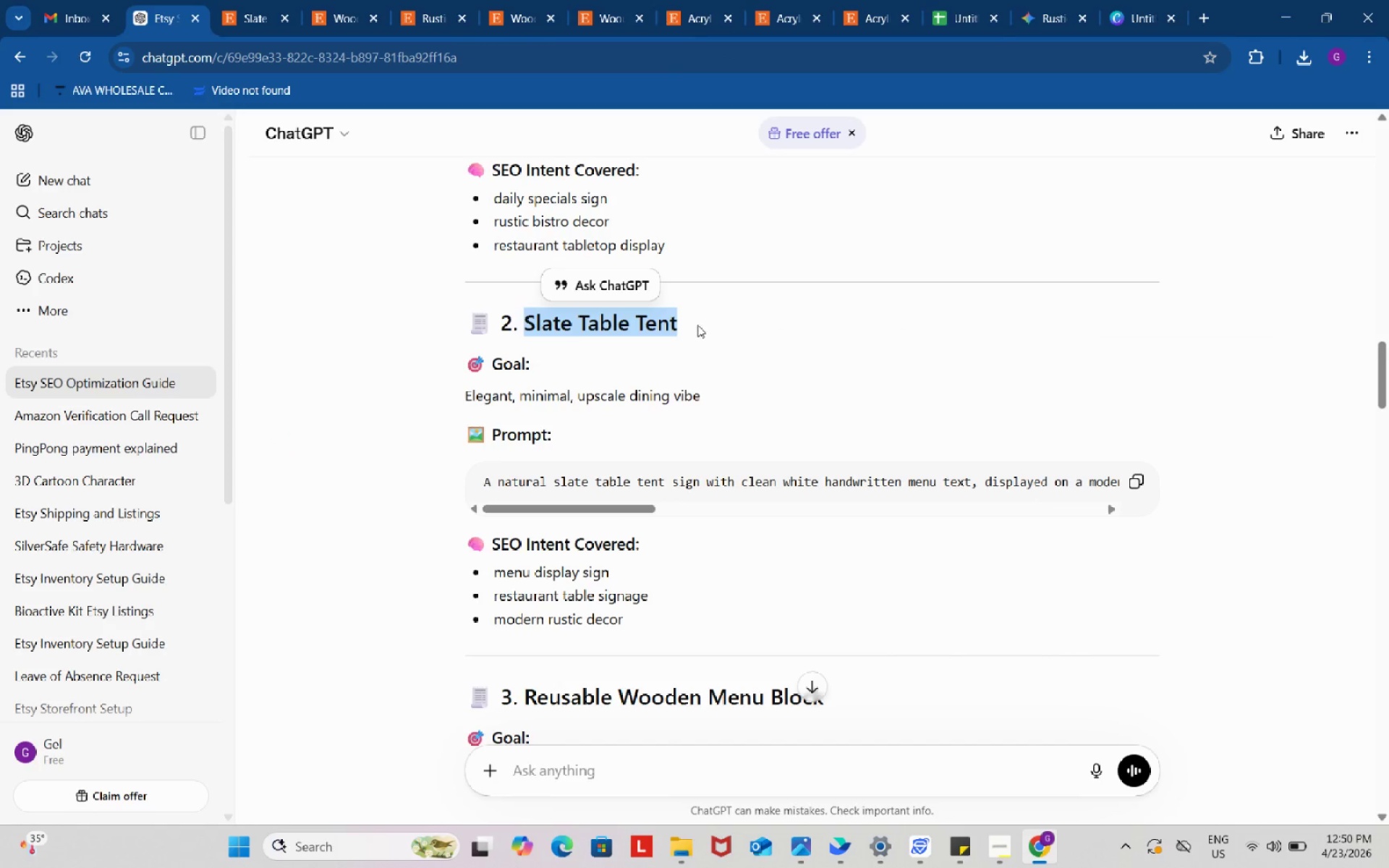 
key(Control+C)
 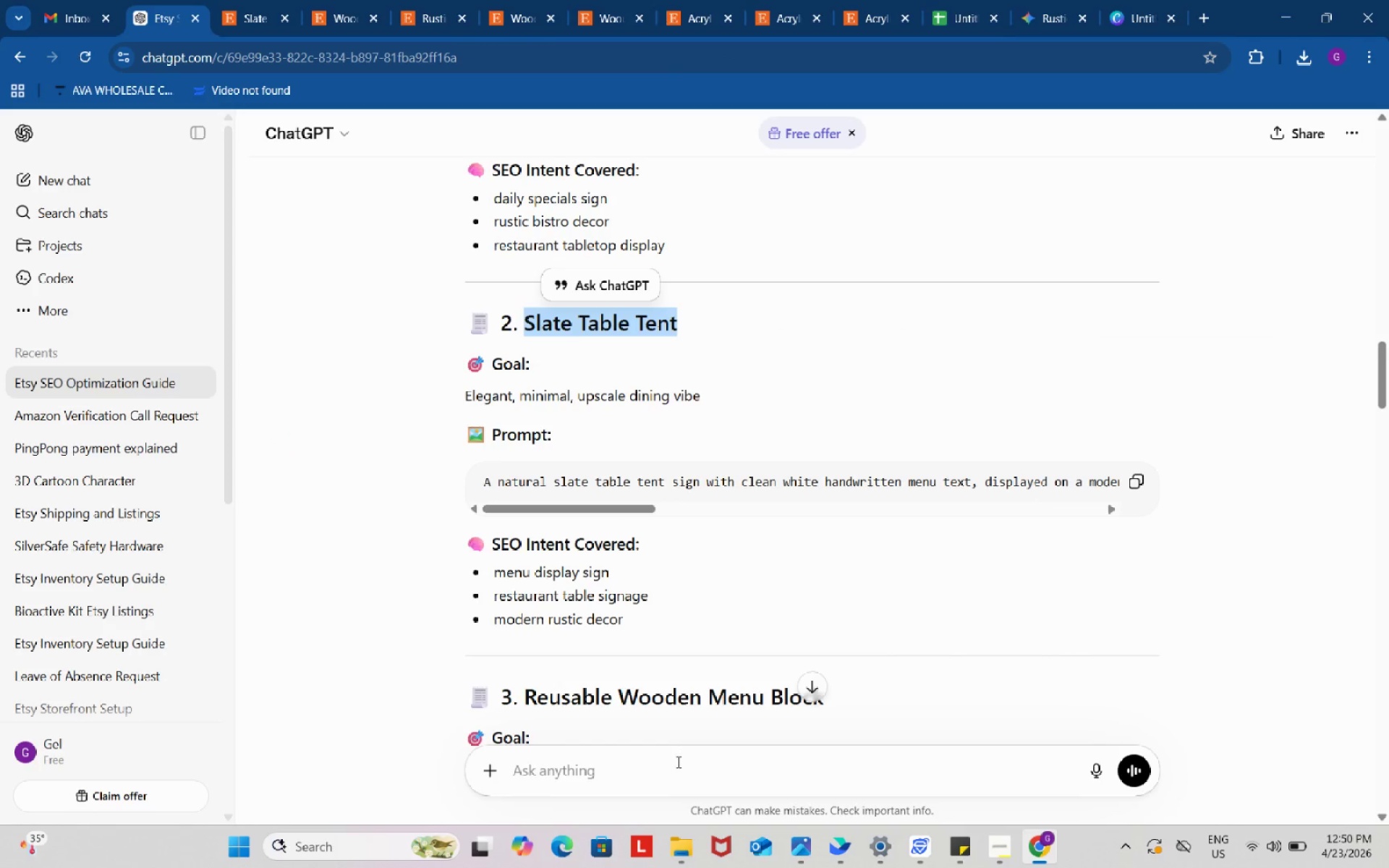 
left_click([677, 762])
 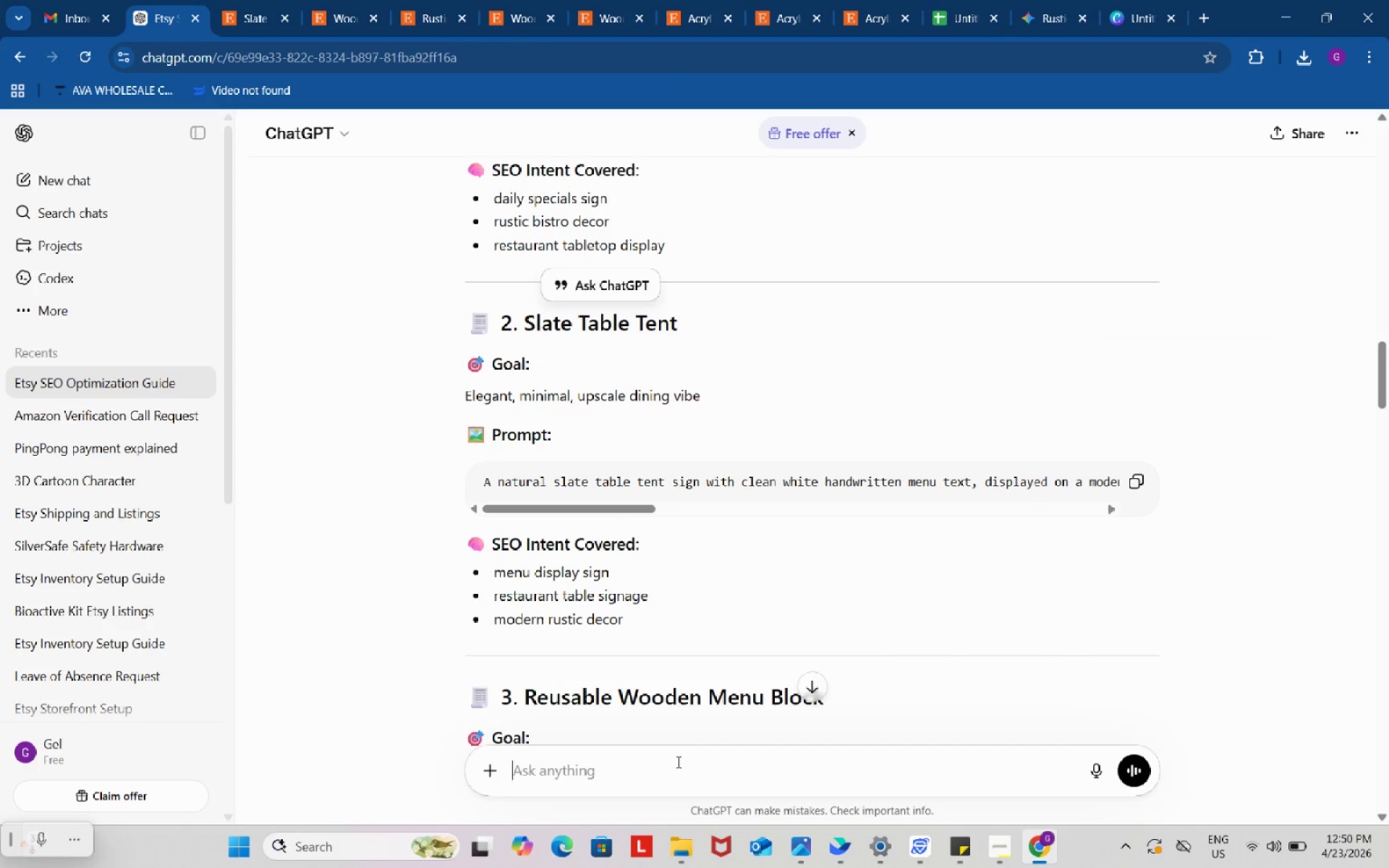 
key(Control+ControlLeft)
 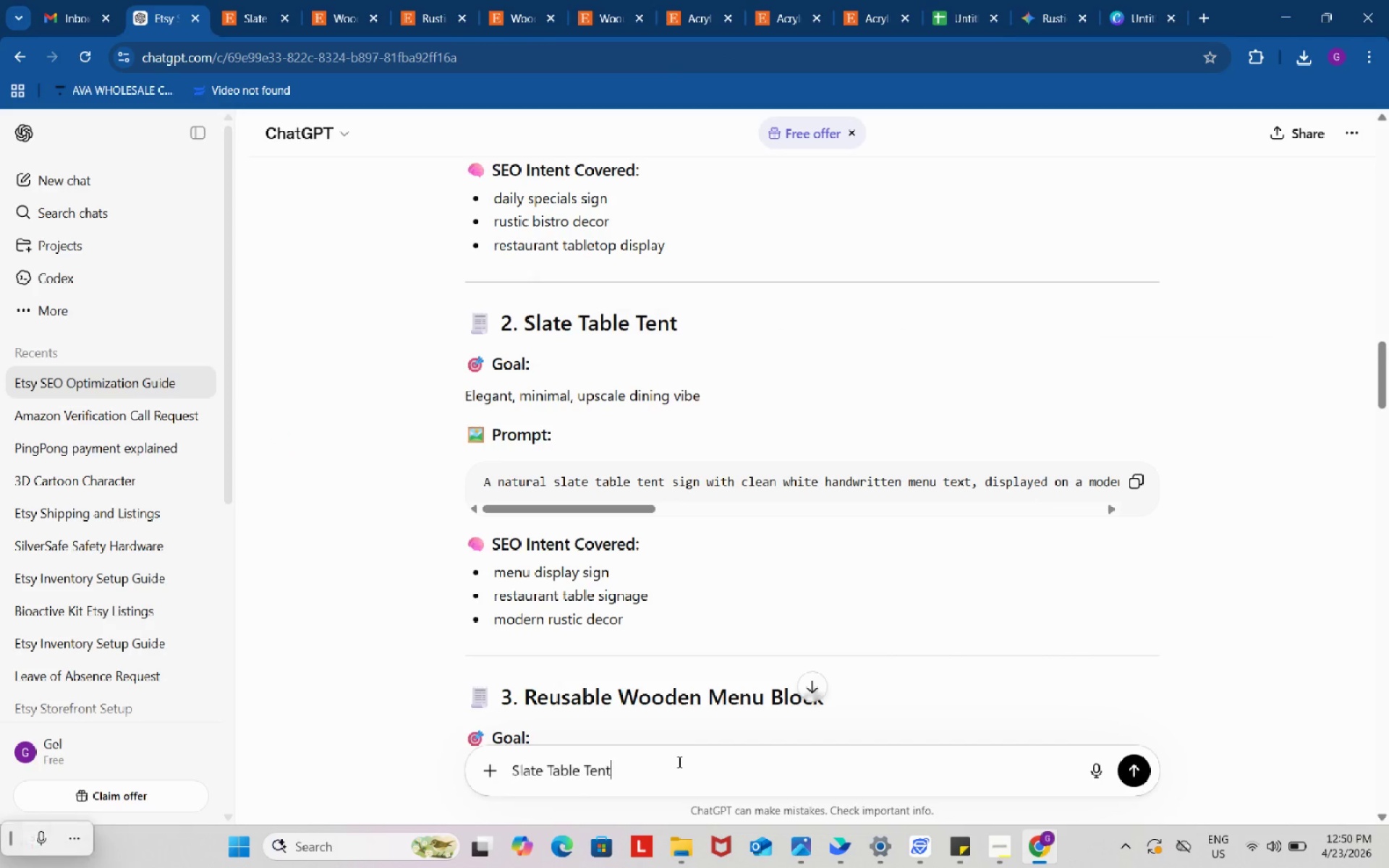 
key(Control+V)
 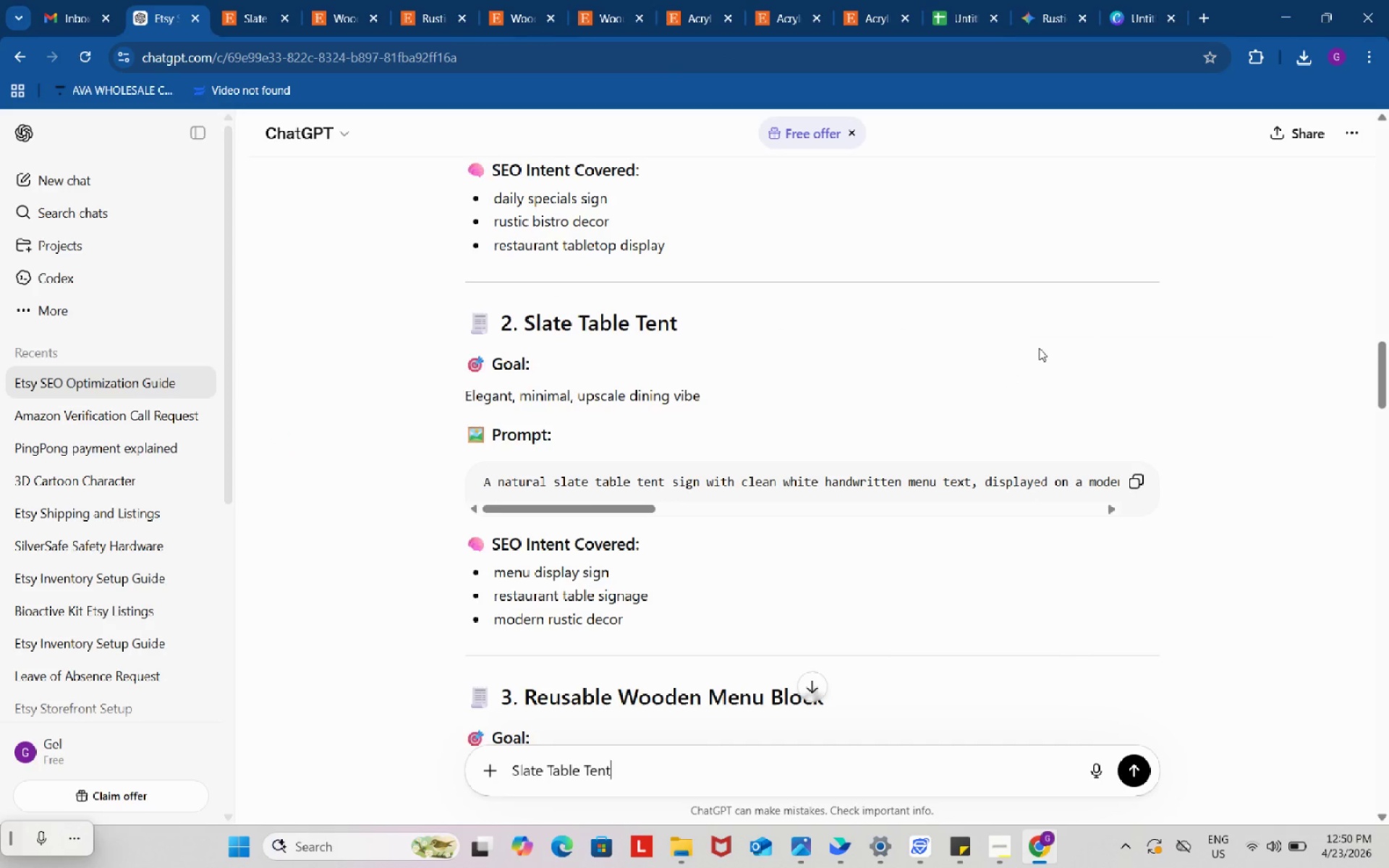 
scroll: coordinate [1010, 505], scroll_direction: down, amount: 35.0
 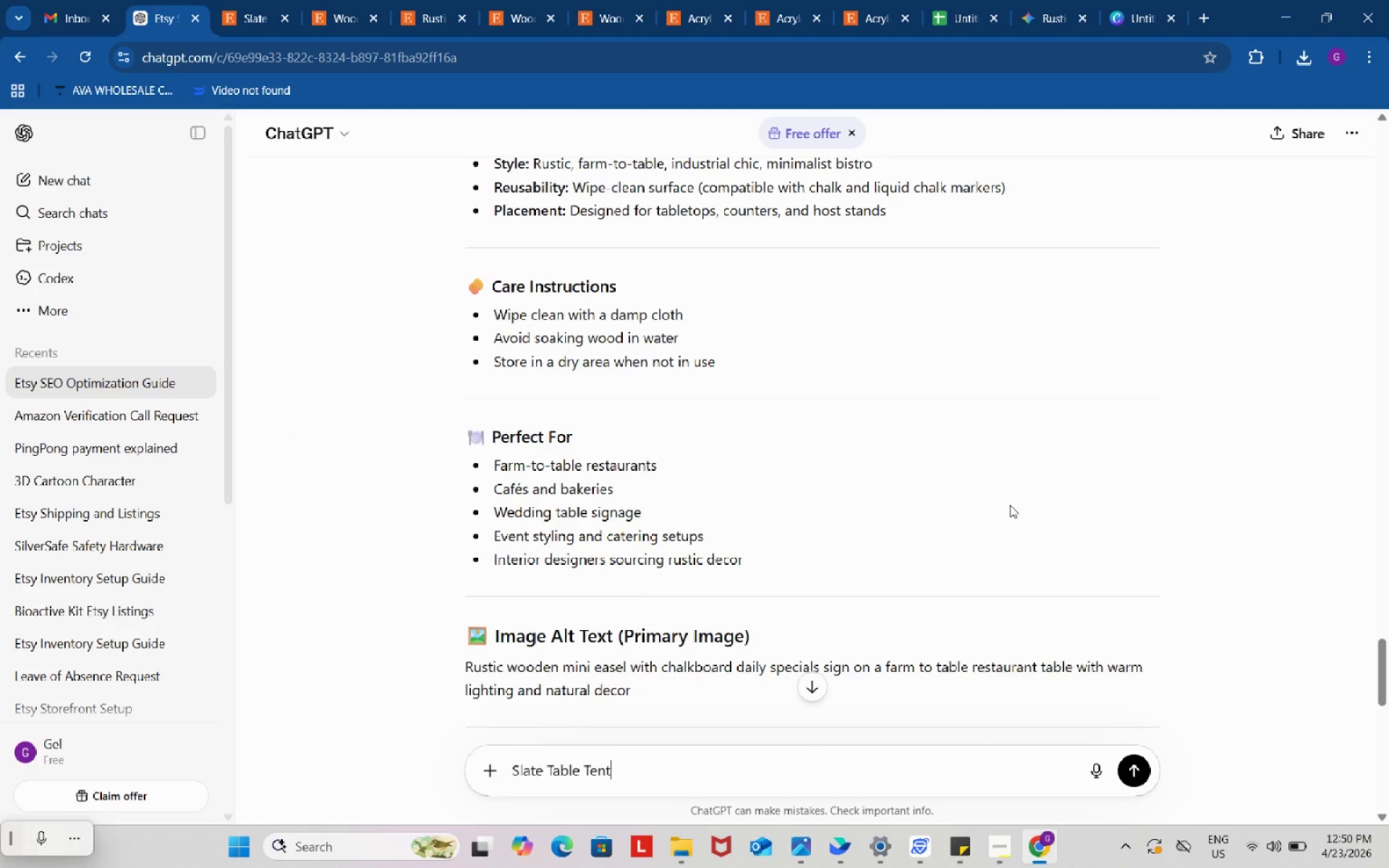 
scroll: coordinate [1010, 505], scroll_direction: up, amount: 10.0
 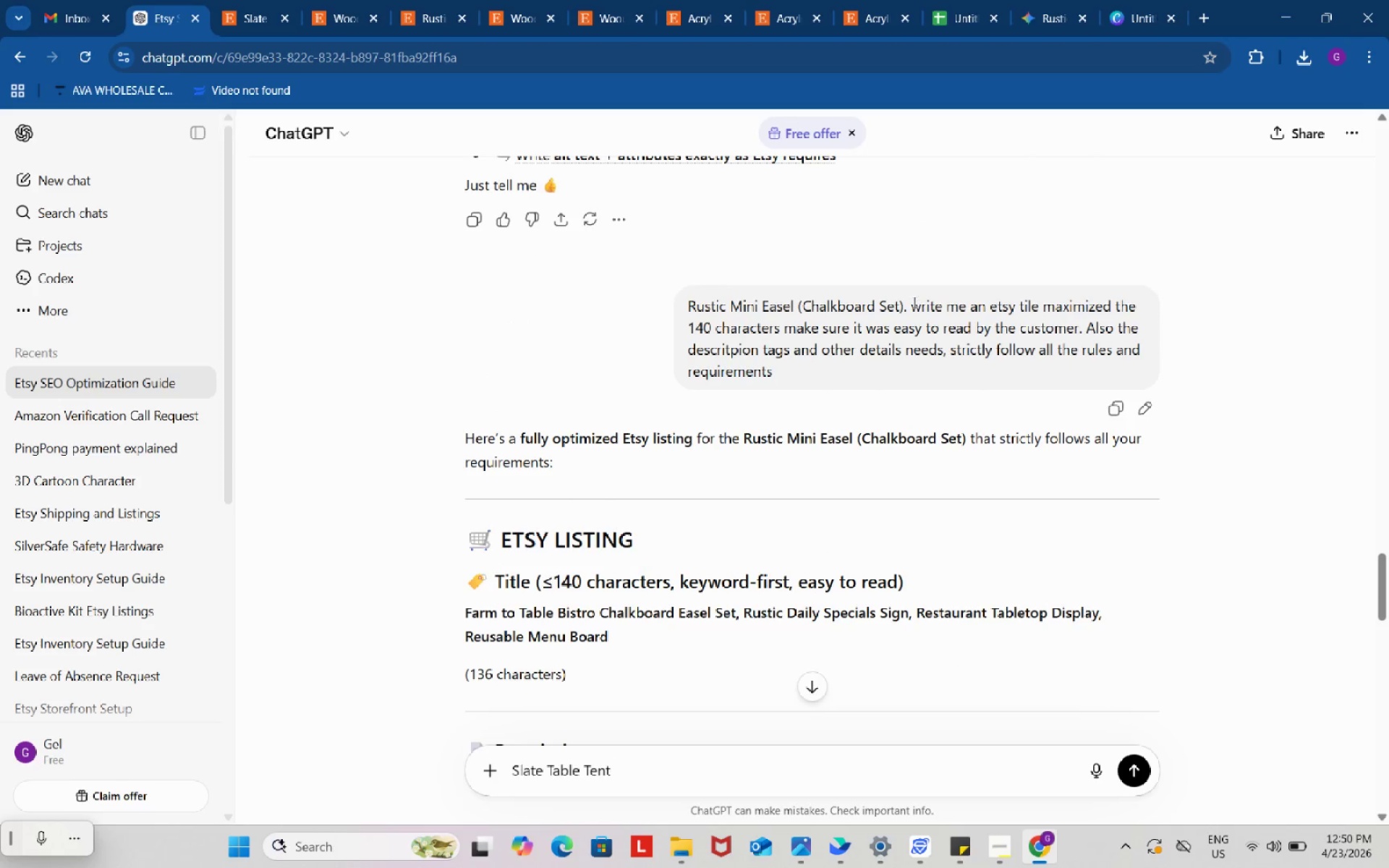 
left_click_drag(start_coordinate=[912, 300], to_coordinate=[936, 391])
 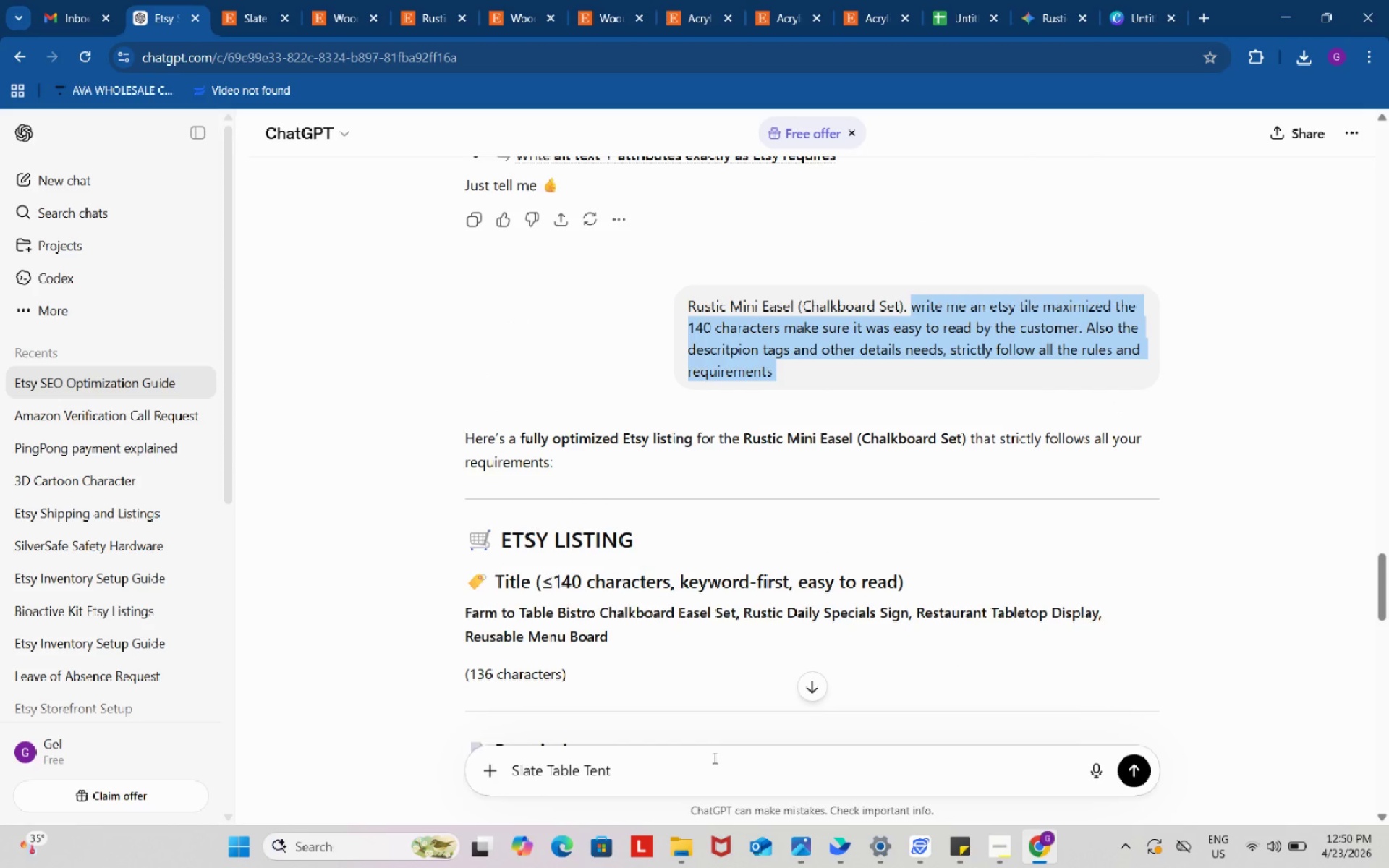 
key(Control+ControlLeft)
 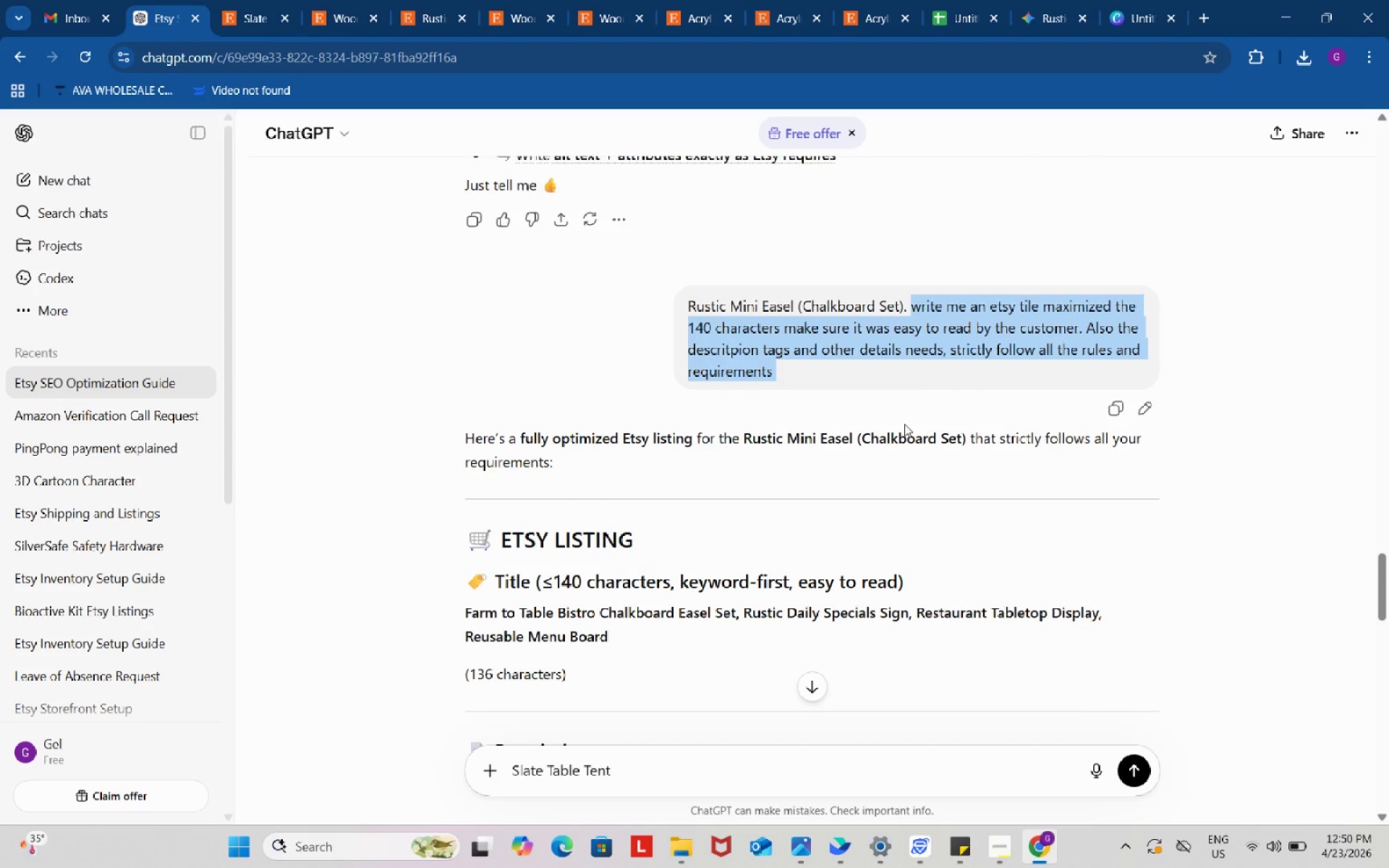 
key(Control+C)
 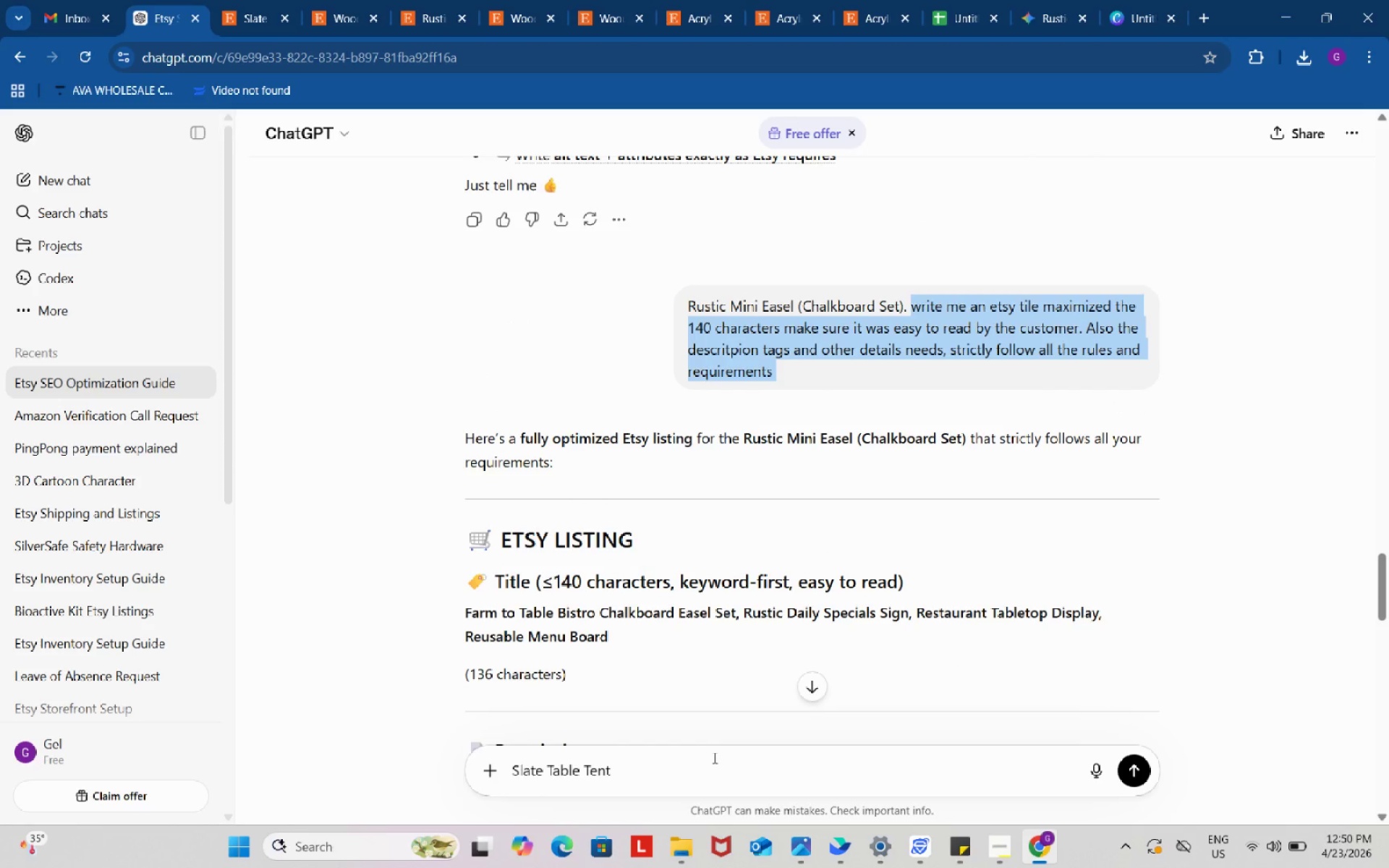 
left_click([713, 759])
 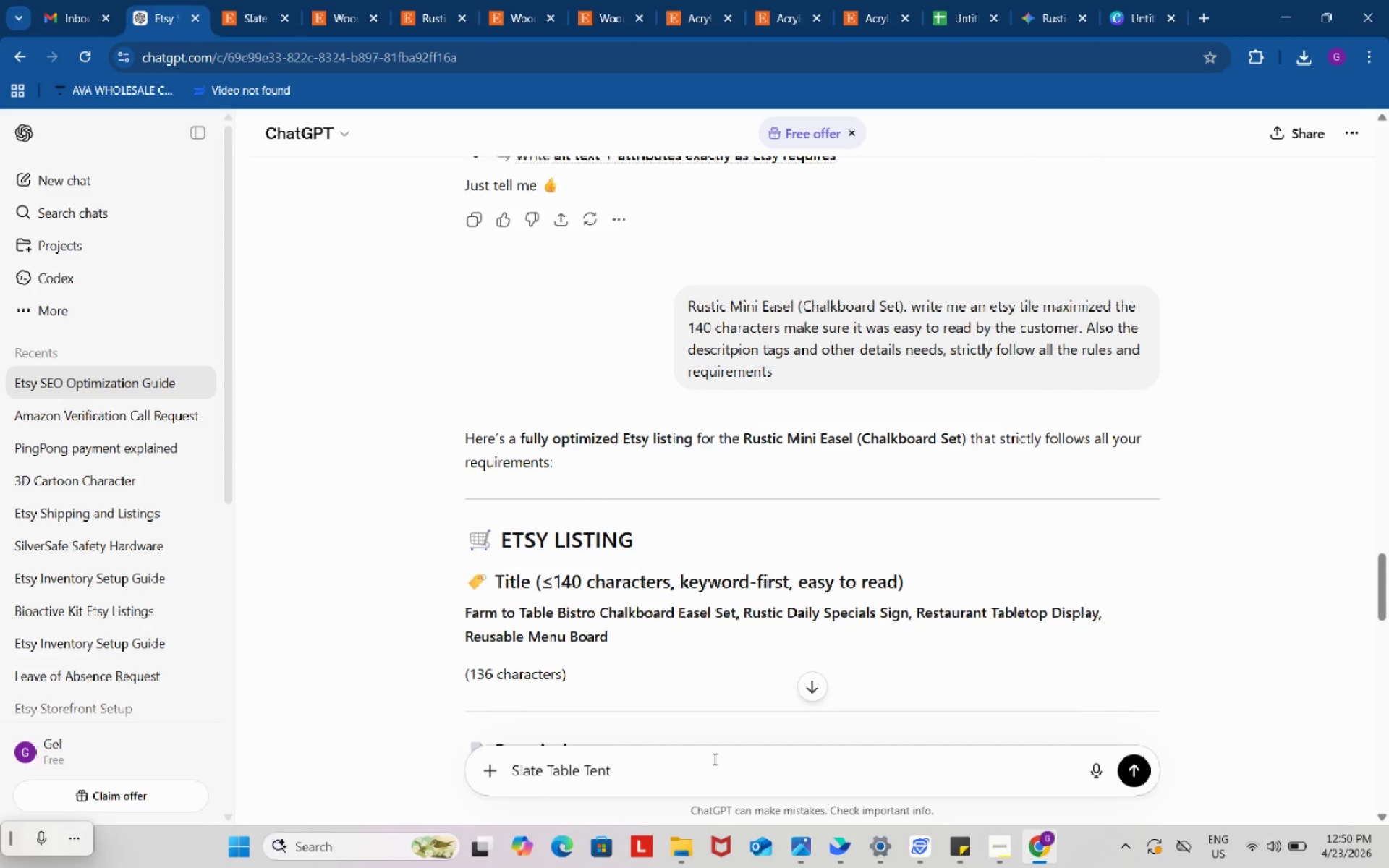 
key(Period)
 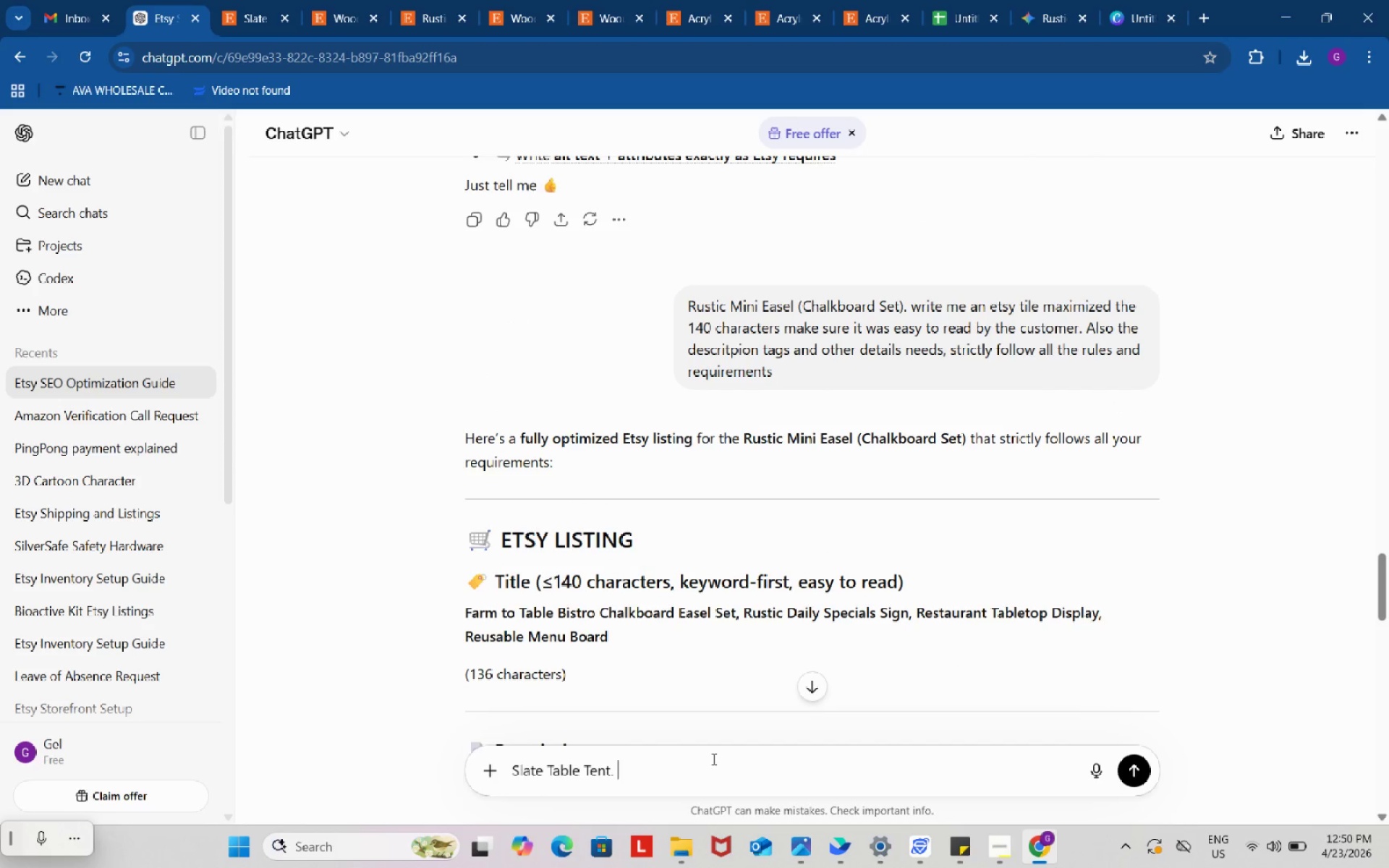 
key(Space)
 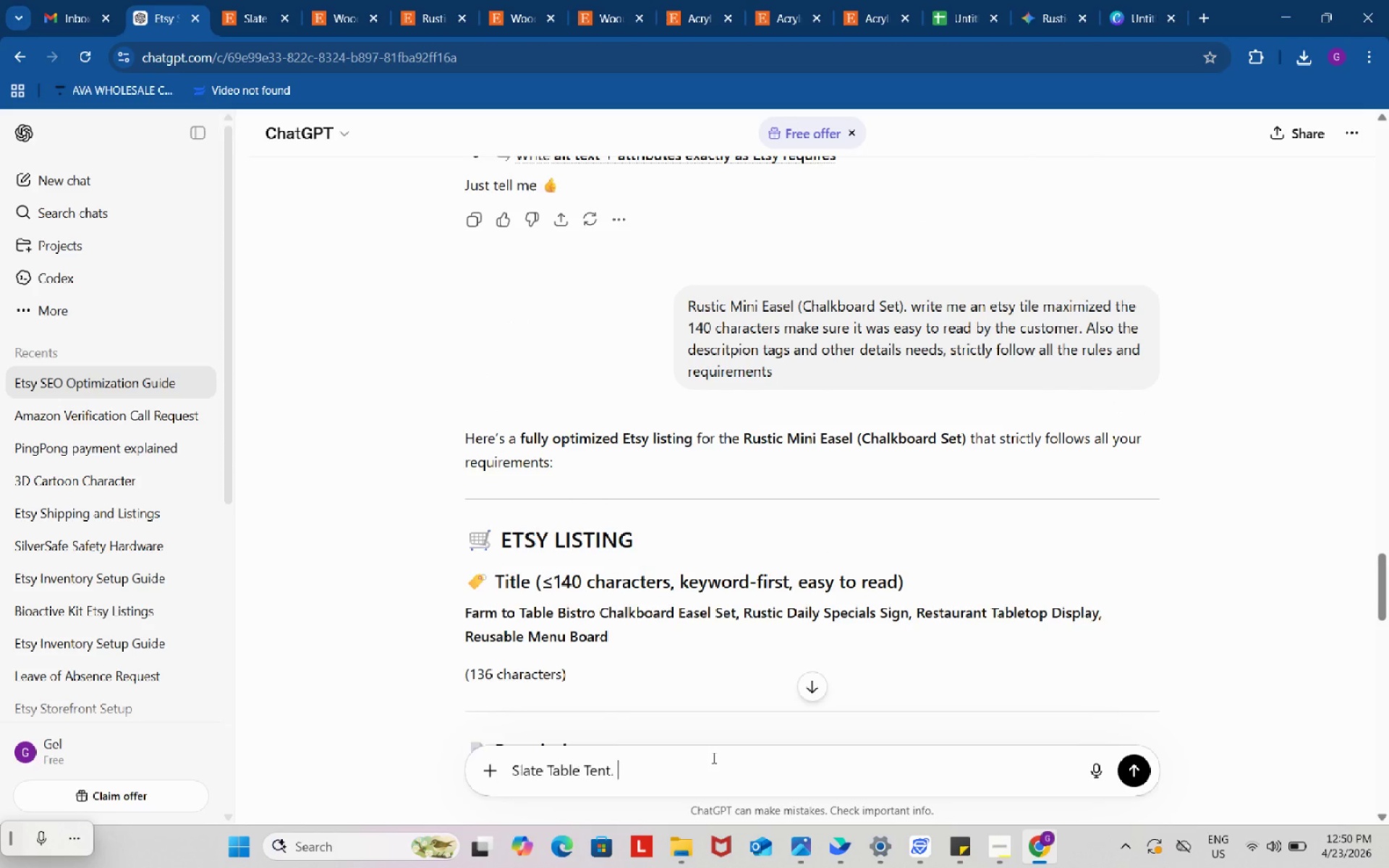 
key(Control+ControlLeft)
 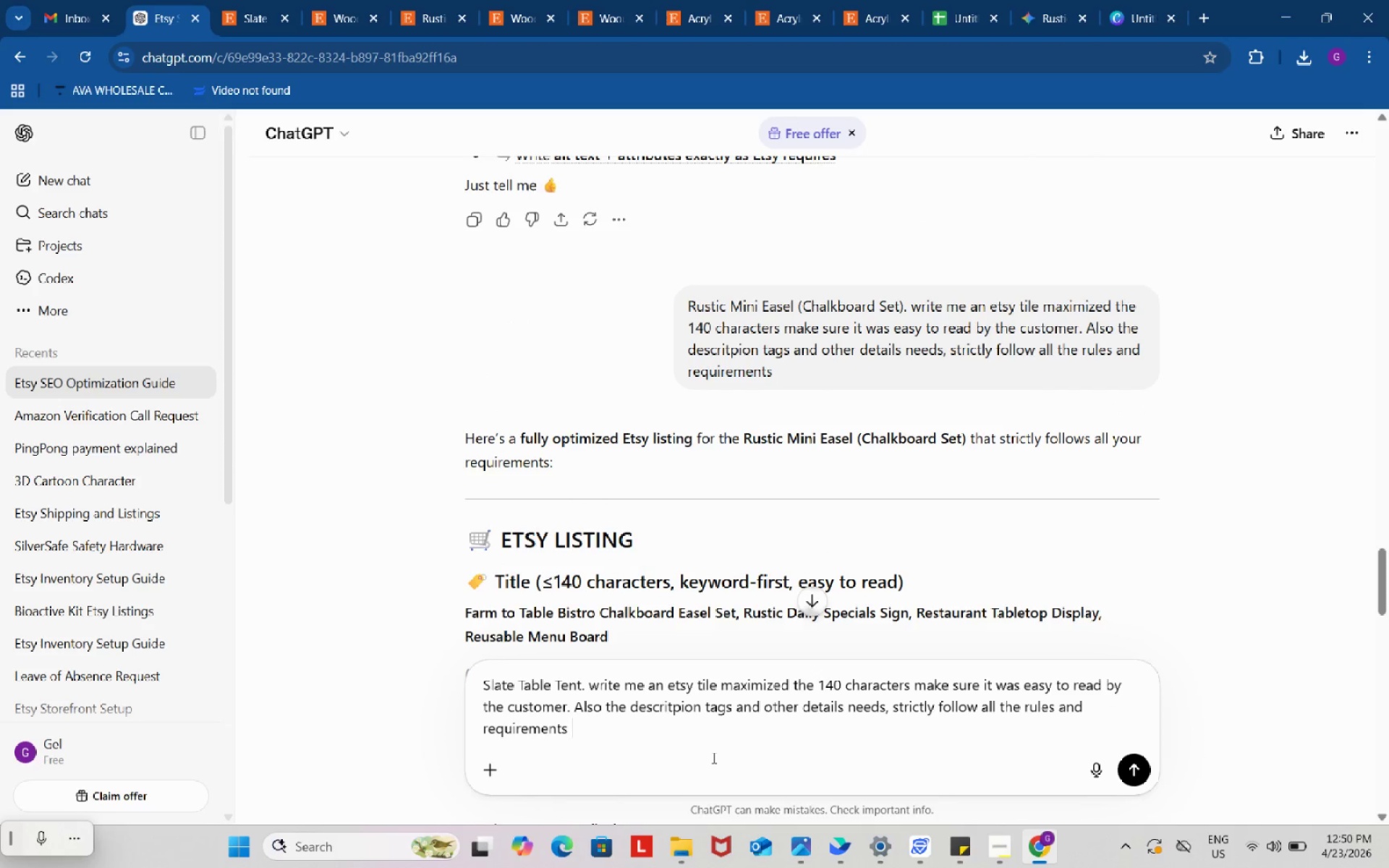 
key(Control+V)
 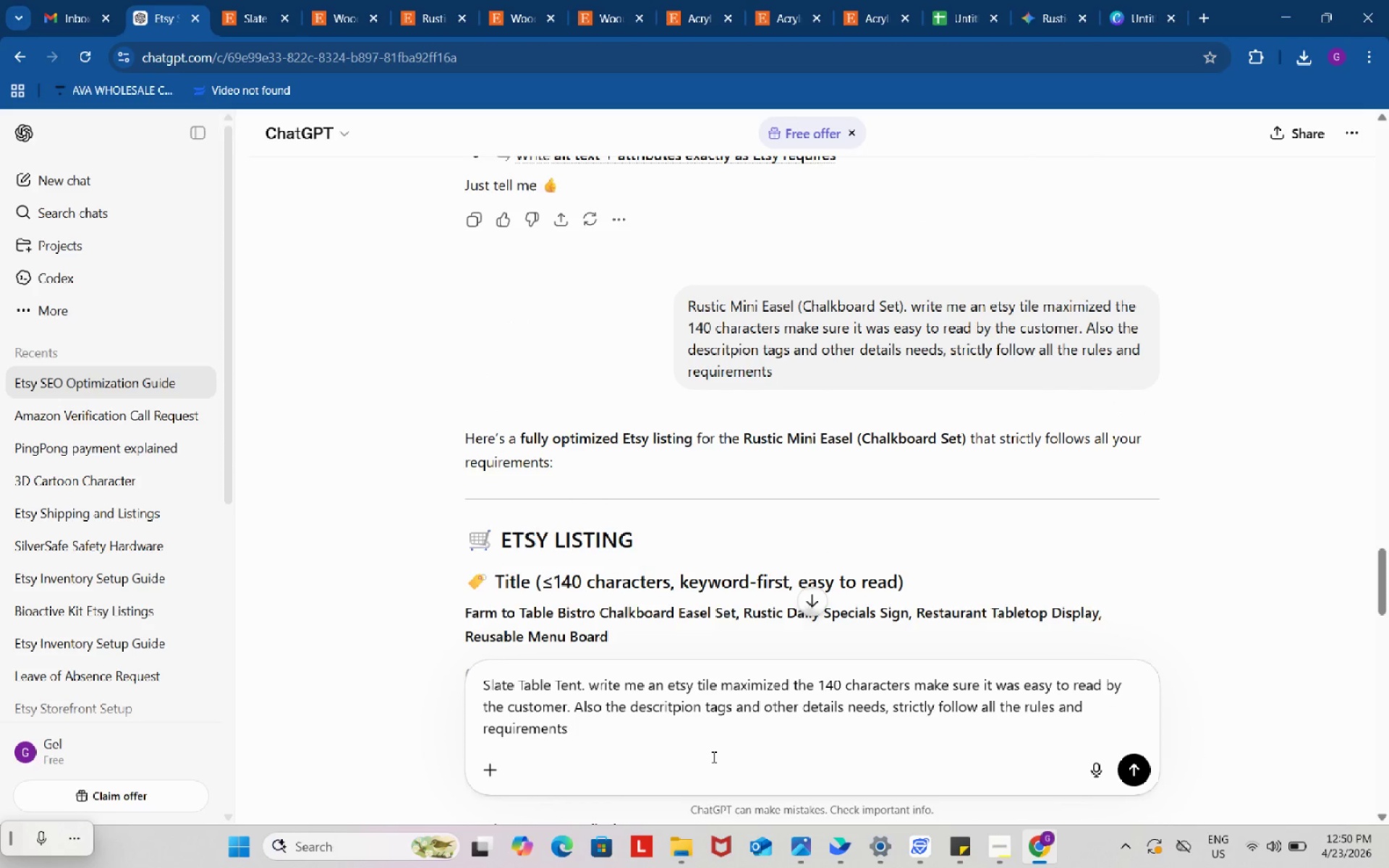 
key(Enter)
 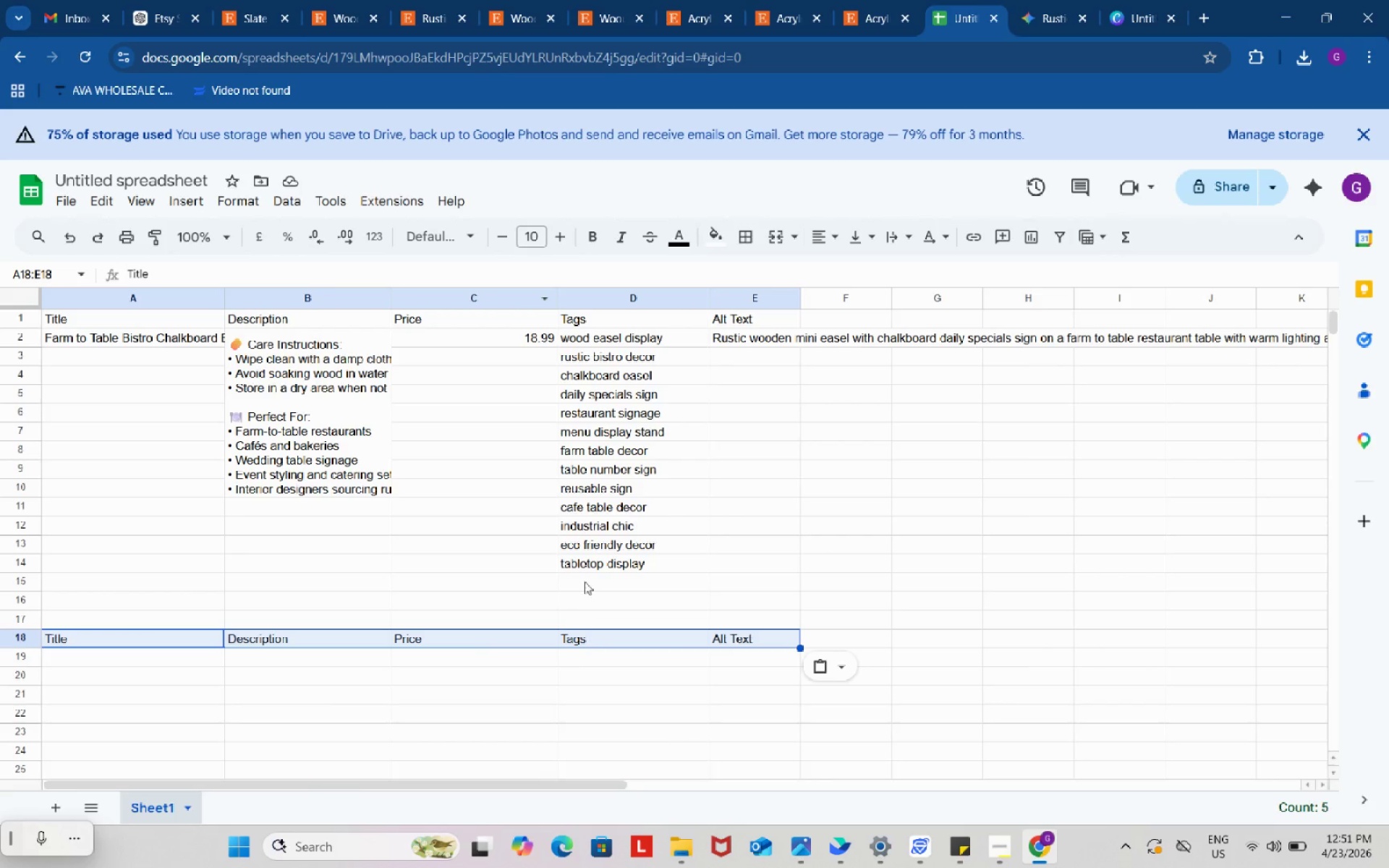 
left_click([417, 4])
 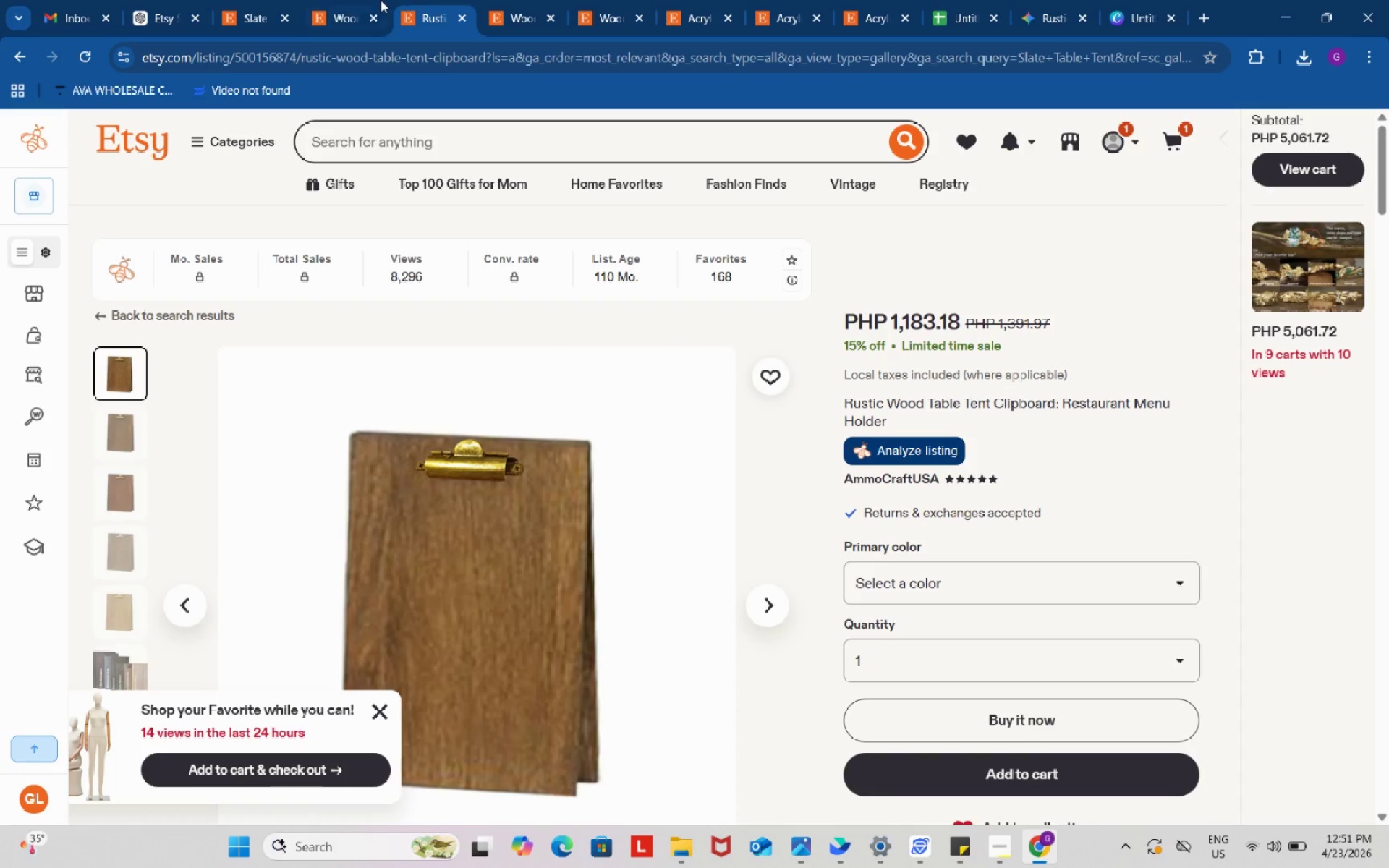 
left_click([380, 0])
 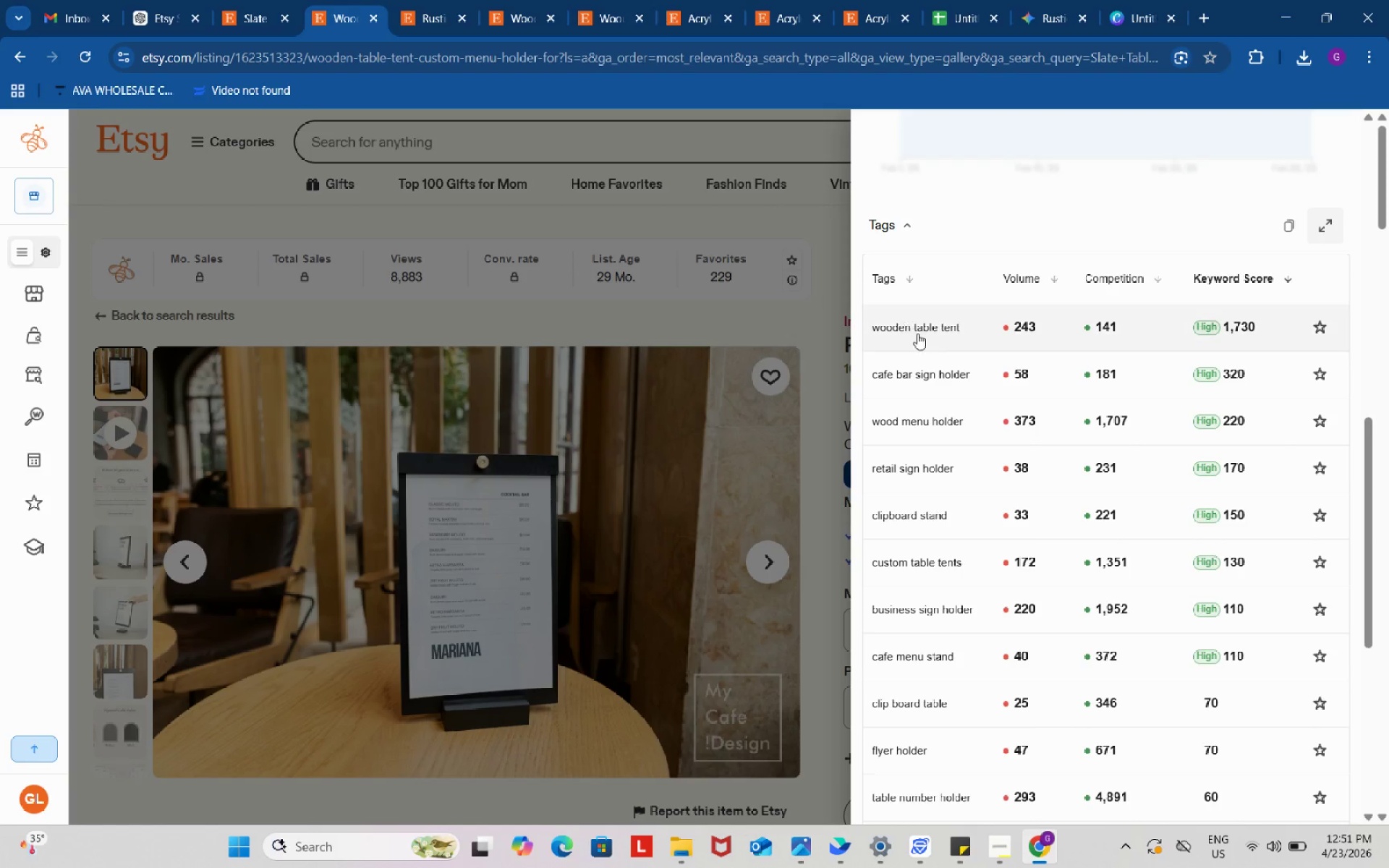 
left_click([921, 337])
 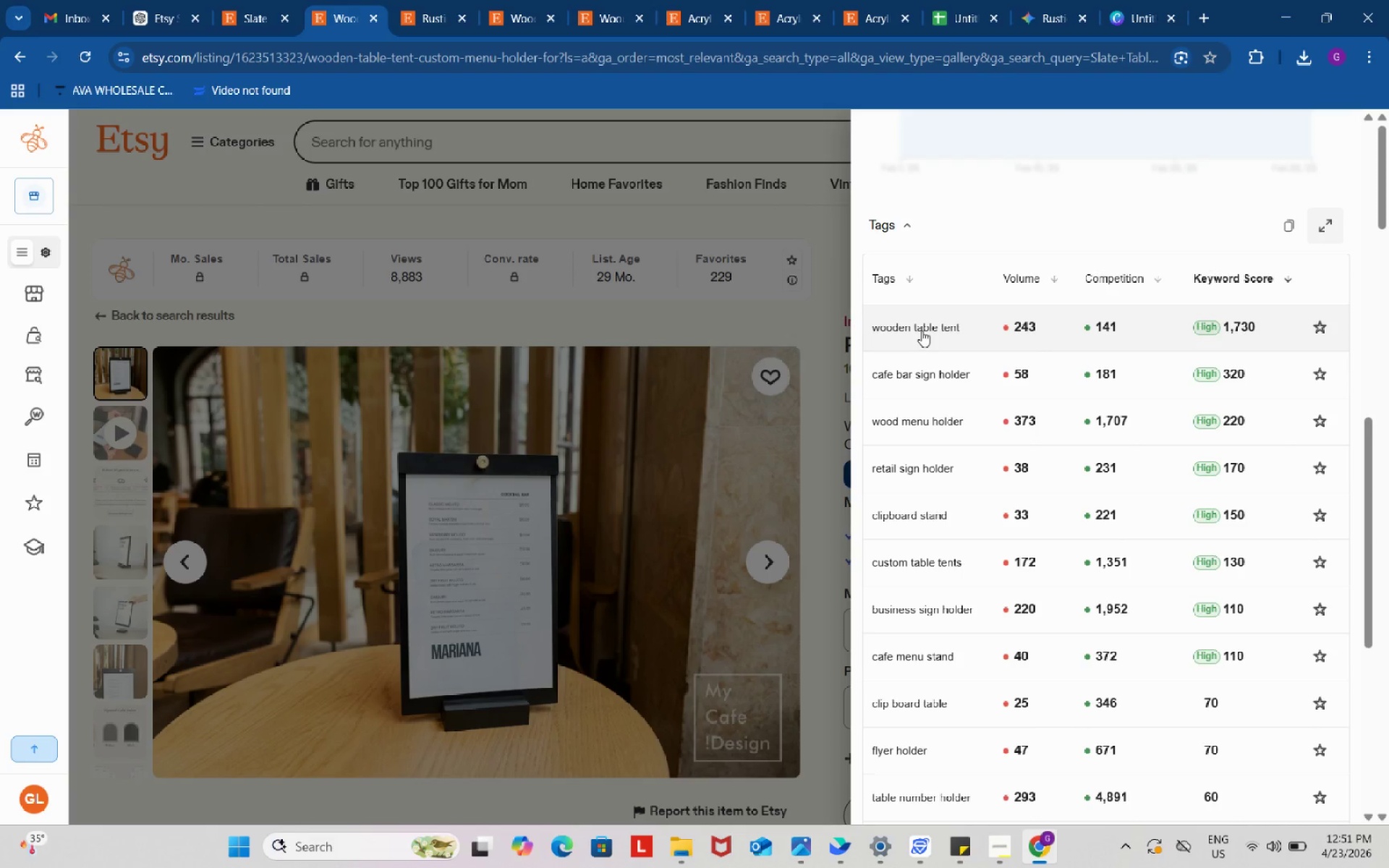 
left_click([922, 330])
 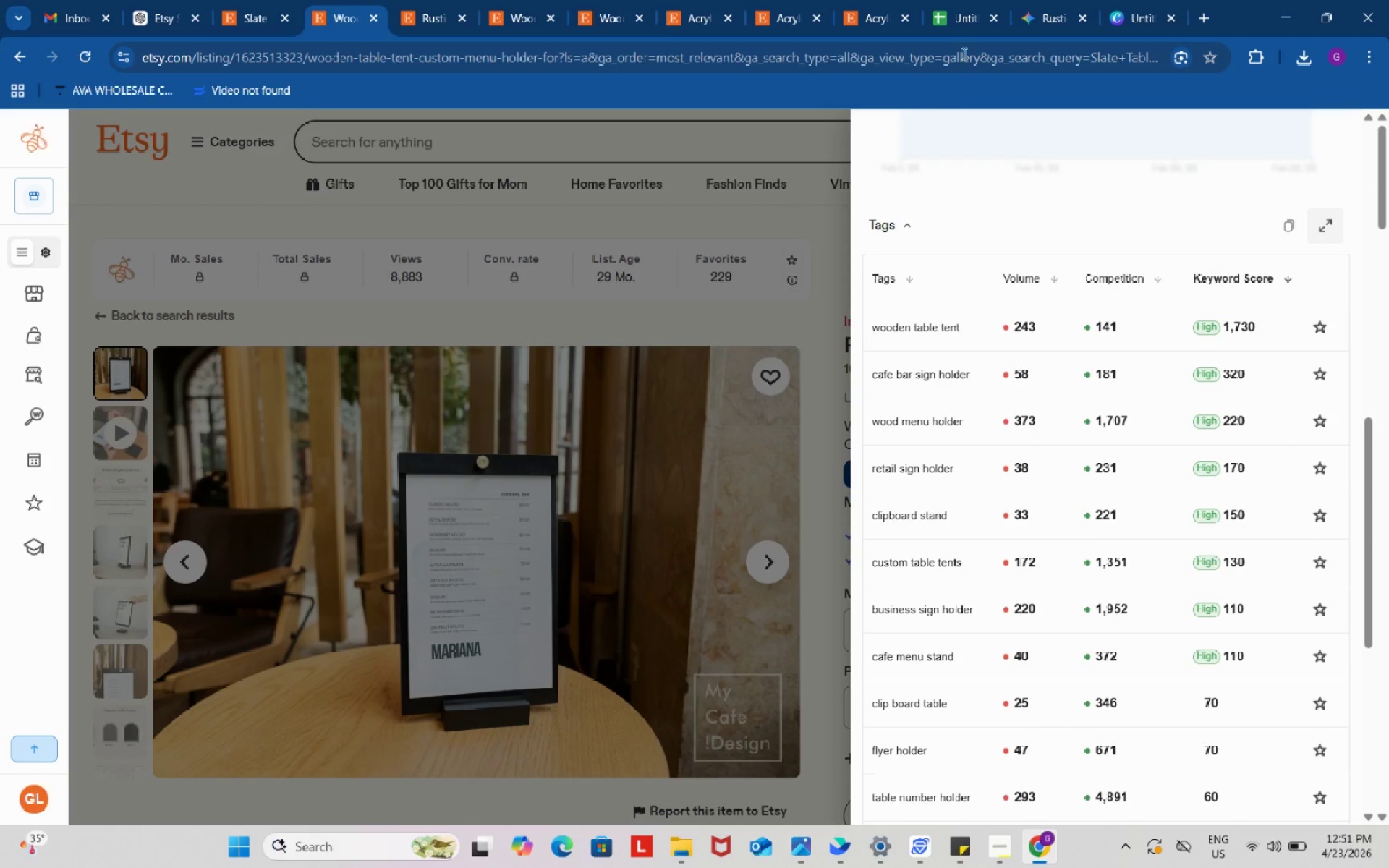 
left_click([957, 0])
 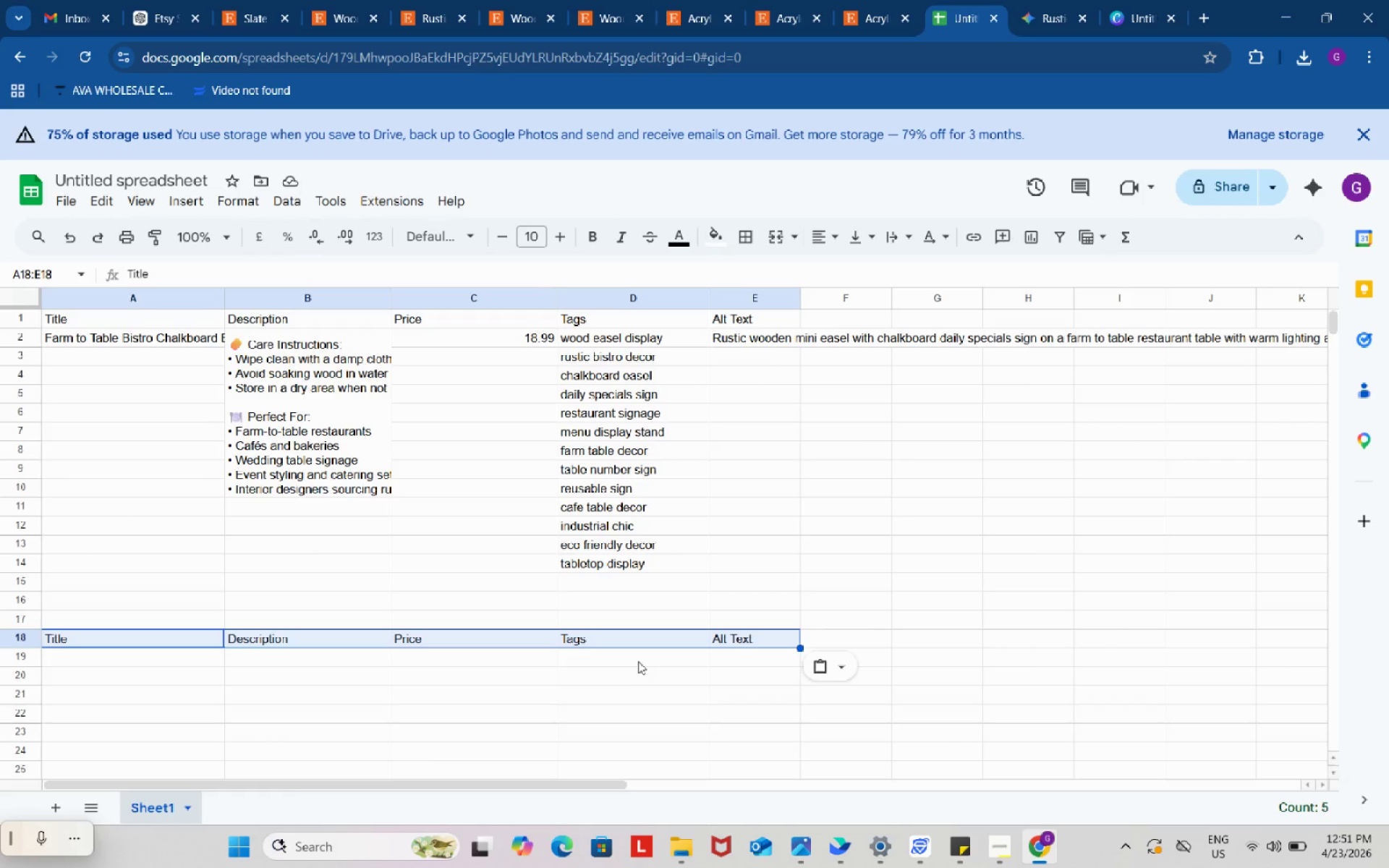 
double_click([638, 661])
 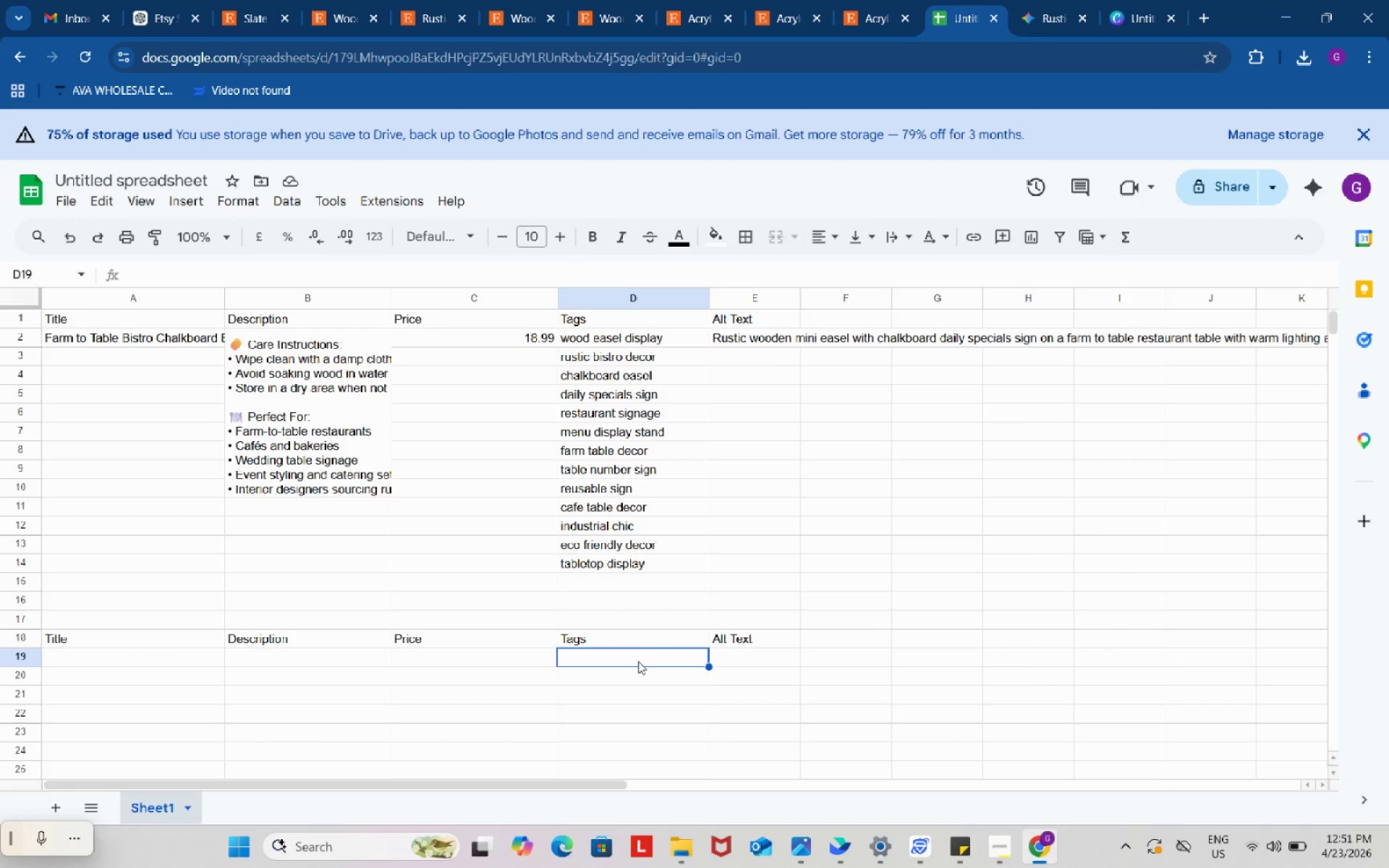 
key(Control+V)
 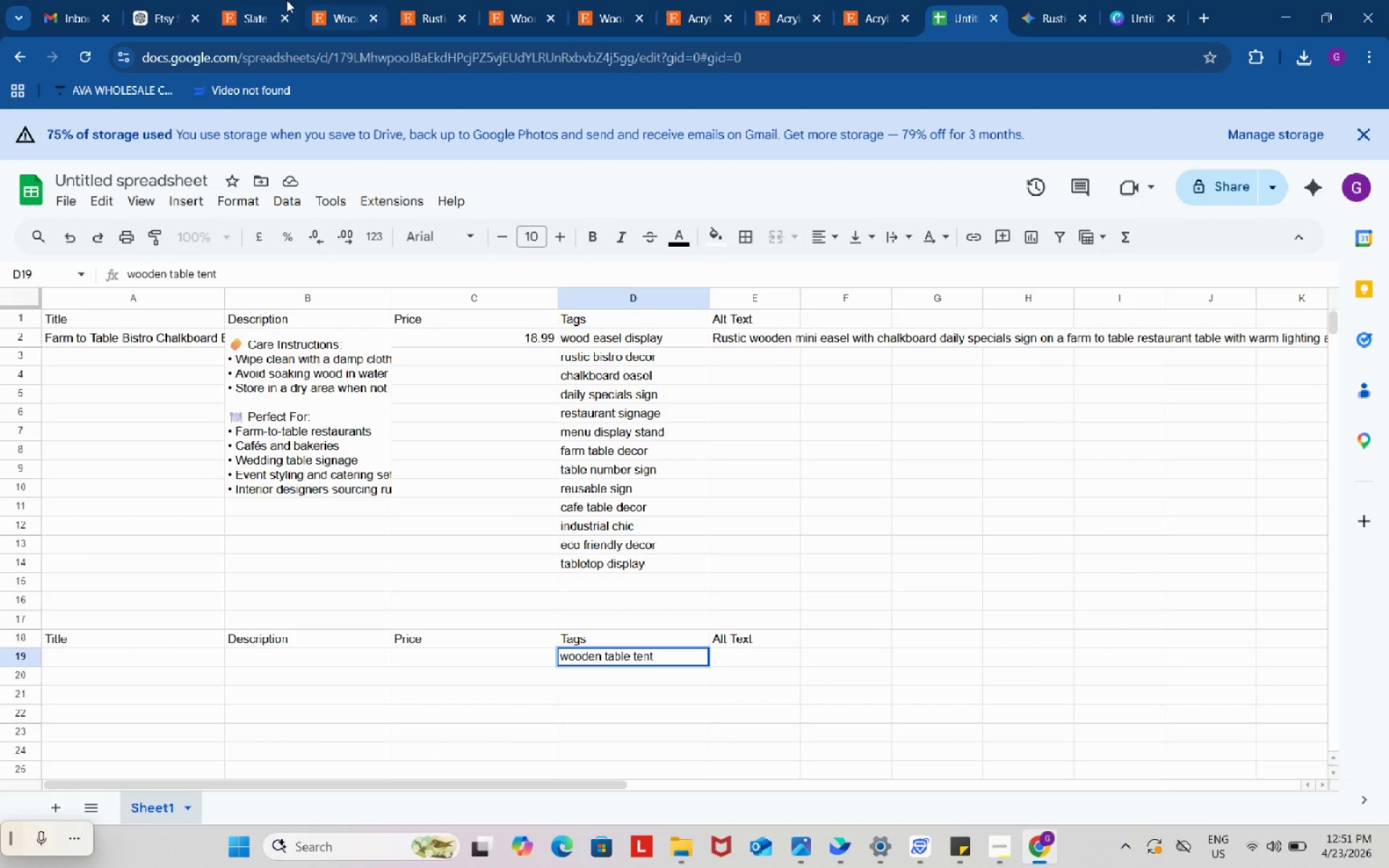 
left_click([370, 0])
 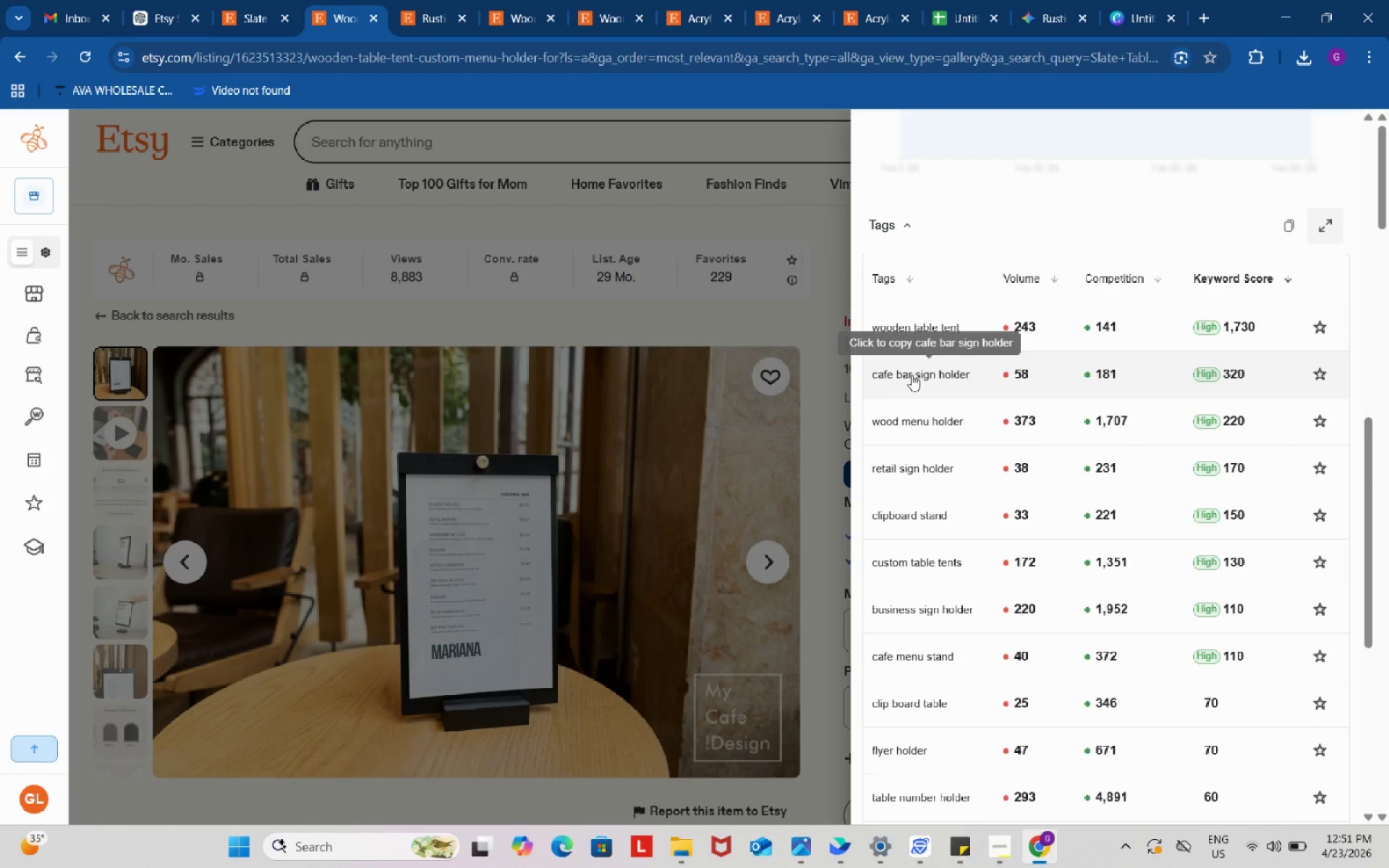 
left_click([912, 373])
 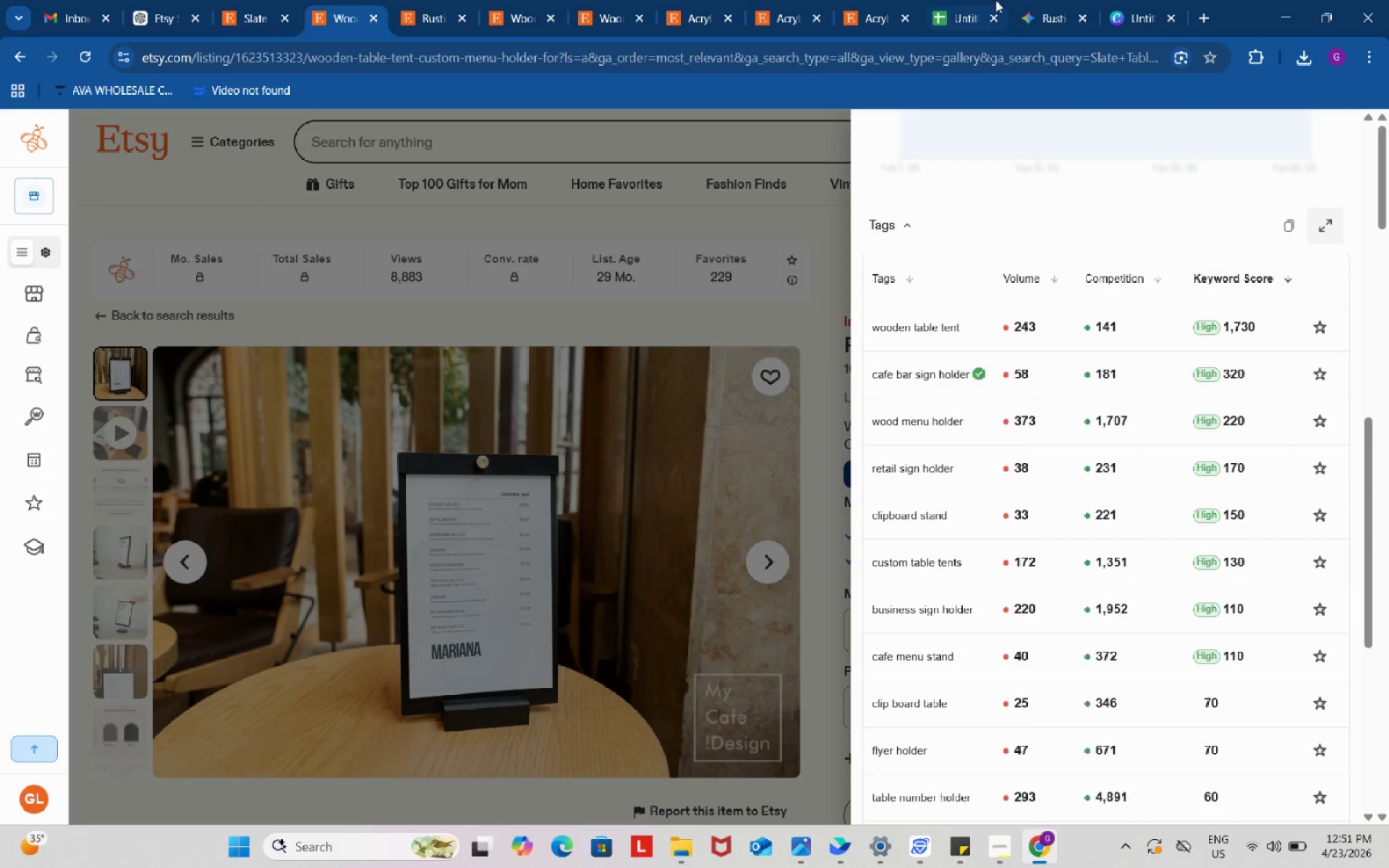 
left_click([971, 0])
 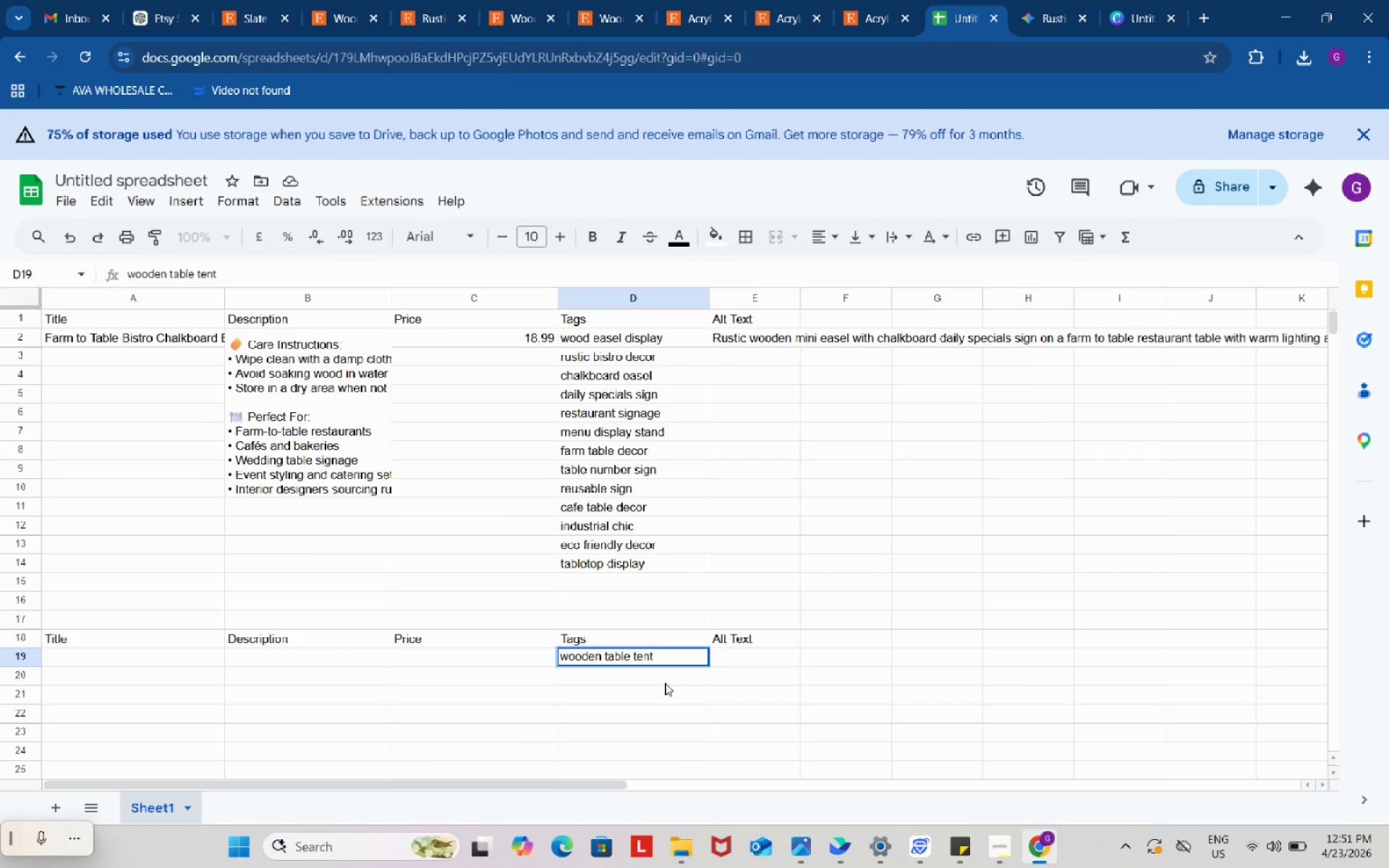 
left_click([665, 683])
 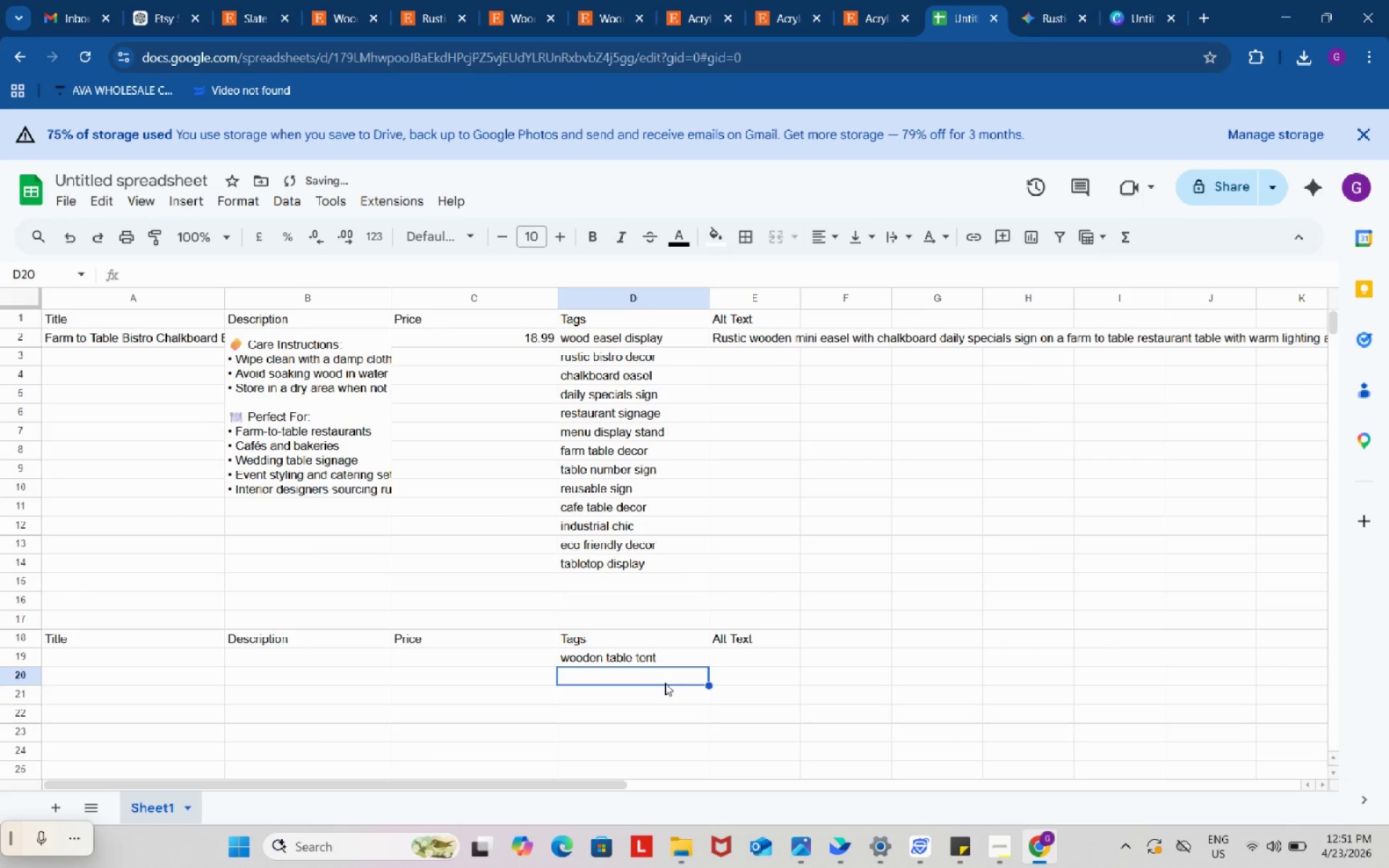 
key(Control+ControlLeft)
 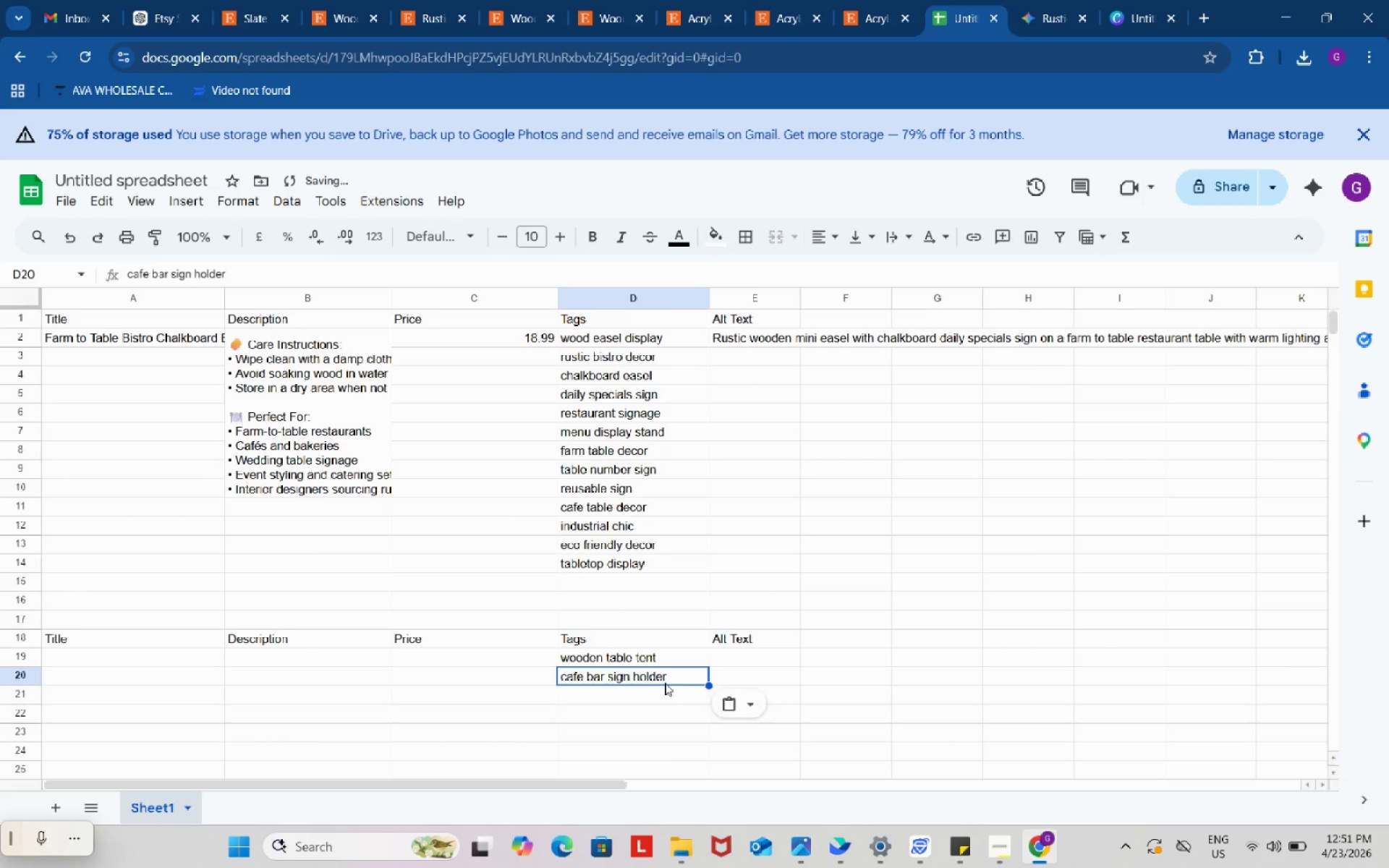 
key(Control+V)
 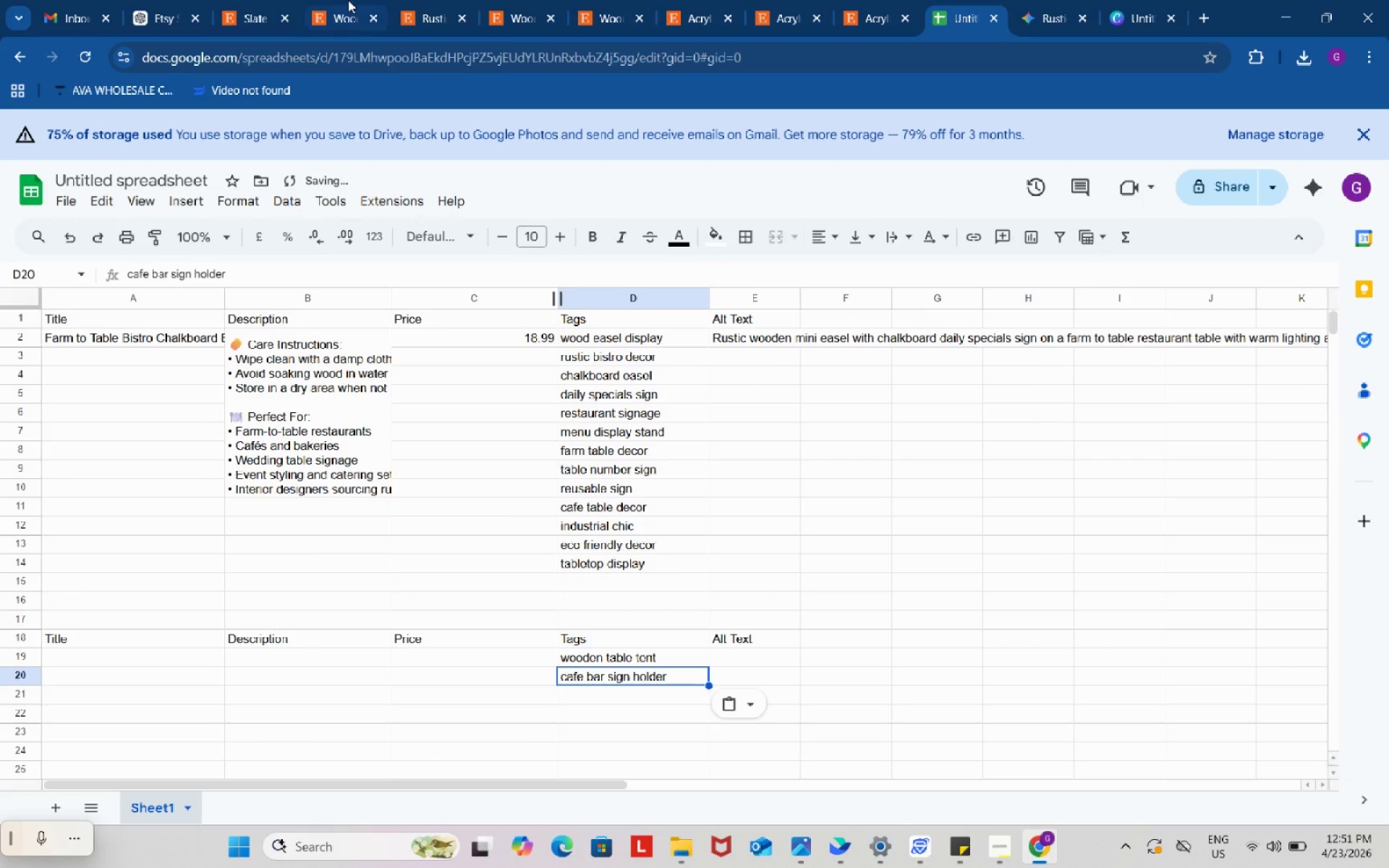 
left_click([348, 0])
 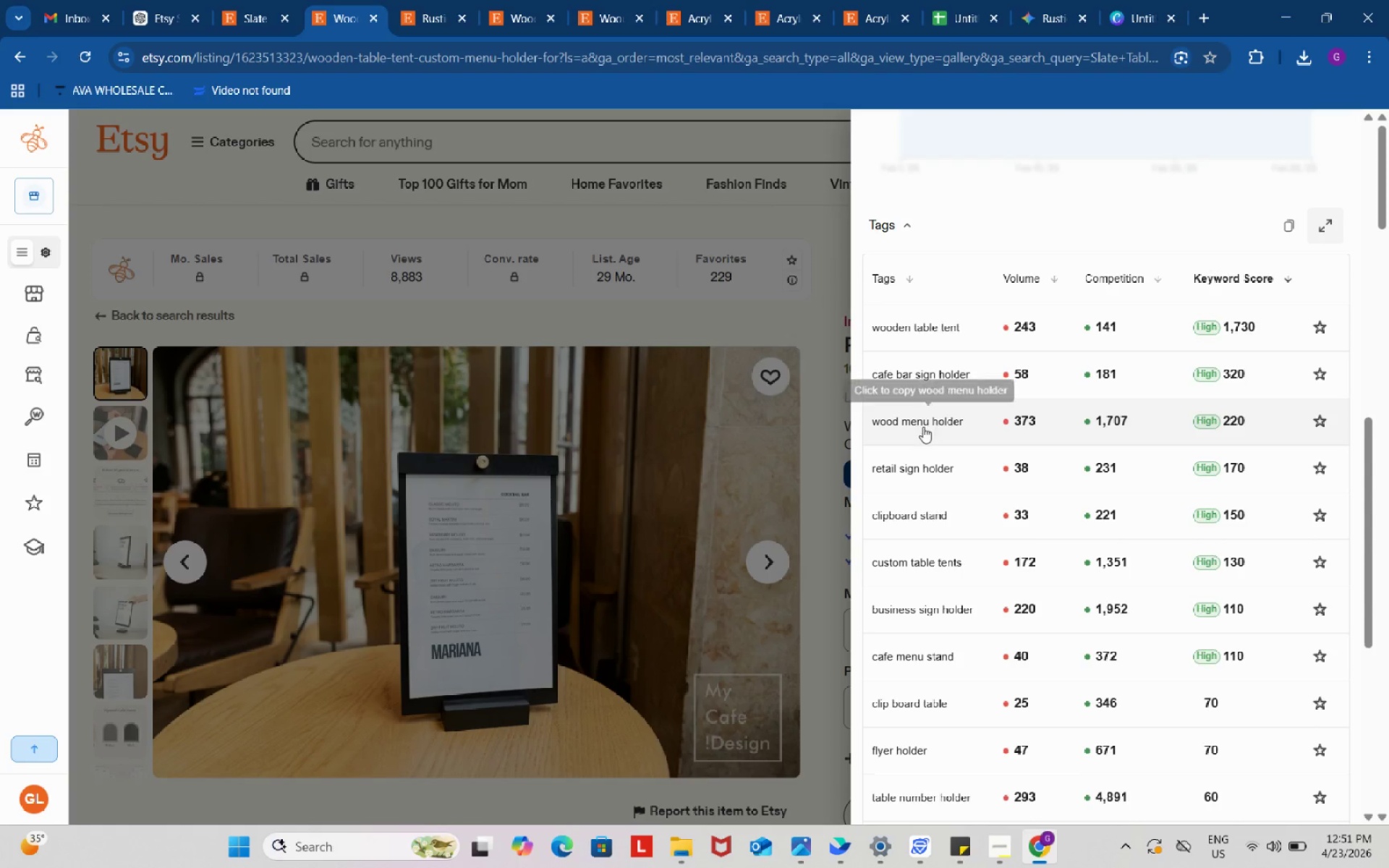 
left_click([923, 422])
 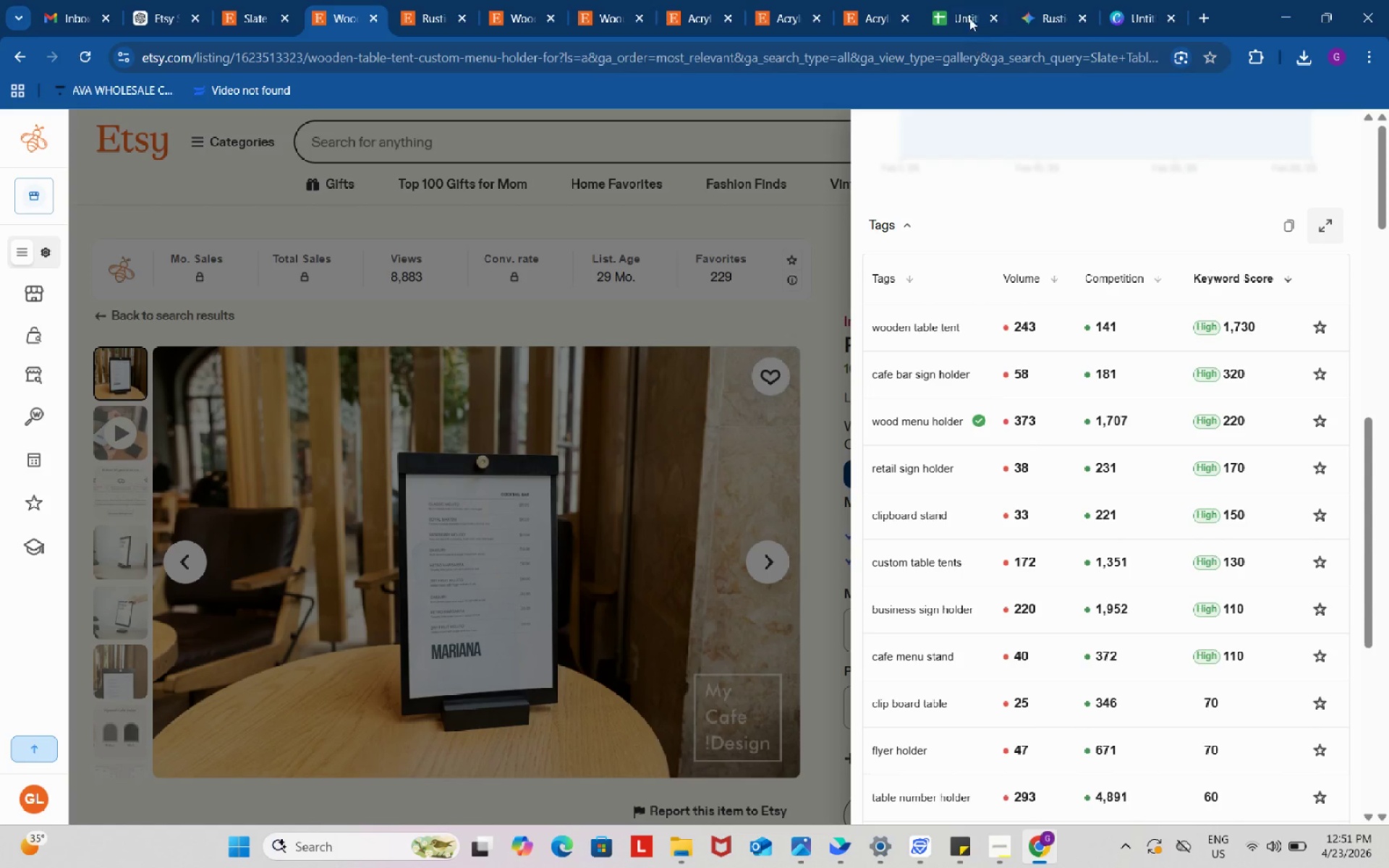 
left_click([967, 7])
 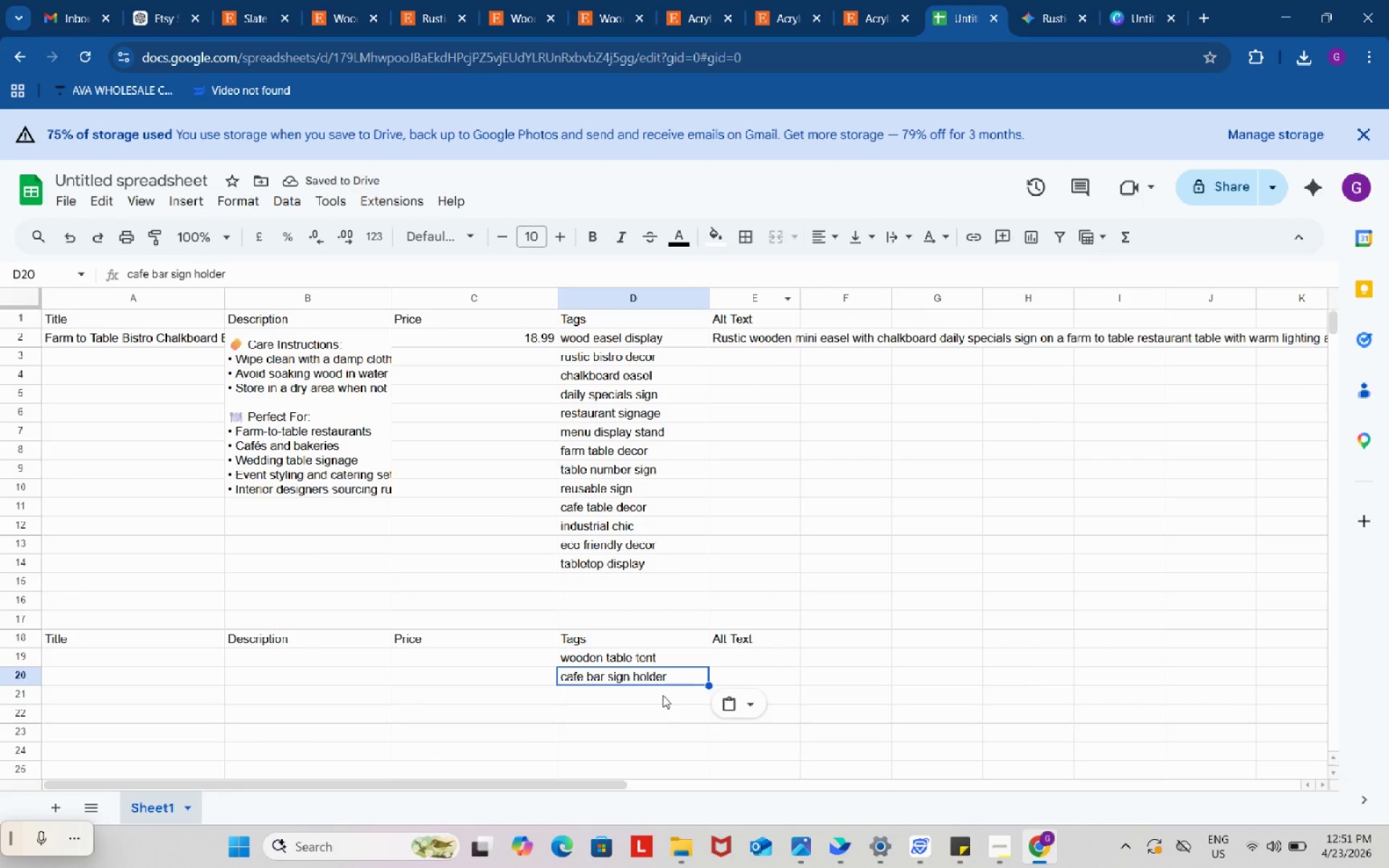 
left_click([663, 695])
 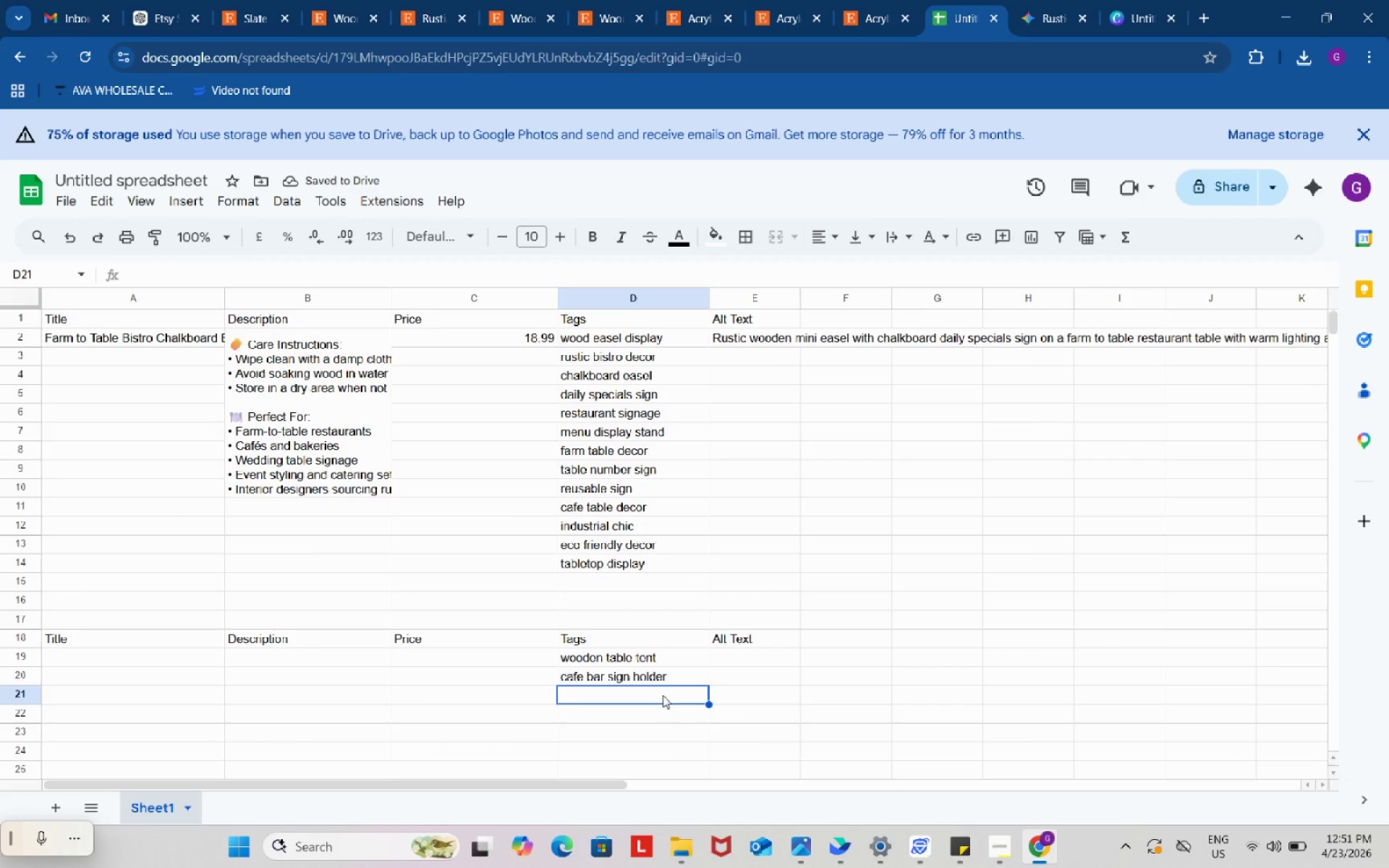 
key(Control+ControlLeft)
 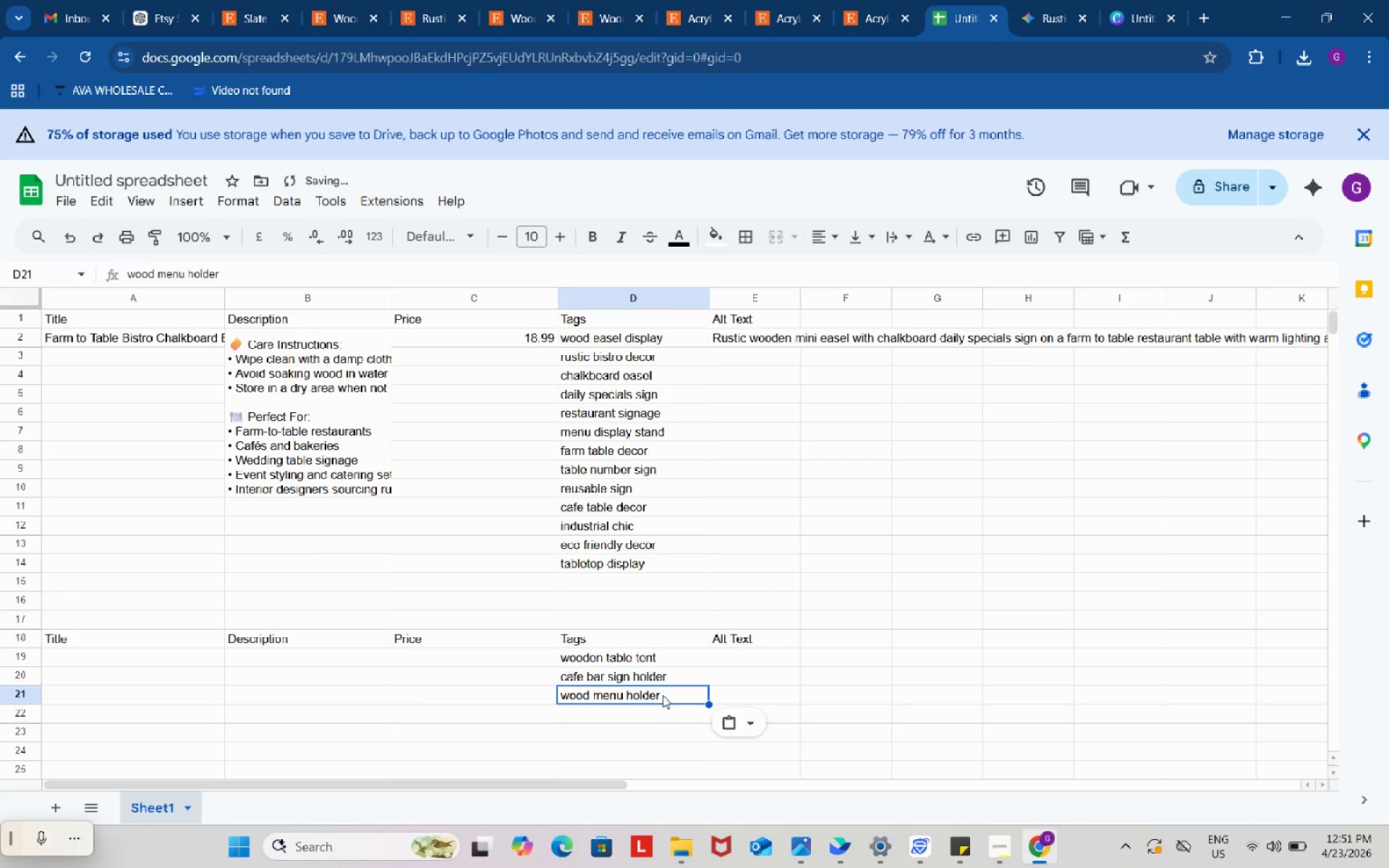 
key(Control+V)
 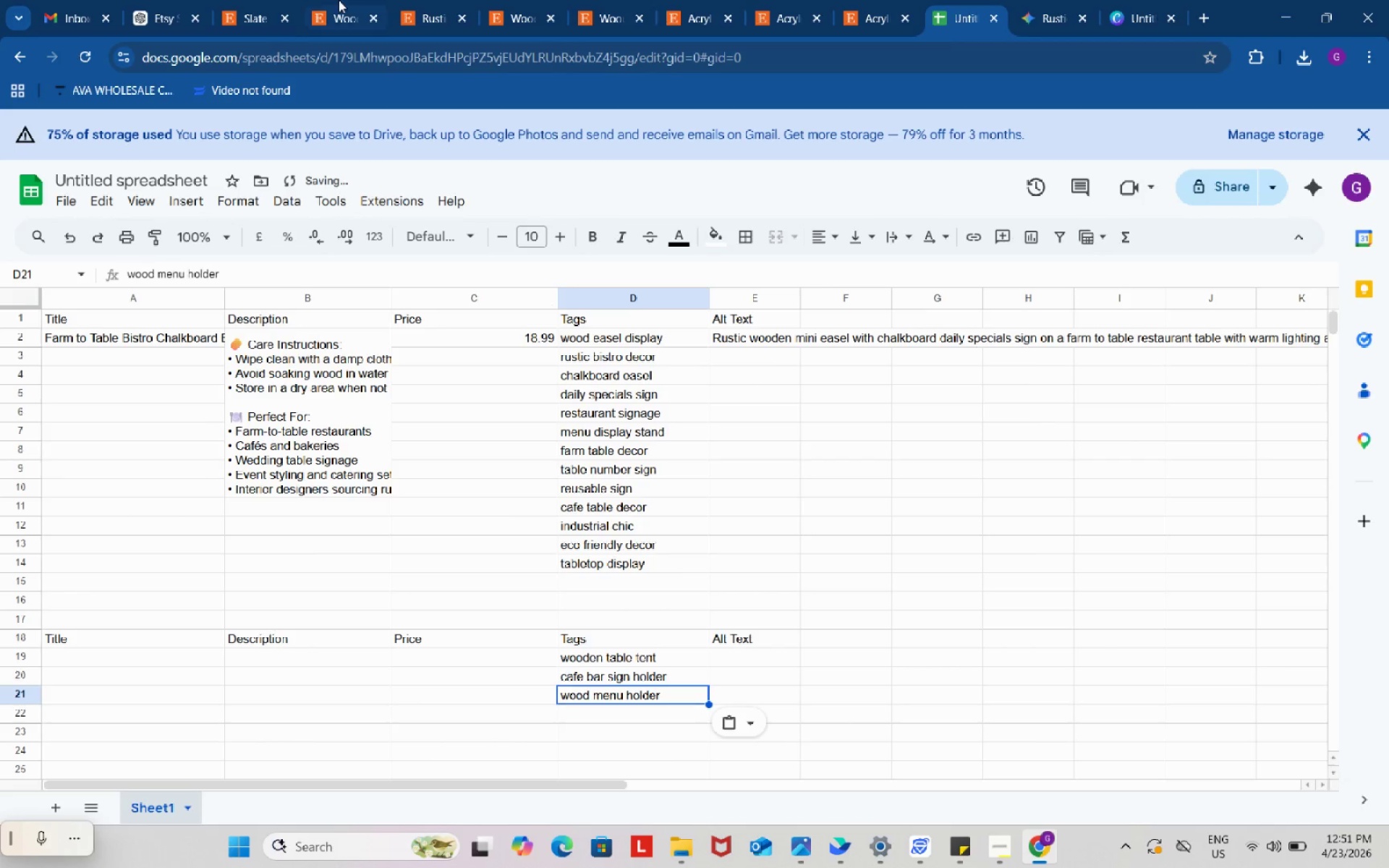 
left_click([340, 0])
 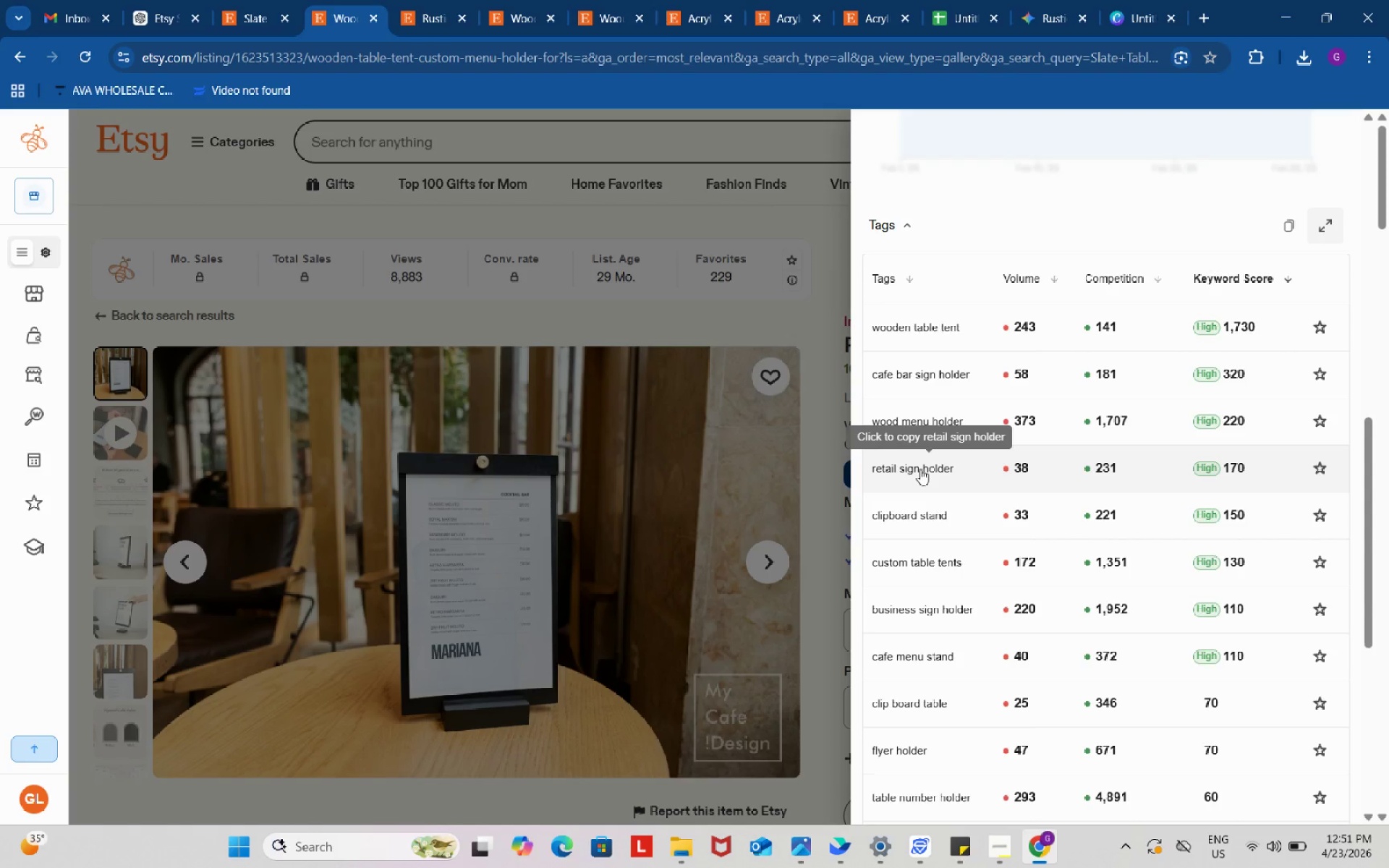 
left_click([920, 469])
 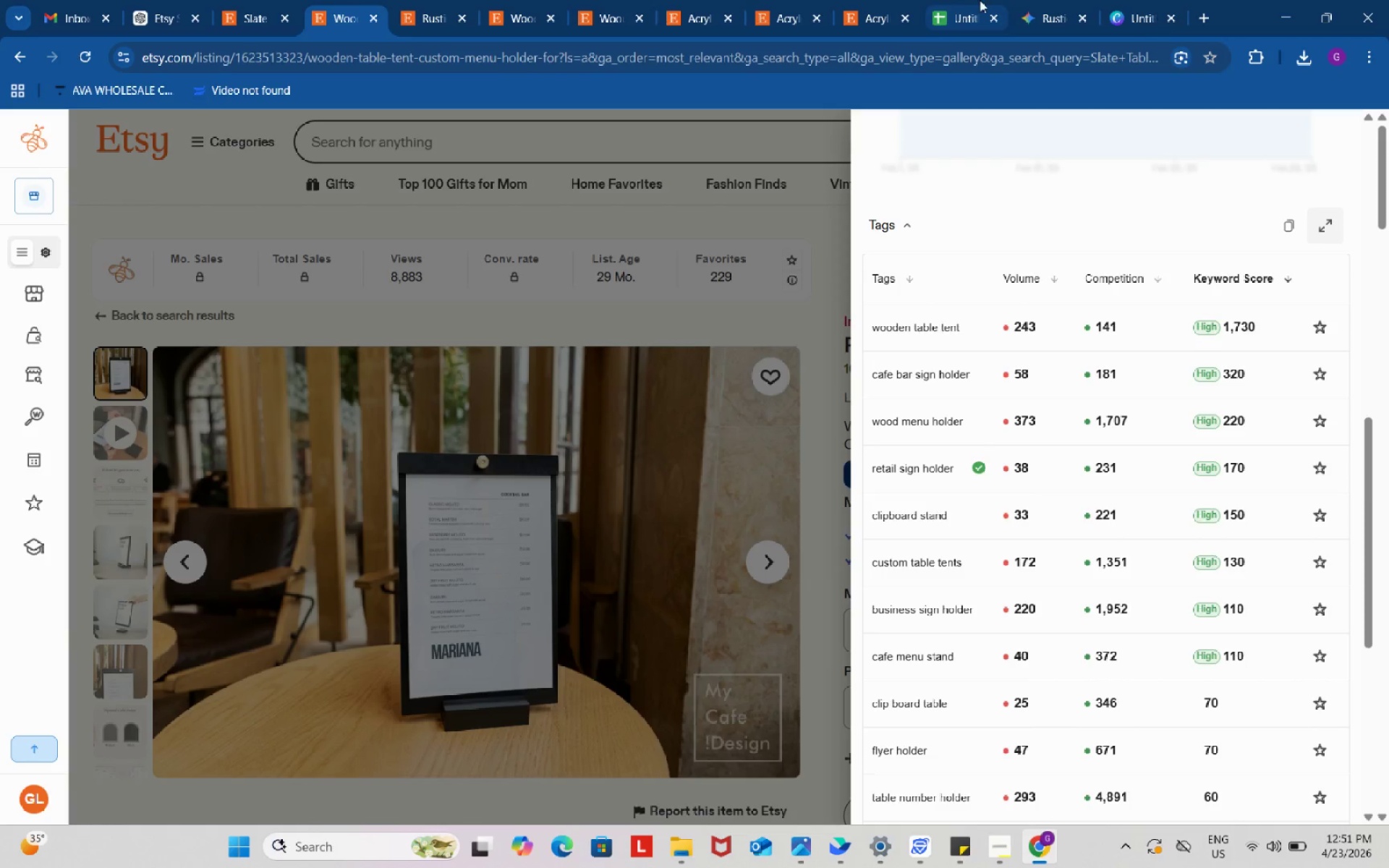 
left_click([973, 0])
 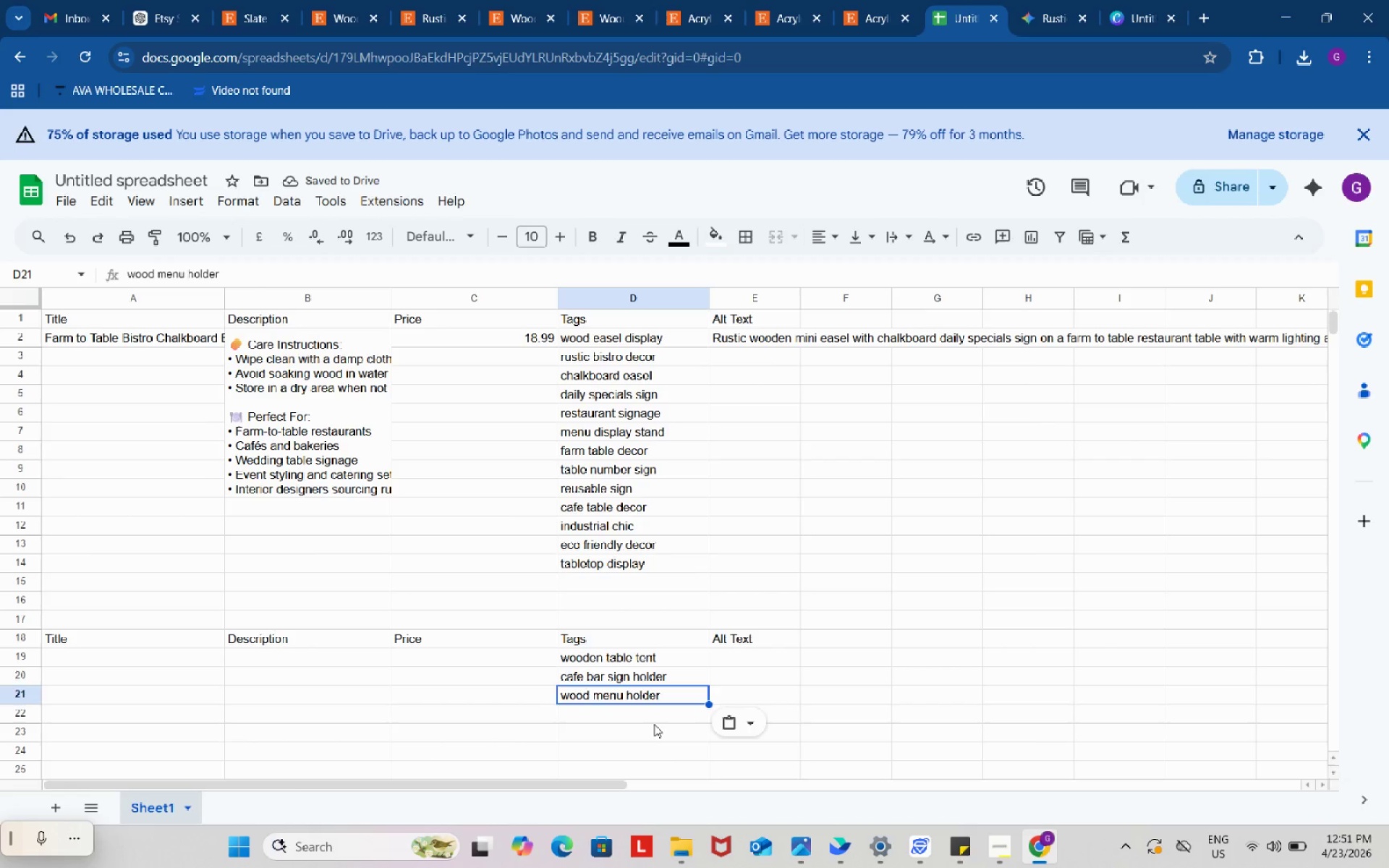 
left_click([654, 724])
 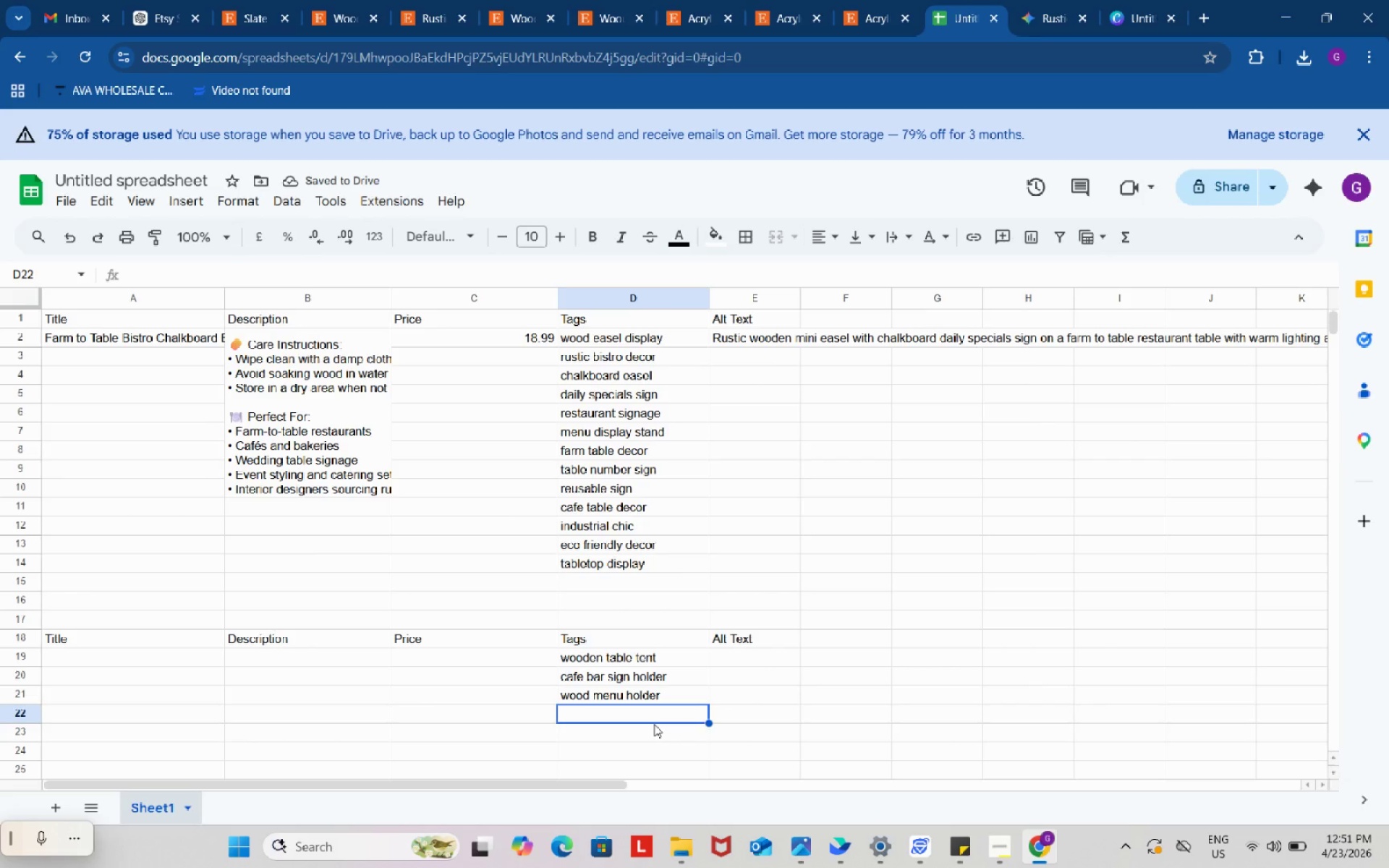 
key(Control+ControlLeft)
 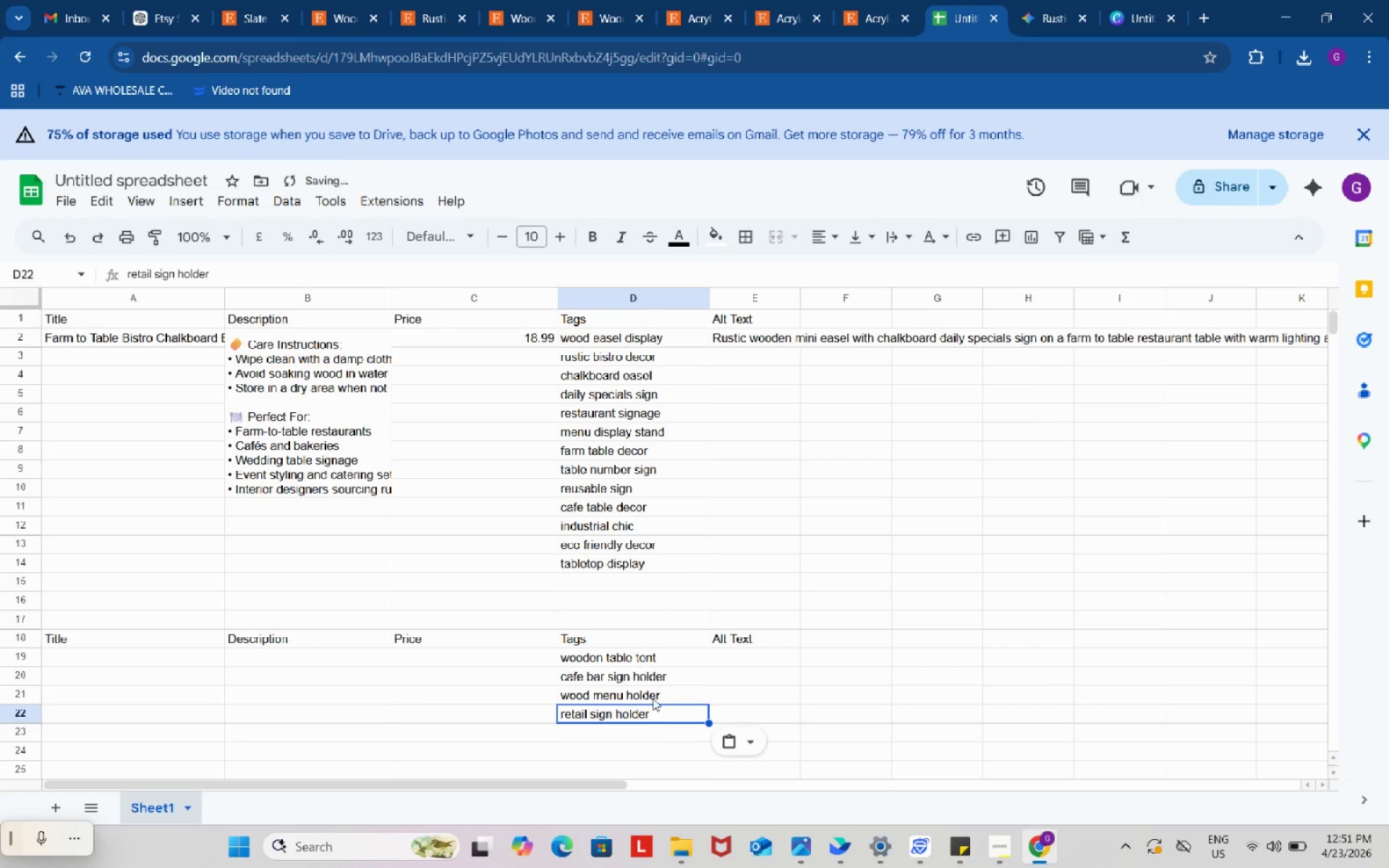 
key(Control+V)
 